 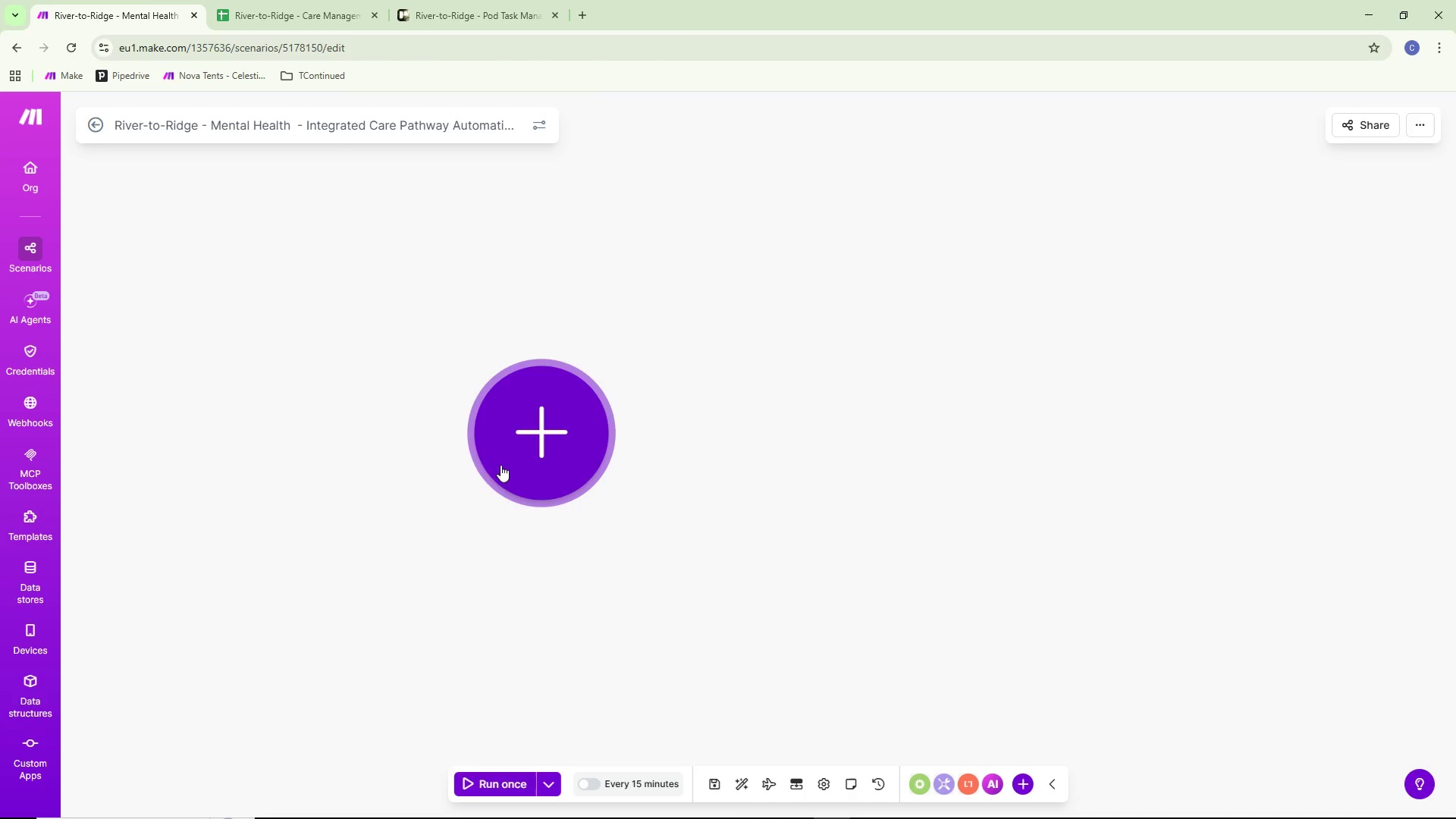 
left_click([679, 379])
 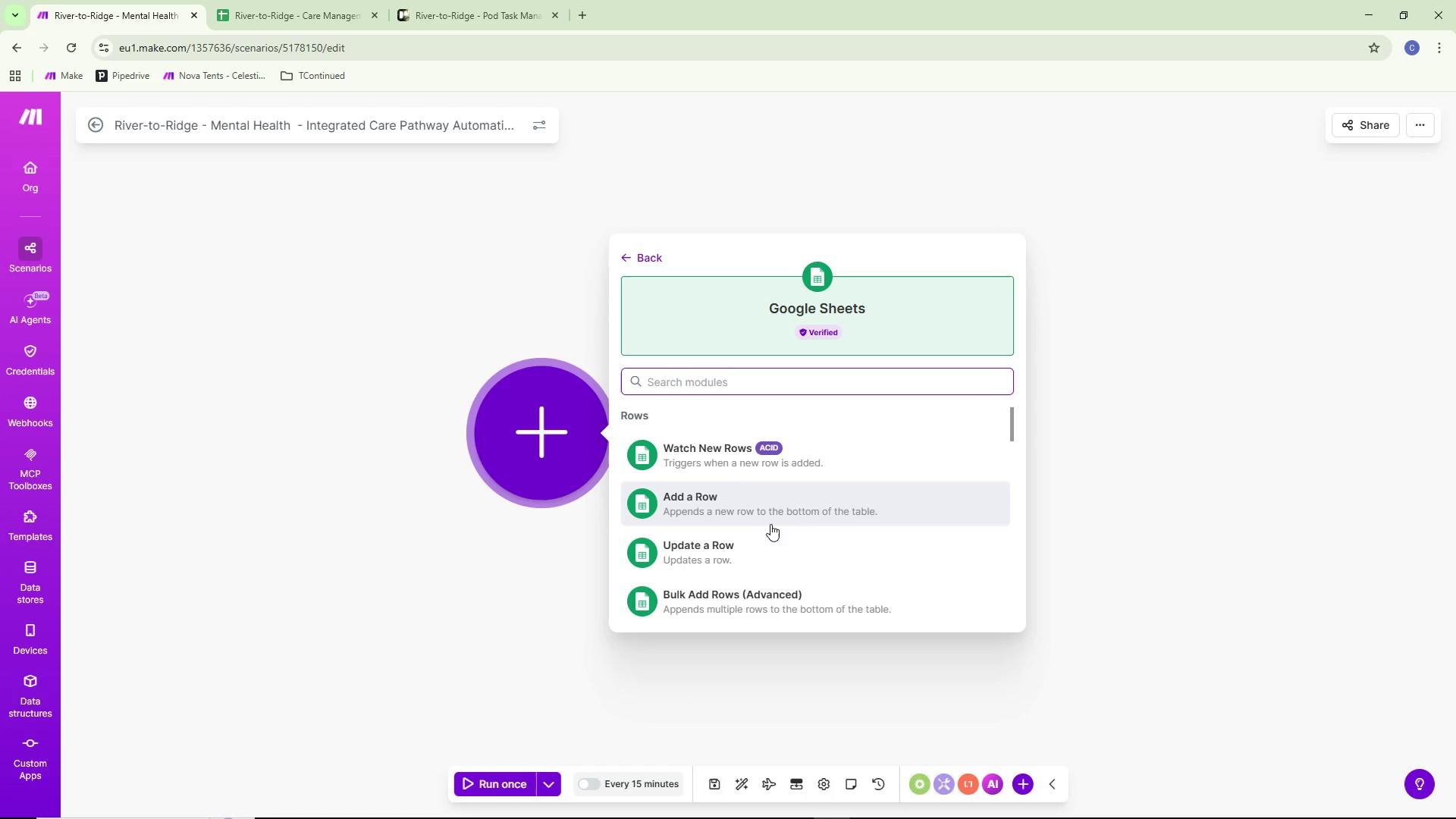 
wait(38.67)
 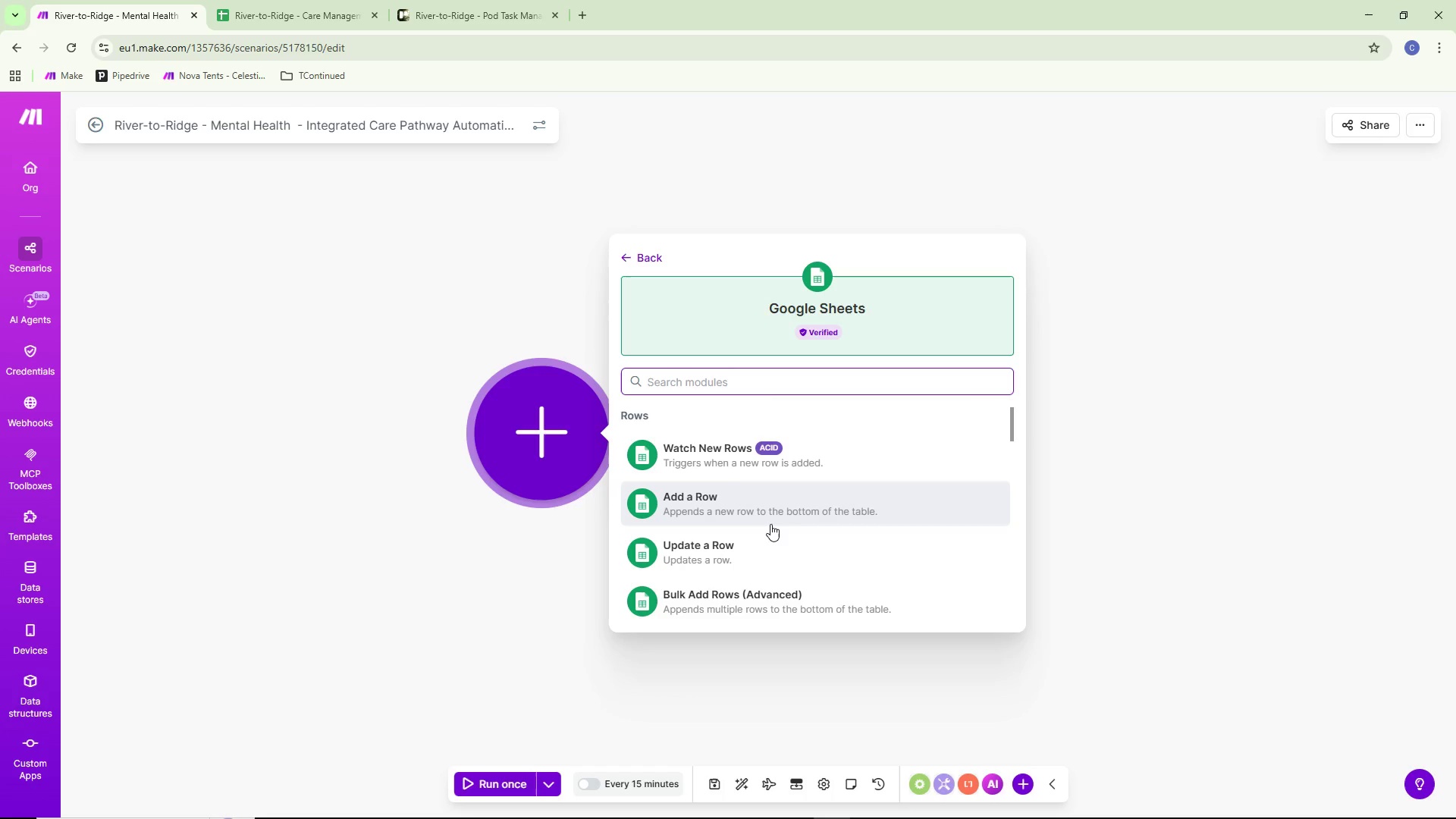 
left_click([320, 11])
 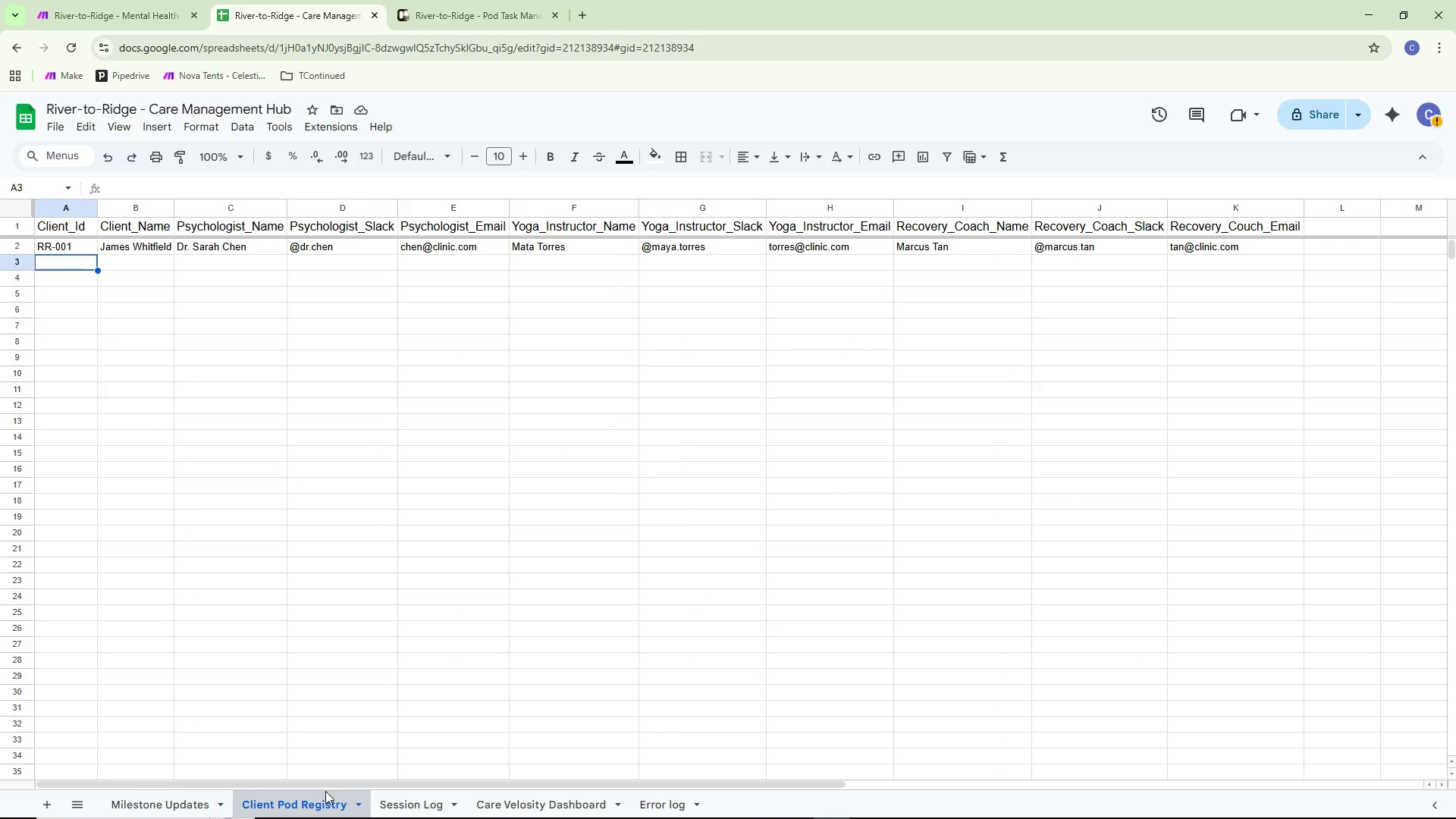 
left_click([427, 797])
 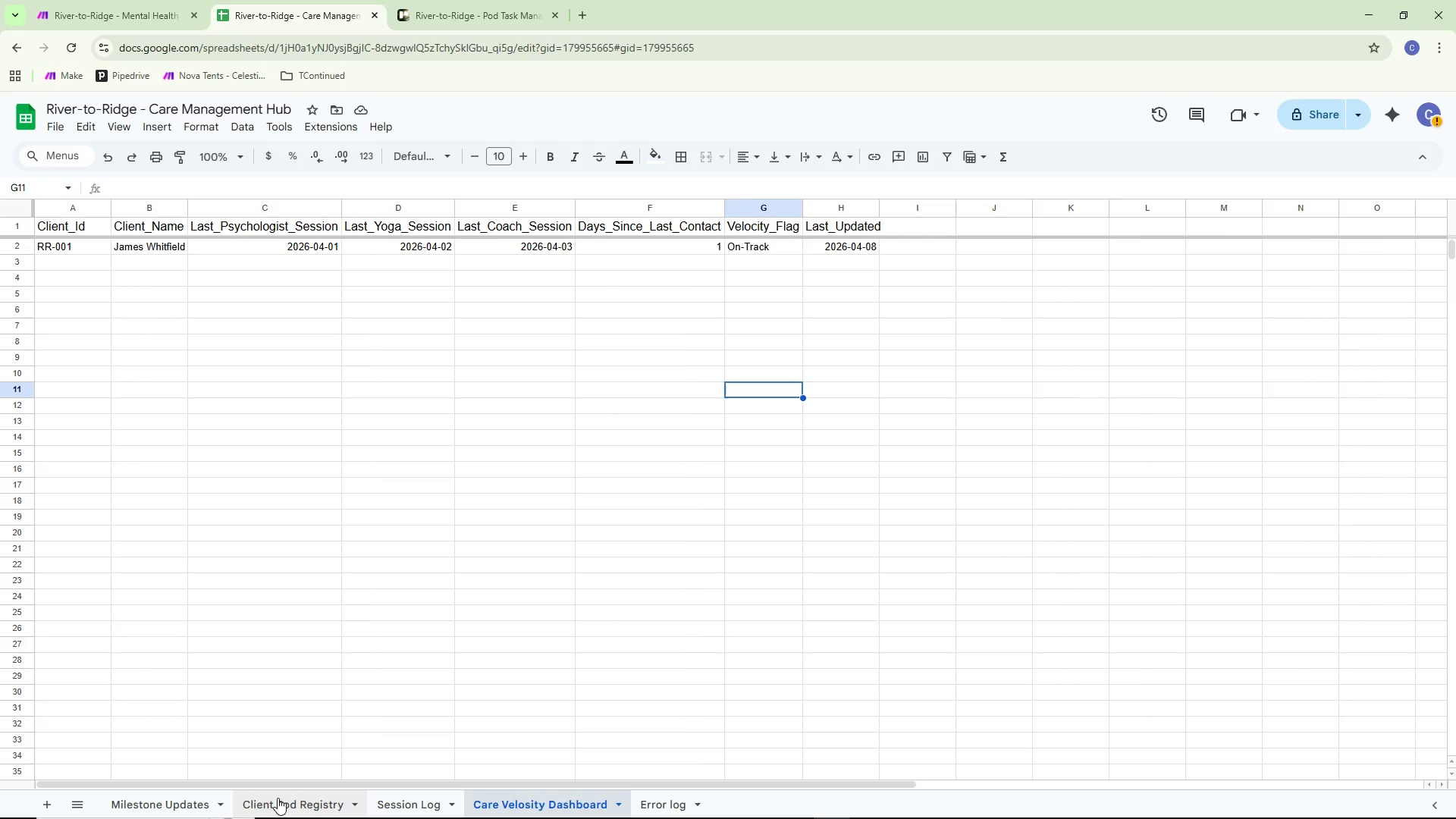 
left_click([199, 799])
 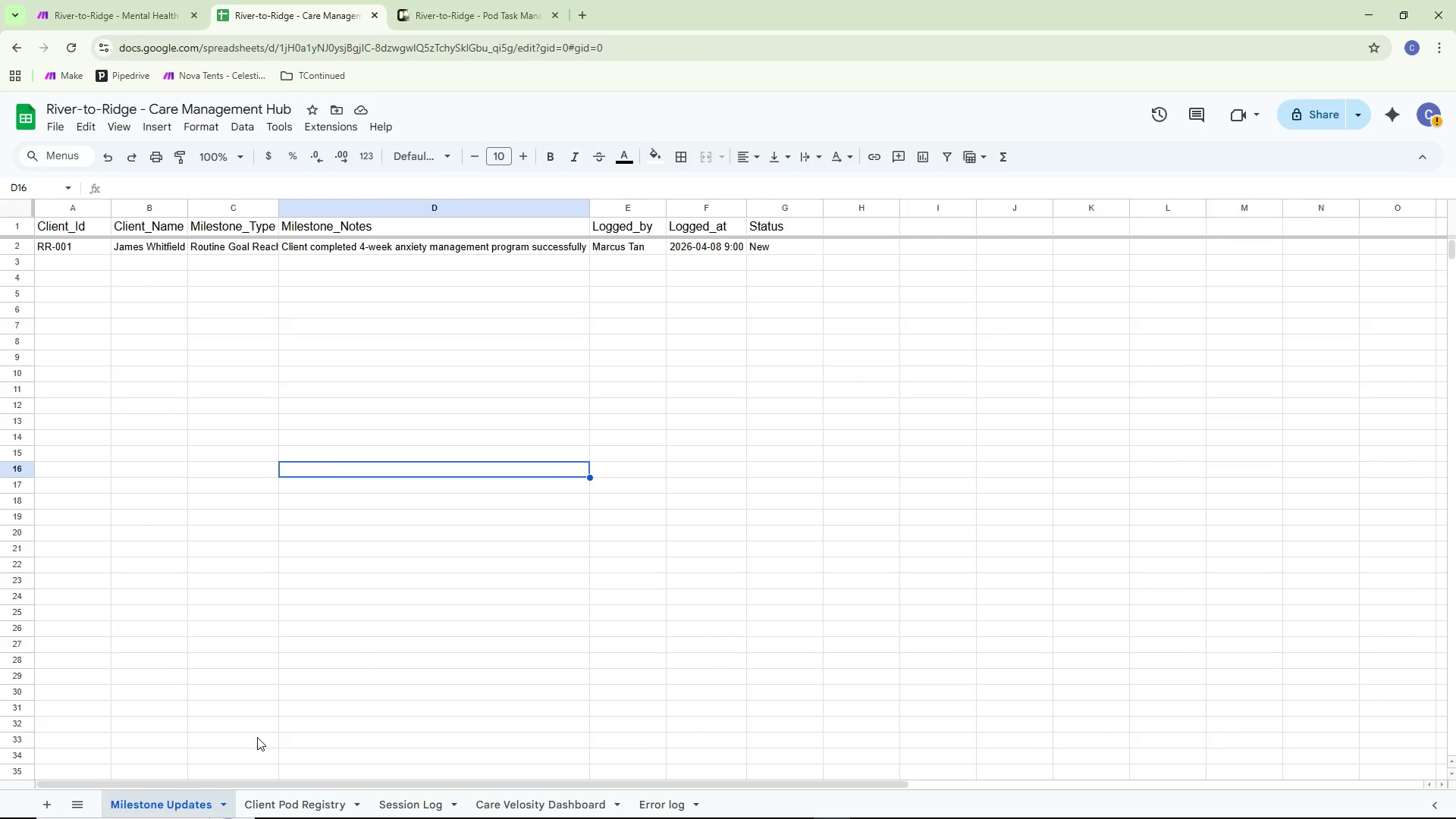 
wait(6.69)
 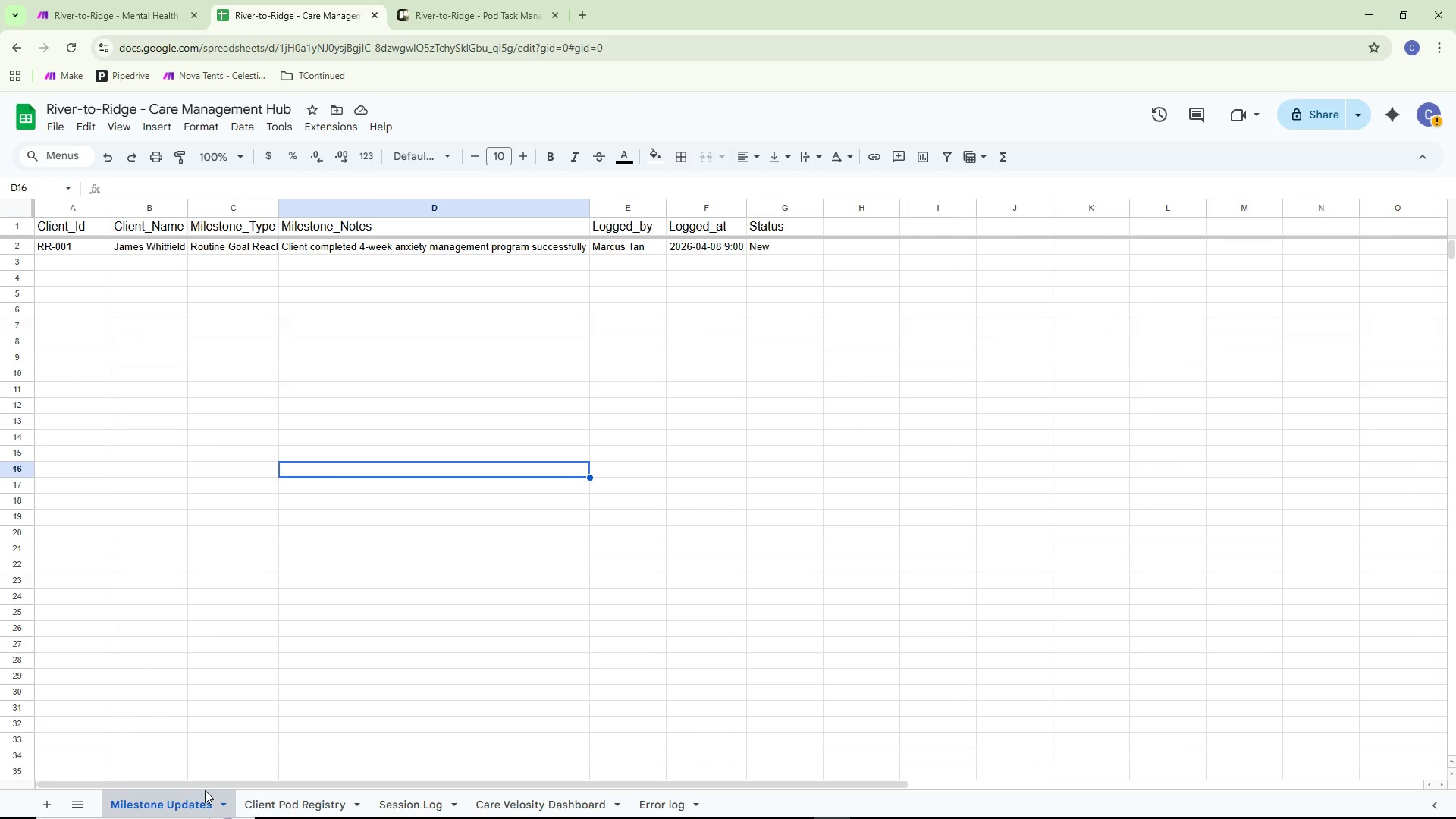 
double_click([275, 208])
 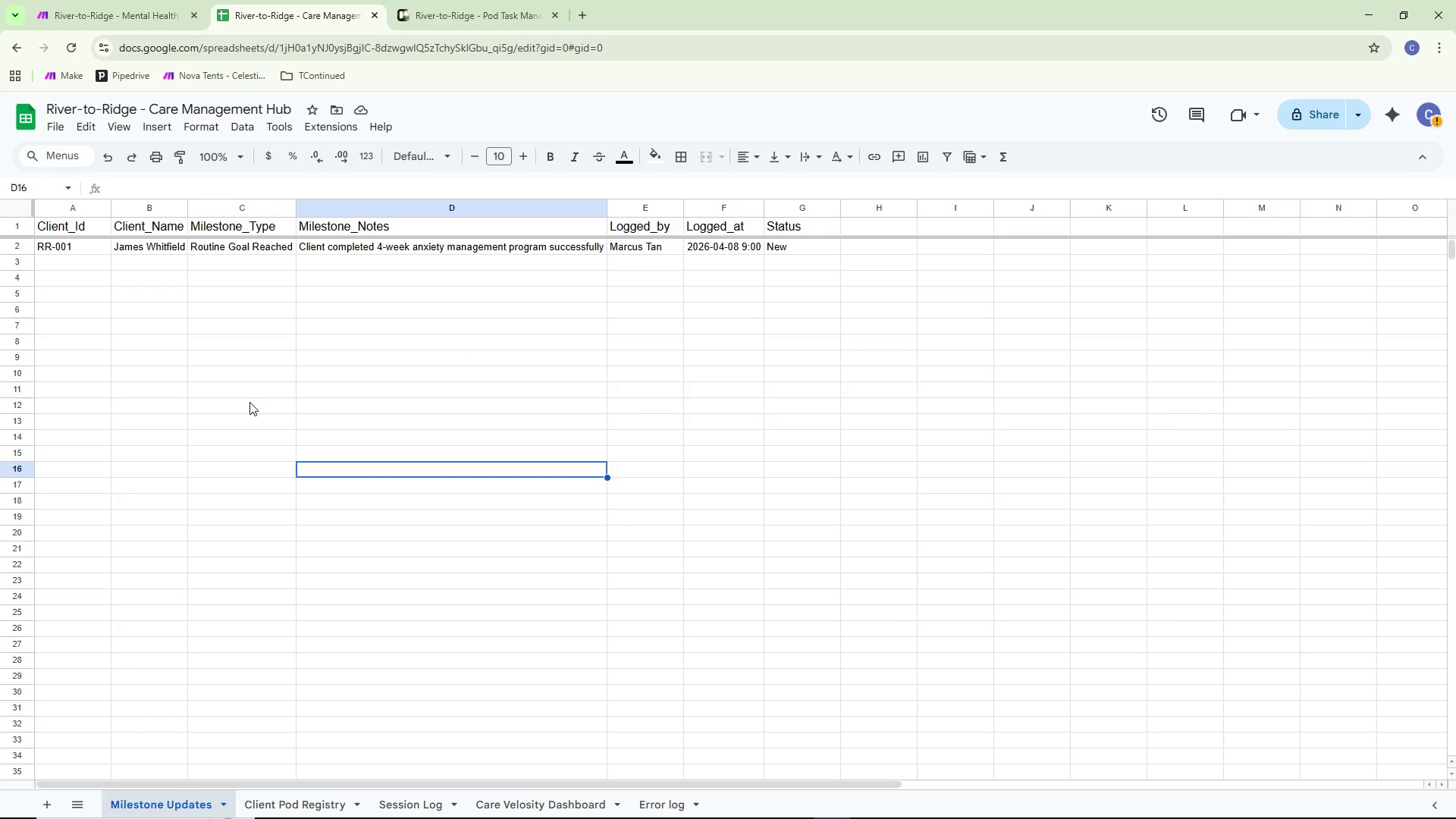 
wait(44.86)
 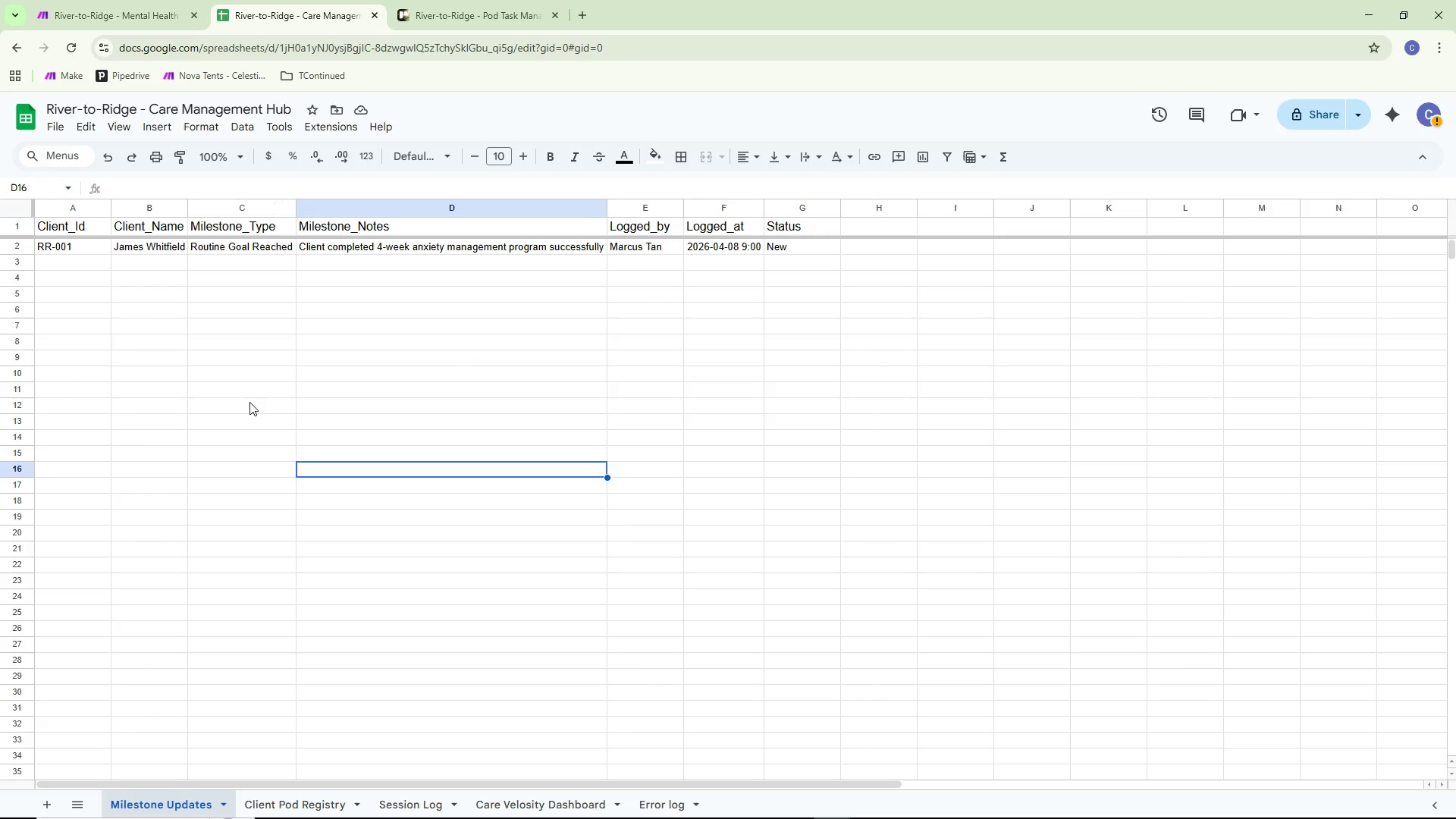 
left_click([284, 800])
 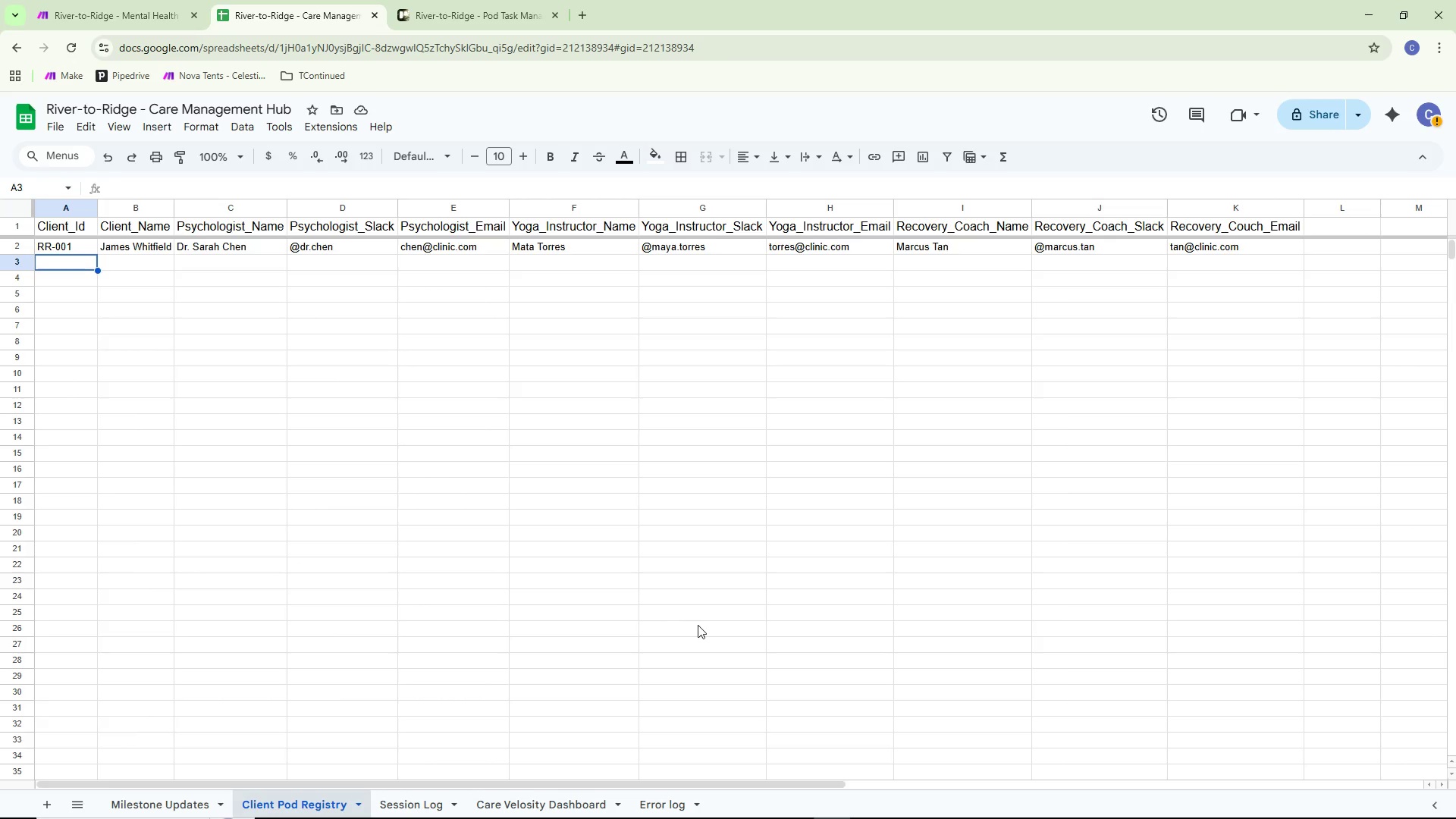 
wait(20.08)
 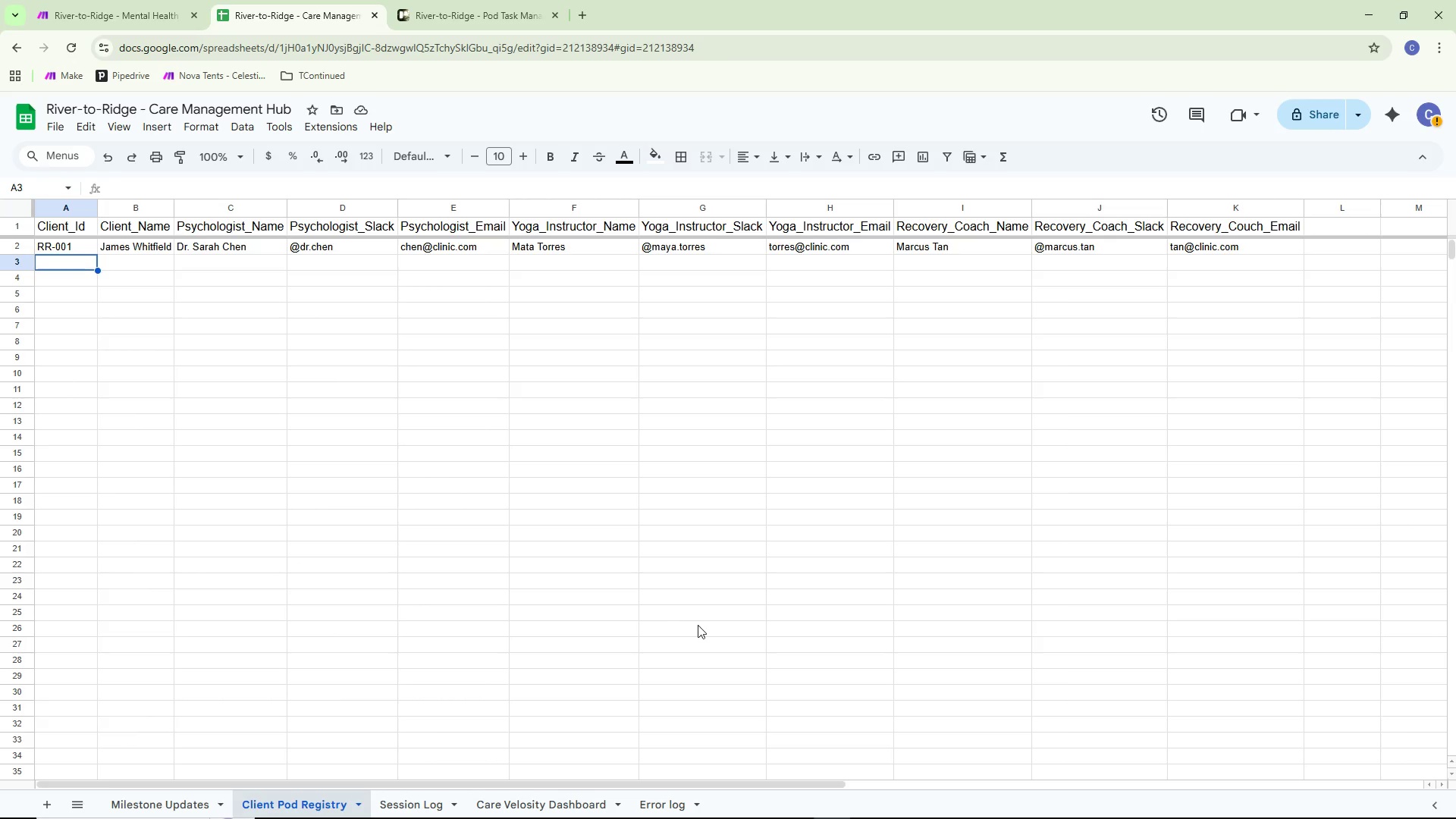 
left_click([46, 259])
 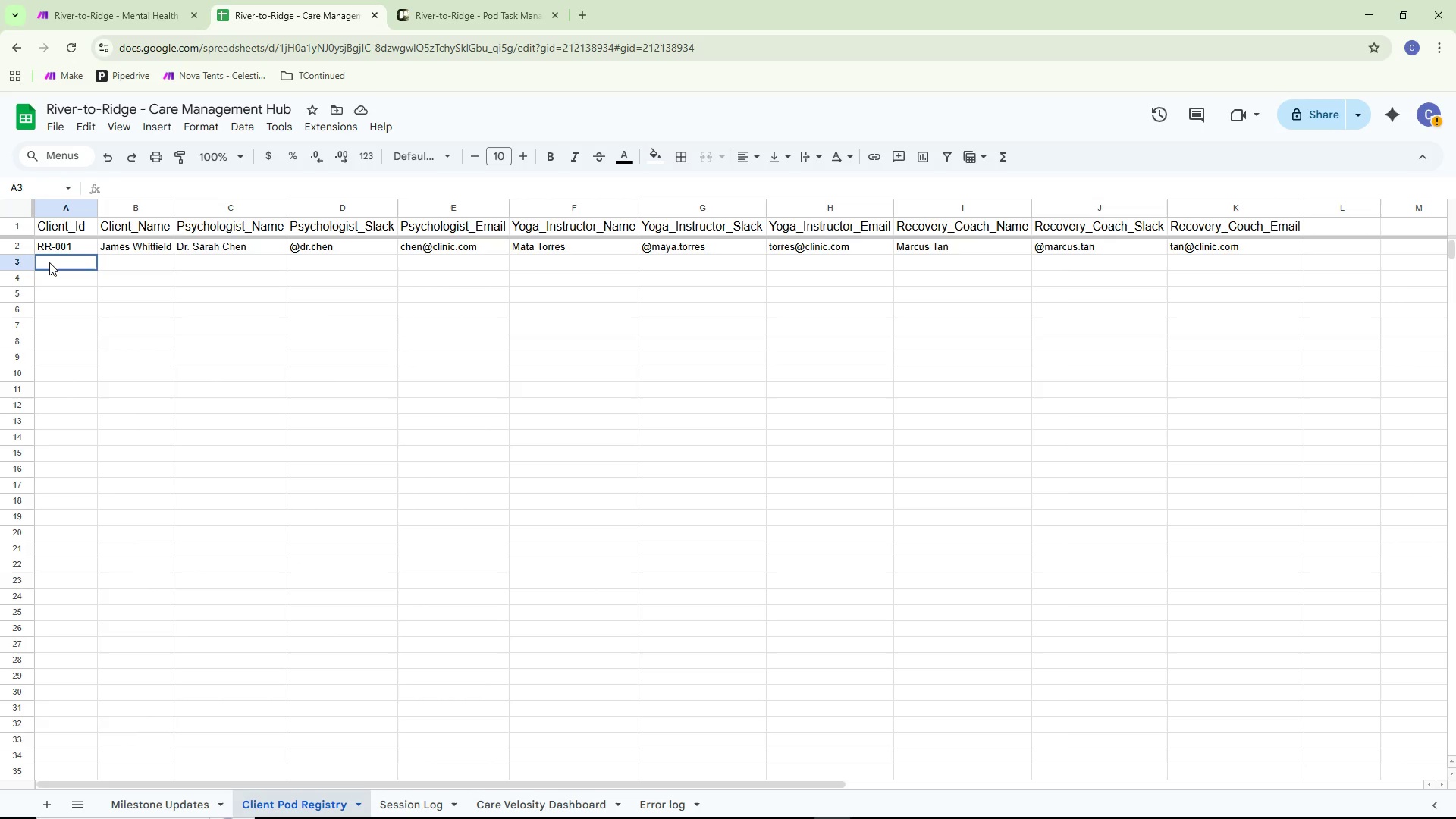 
double_click([49, 262])
 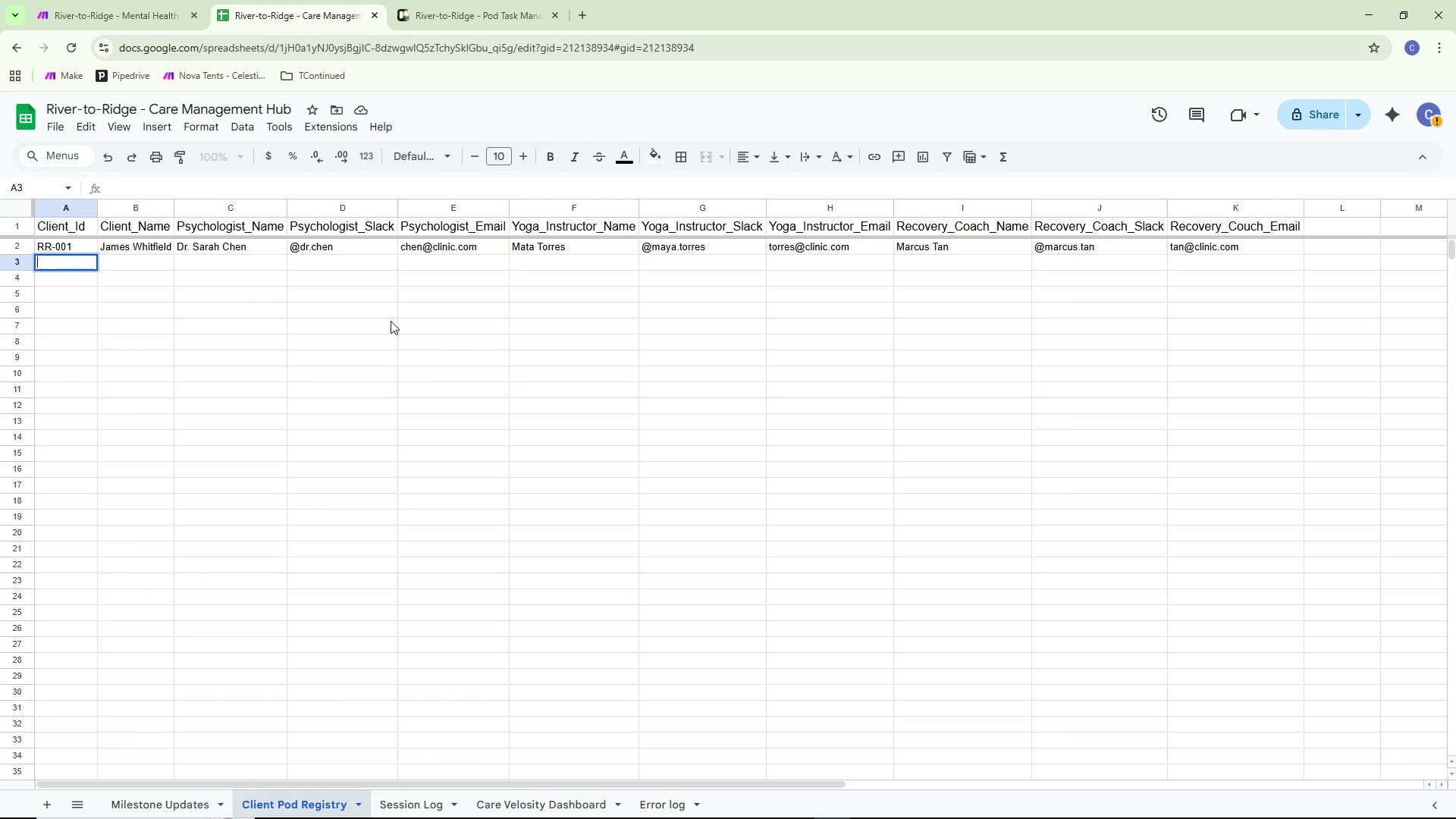 
type(Rr)
key(Backspace)
key(Backspace)
type(r)
key(Backspace)
type(R)
key(Backspace)
key(Backspace)
type(R-)
 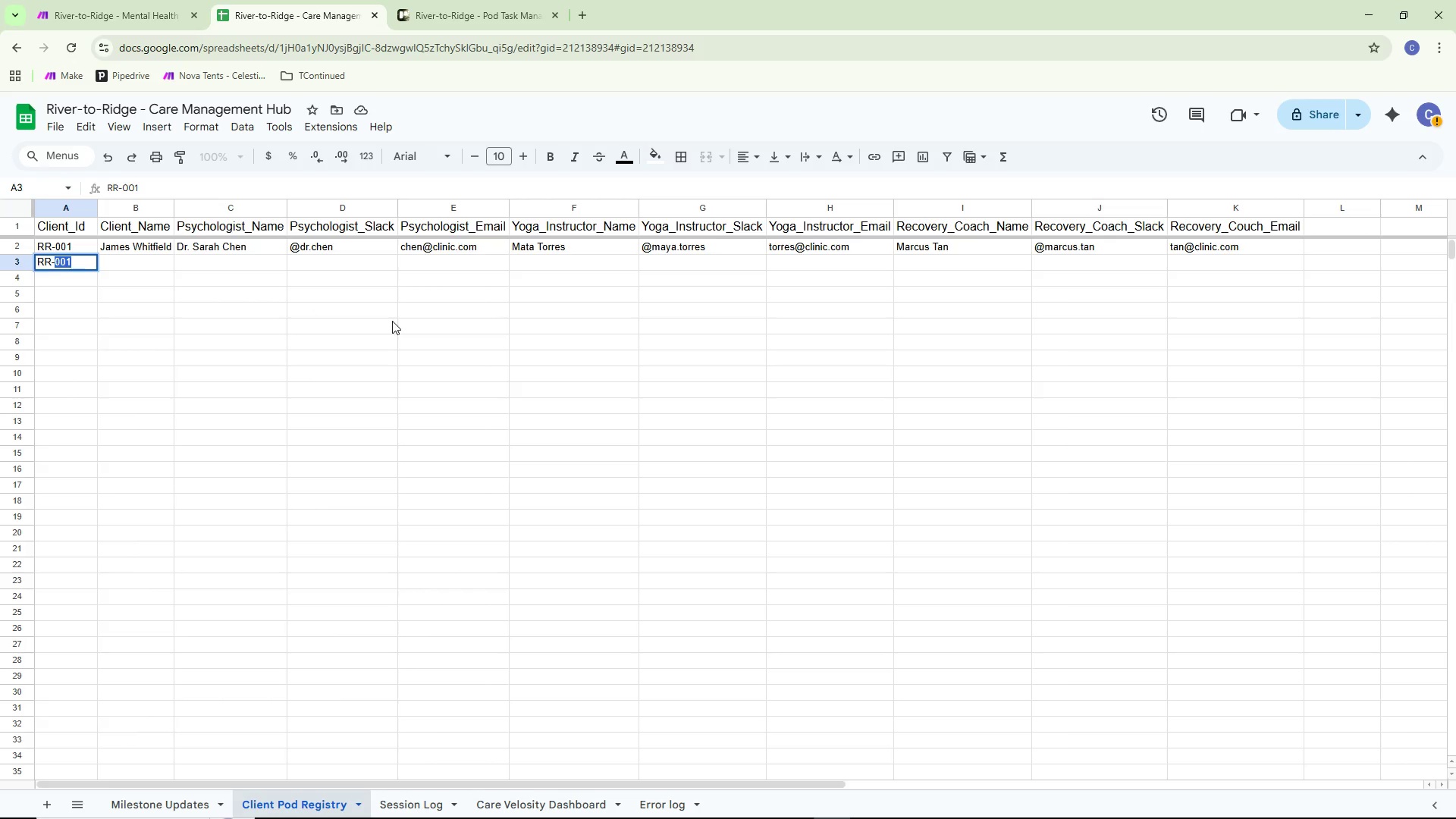 
key(Enter)
 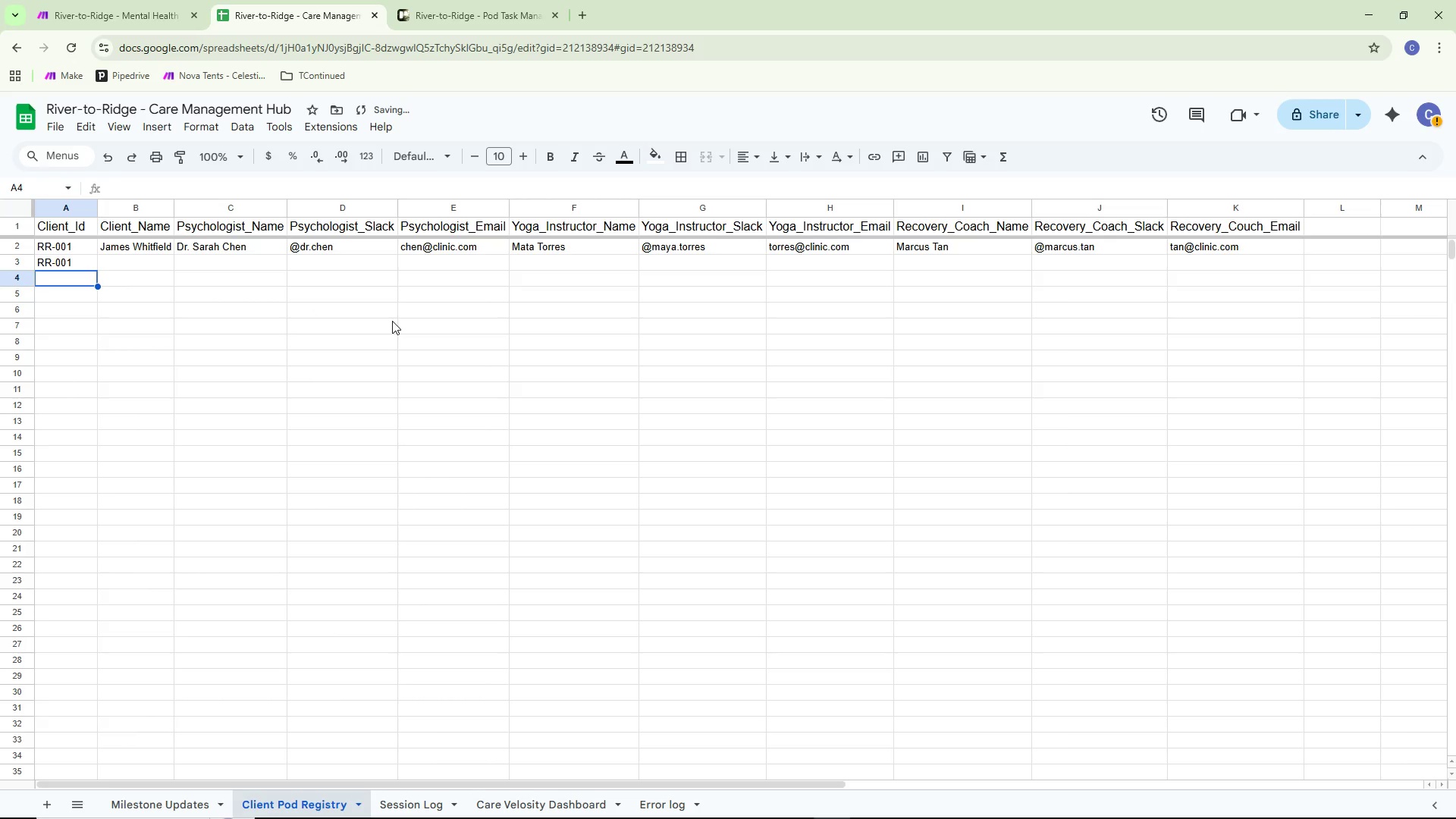 
key(ArrowUp)
 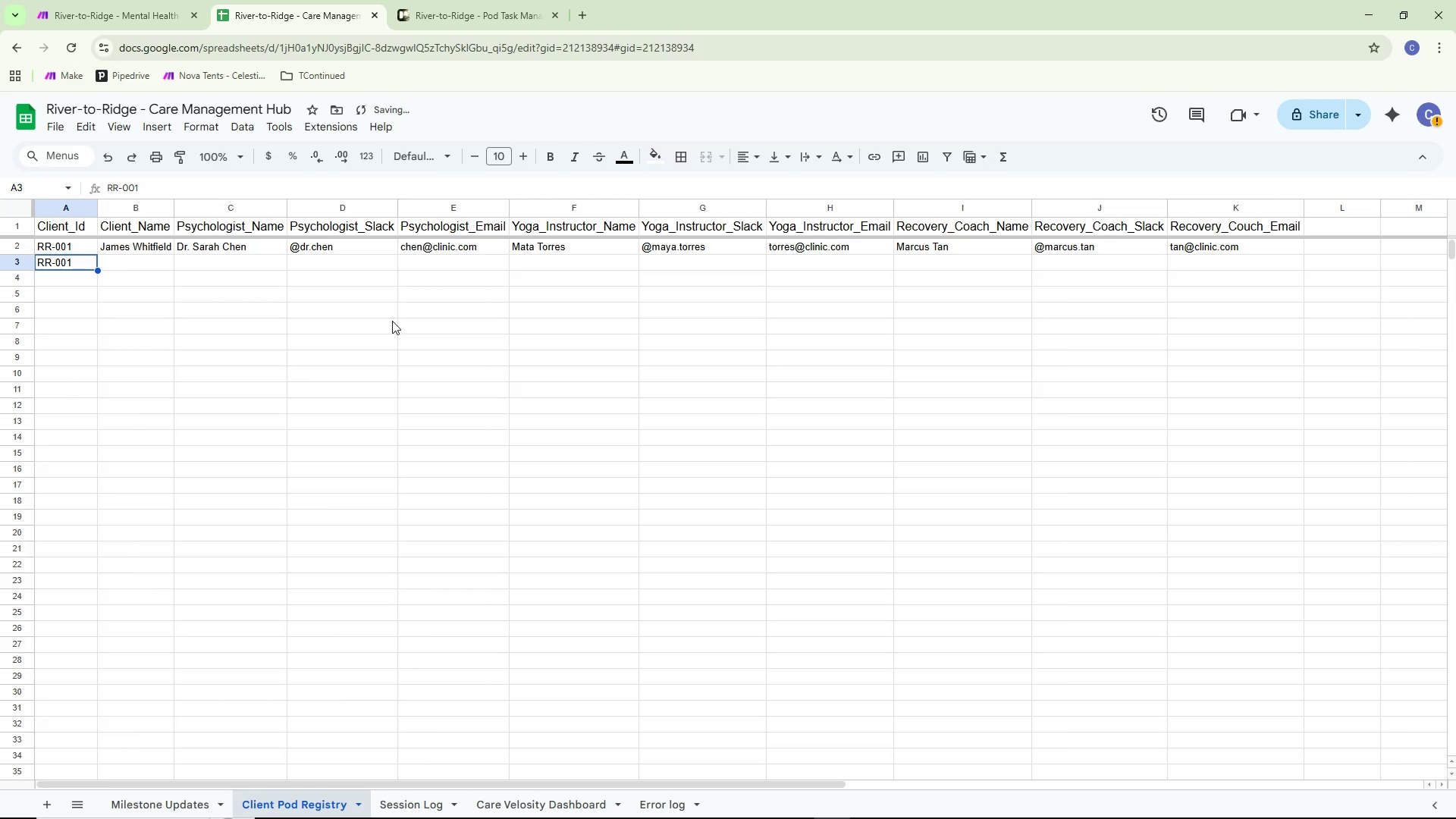 
type( RR-002)
 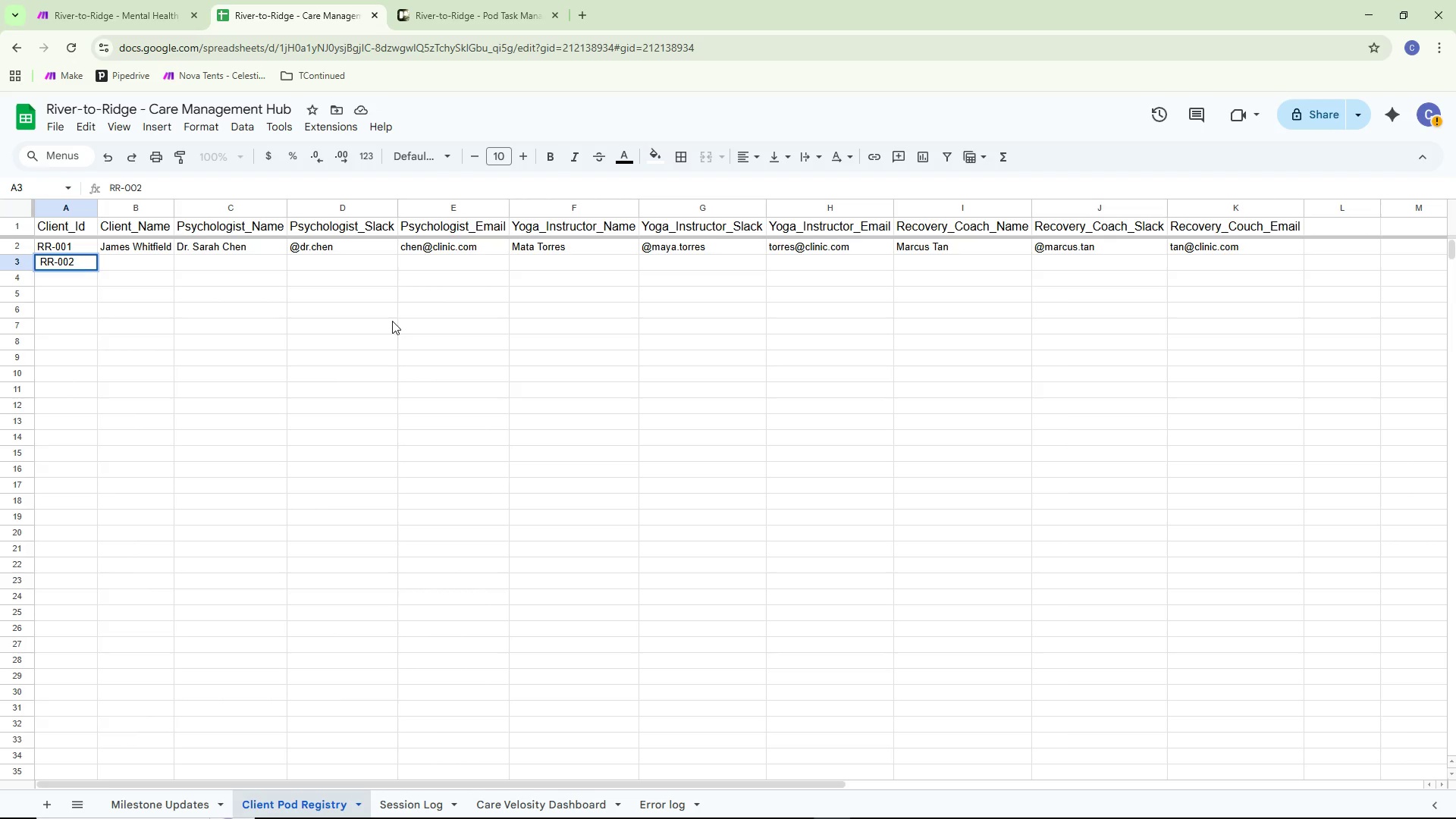 
wait(14.3)
 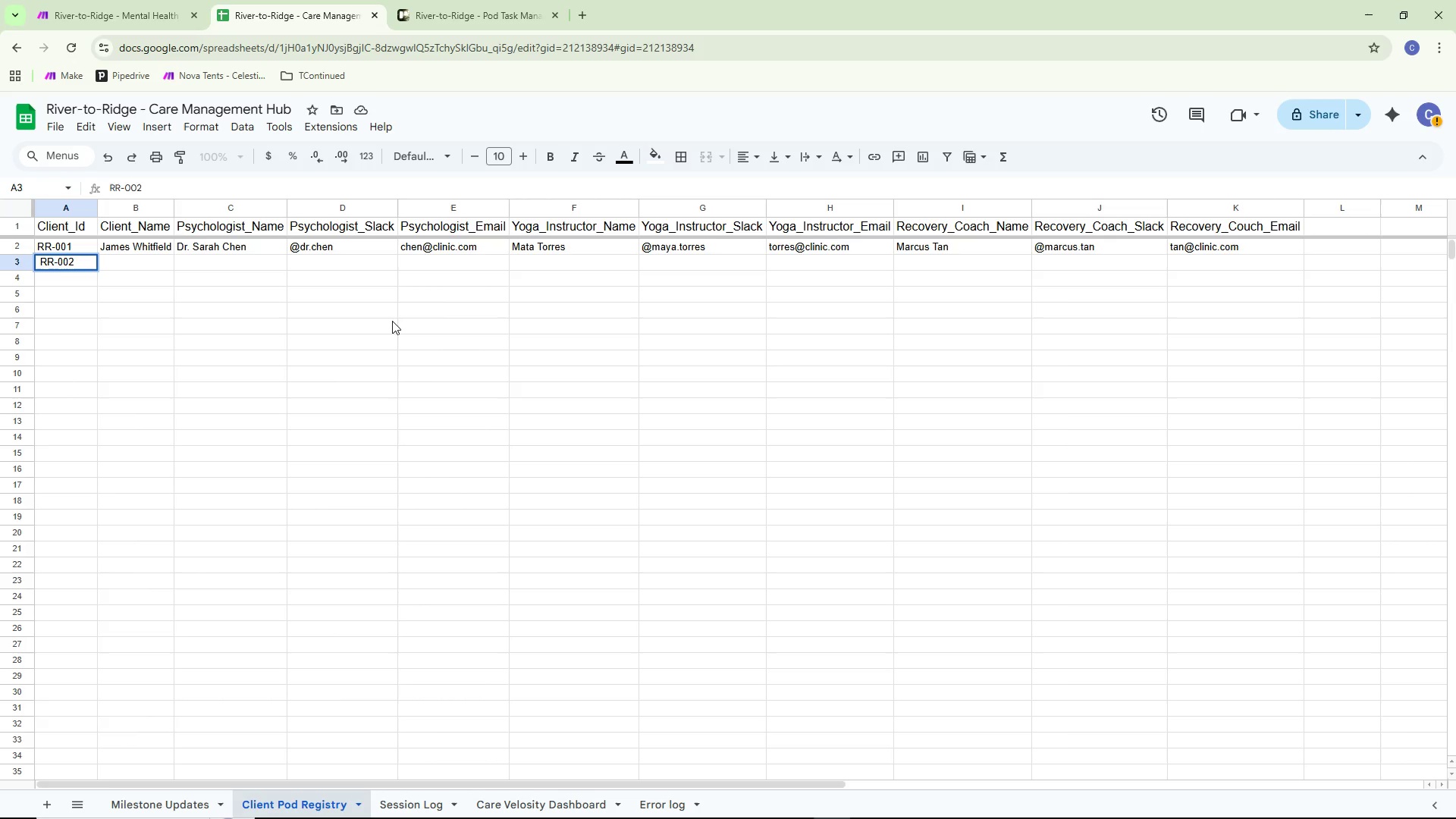 
double_click([133, 267])
 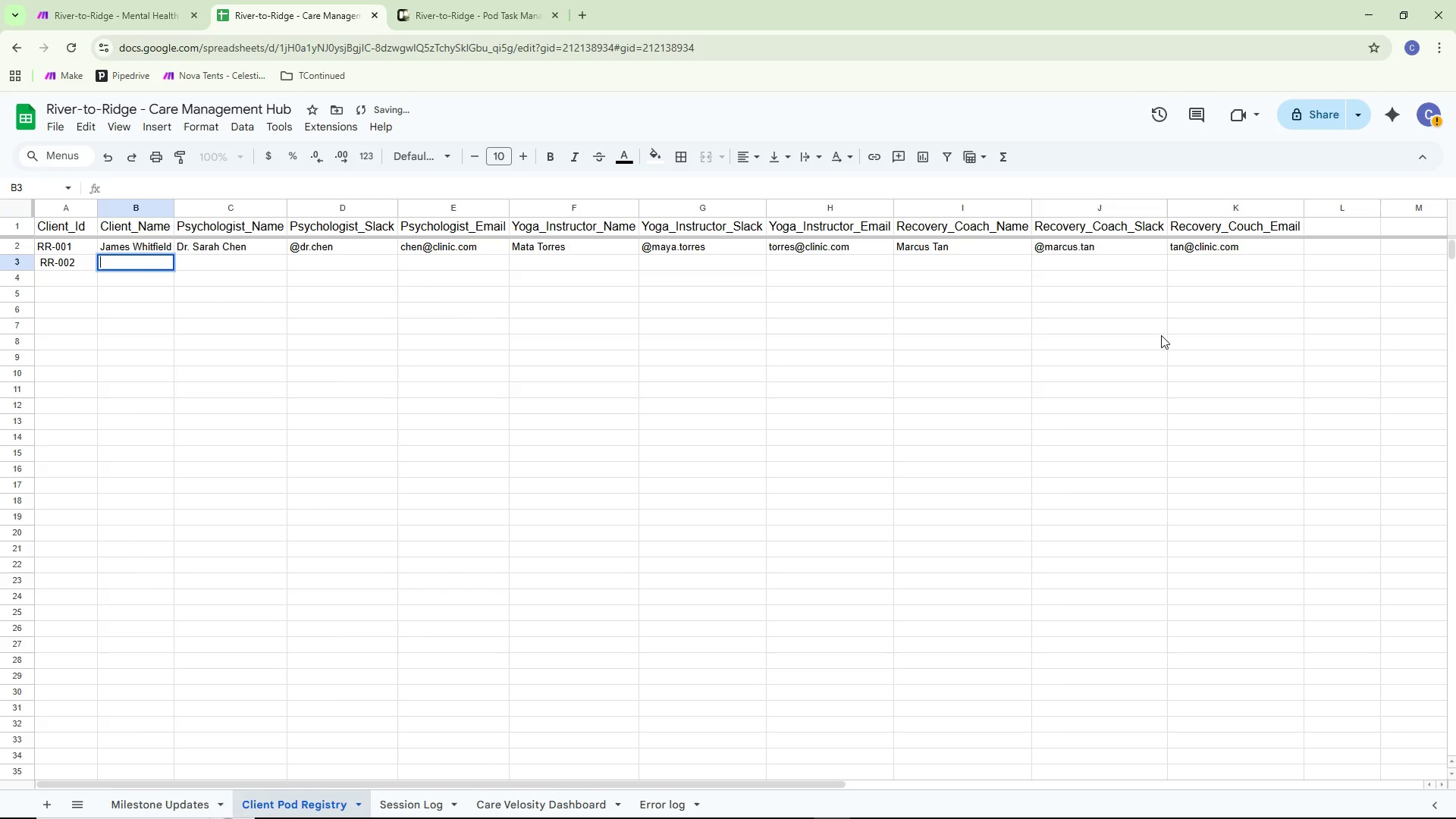 
type(Priya Nair)
 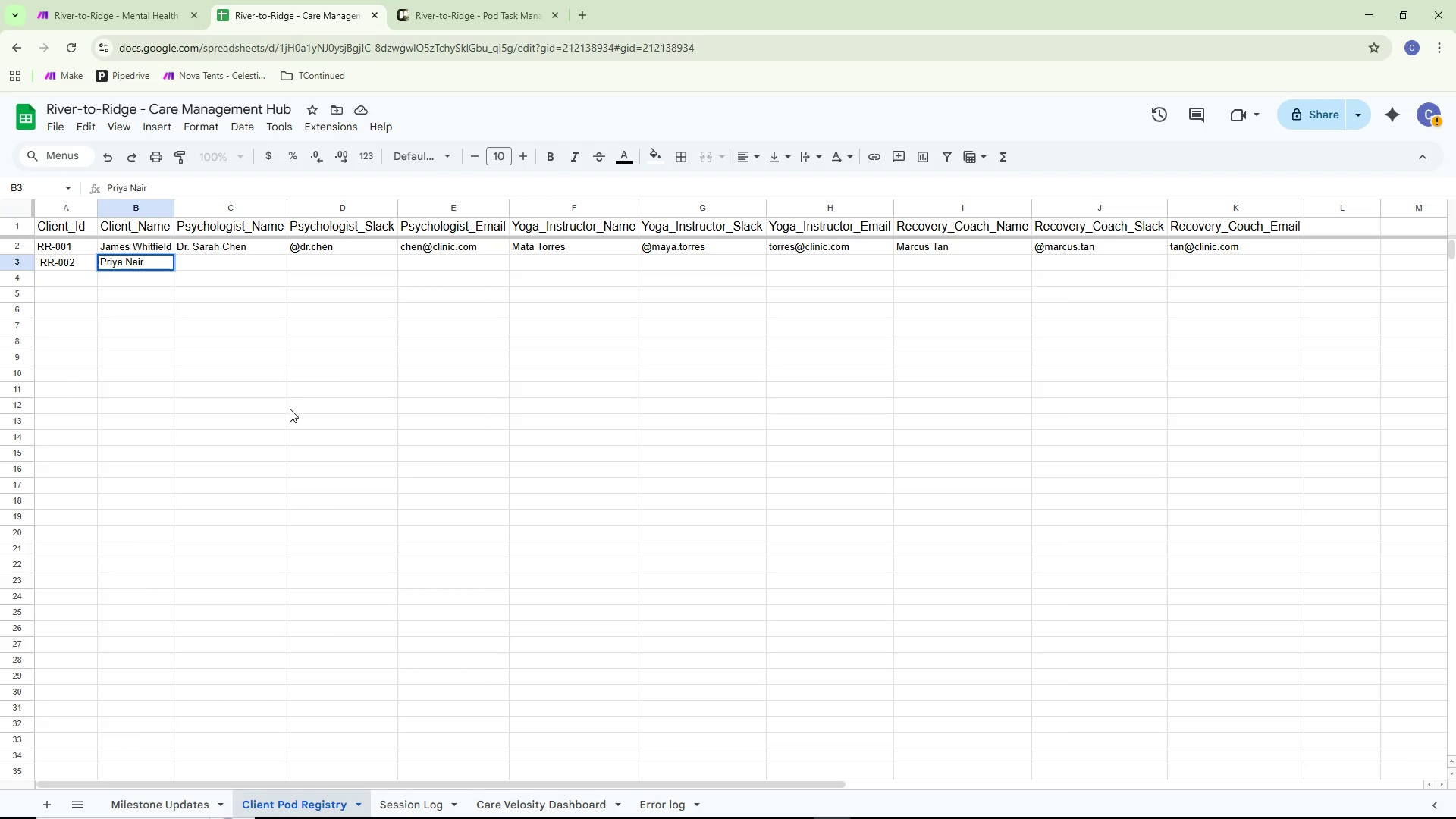 
wait(7.86)
 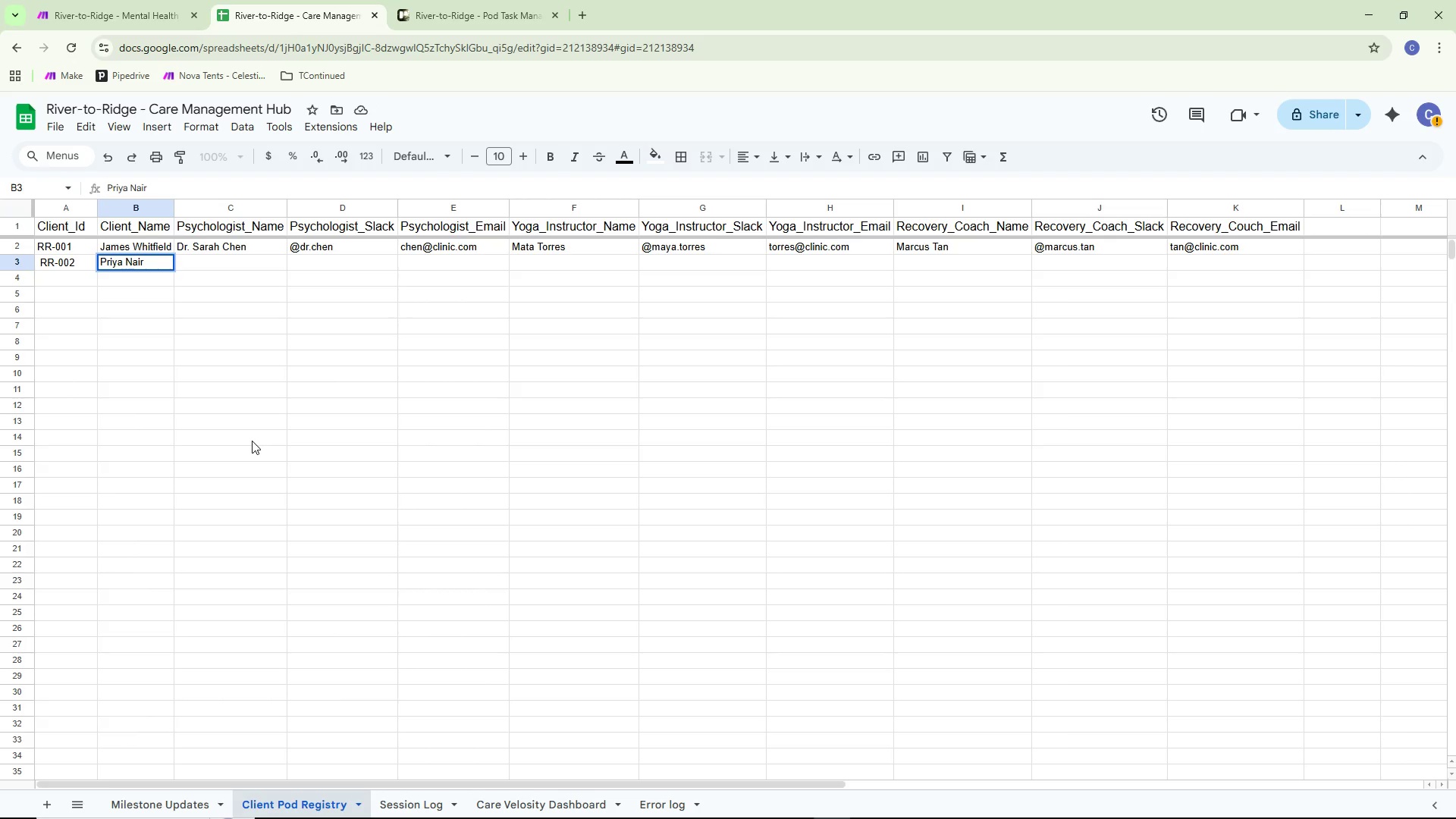 
double_click([224, 261])
 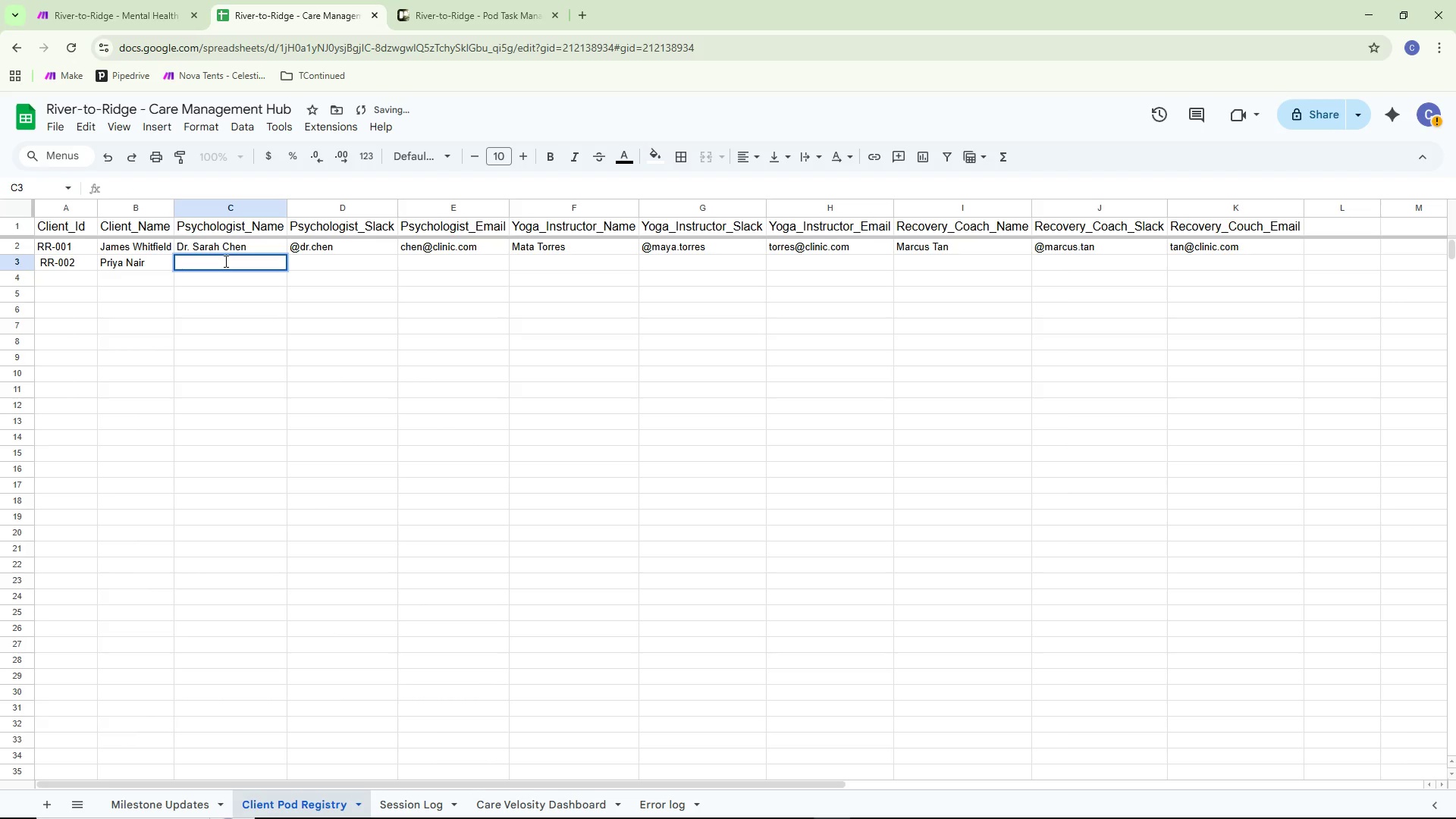 
type(Dr. David k8im)
key(Backspace)
key(Backspace)
key(Backspace)
key(Backspace)
type(Kim)
 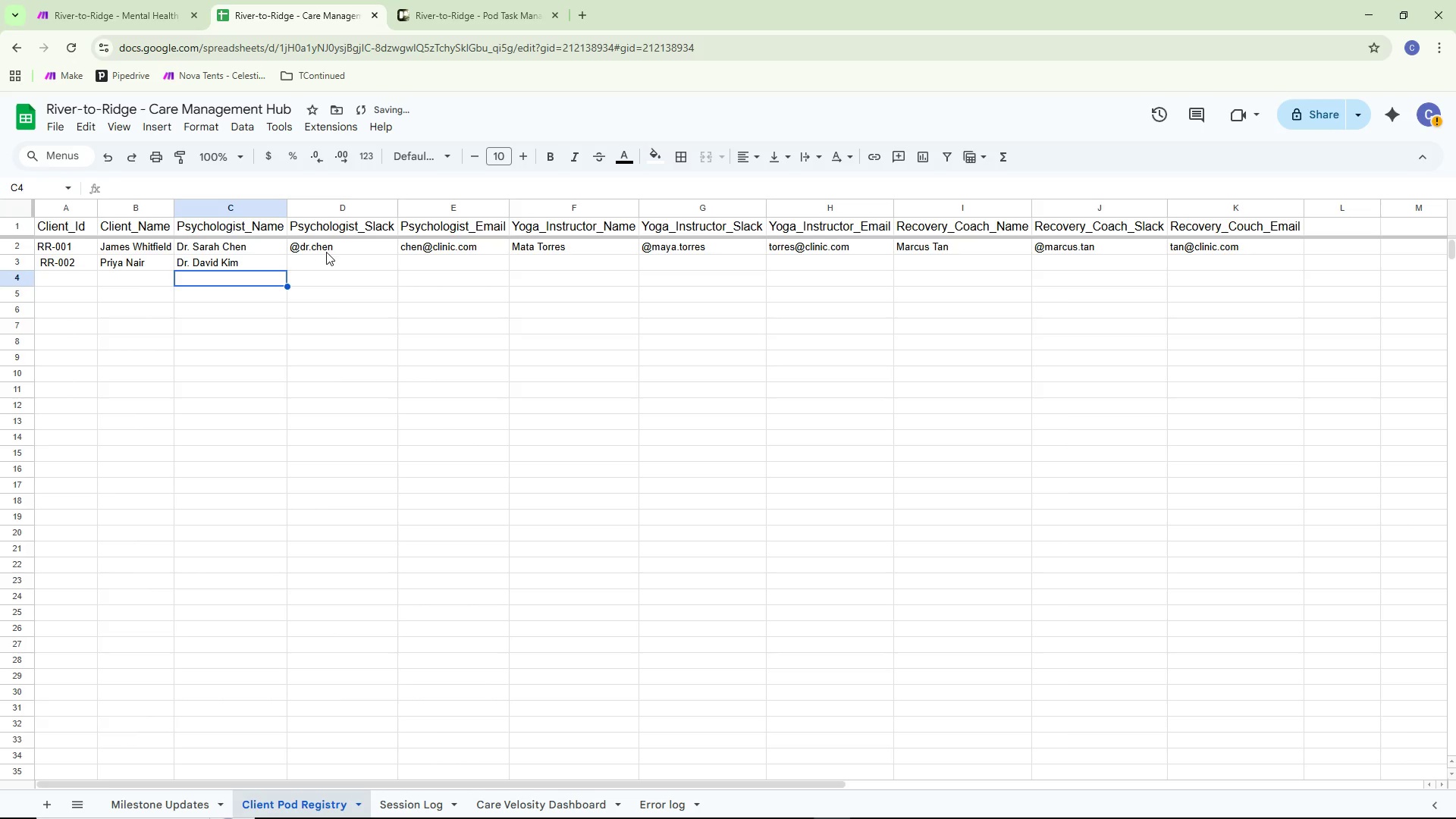 
double_click([323, 260])
 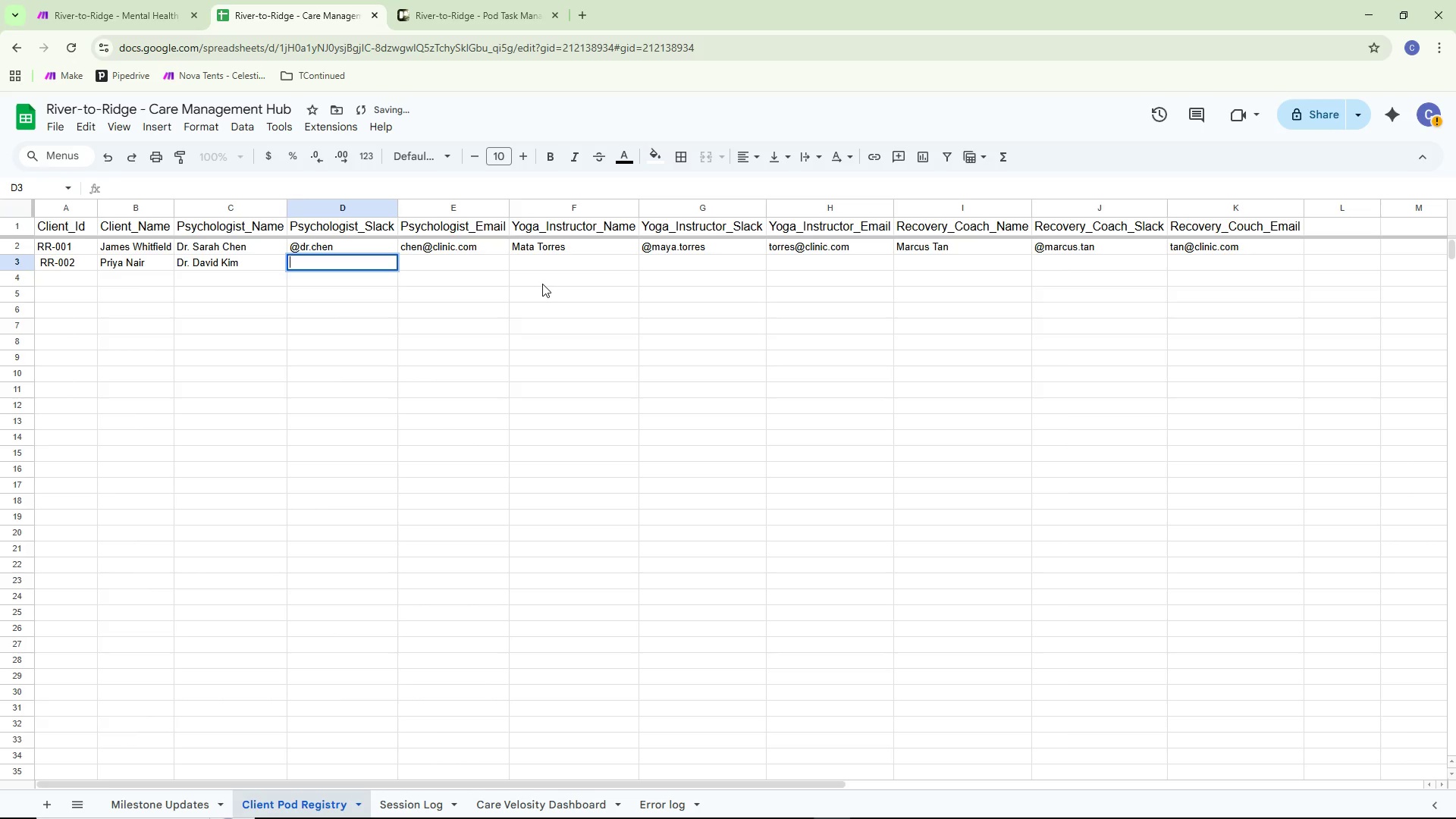 
type(@dr.kim)
 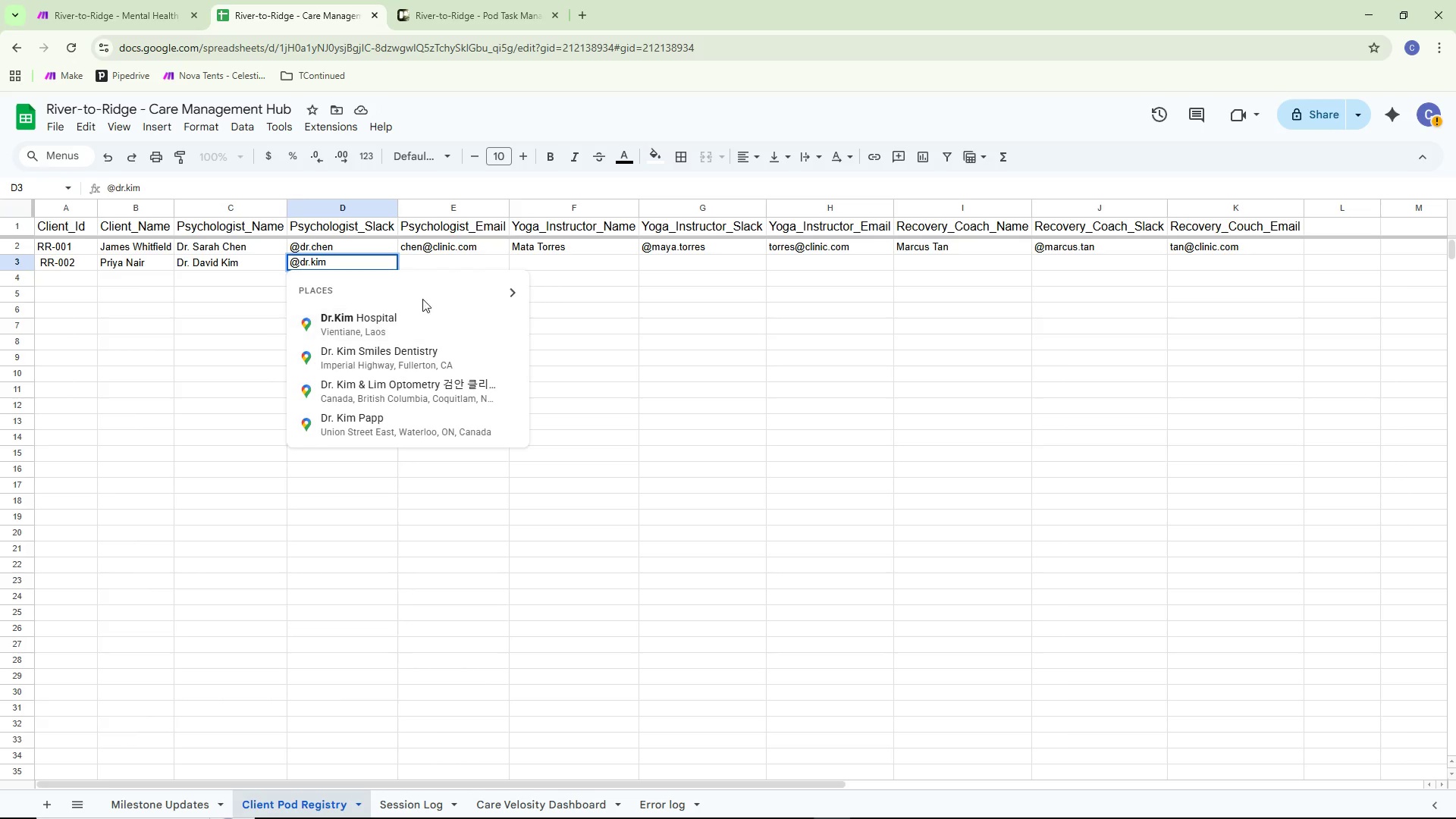 
left_click_drag(start_coordinate=[217, 382], to_coordinate=[221, 382])
 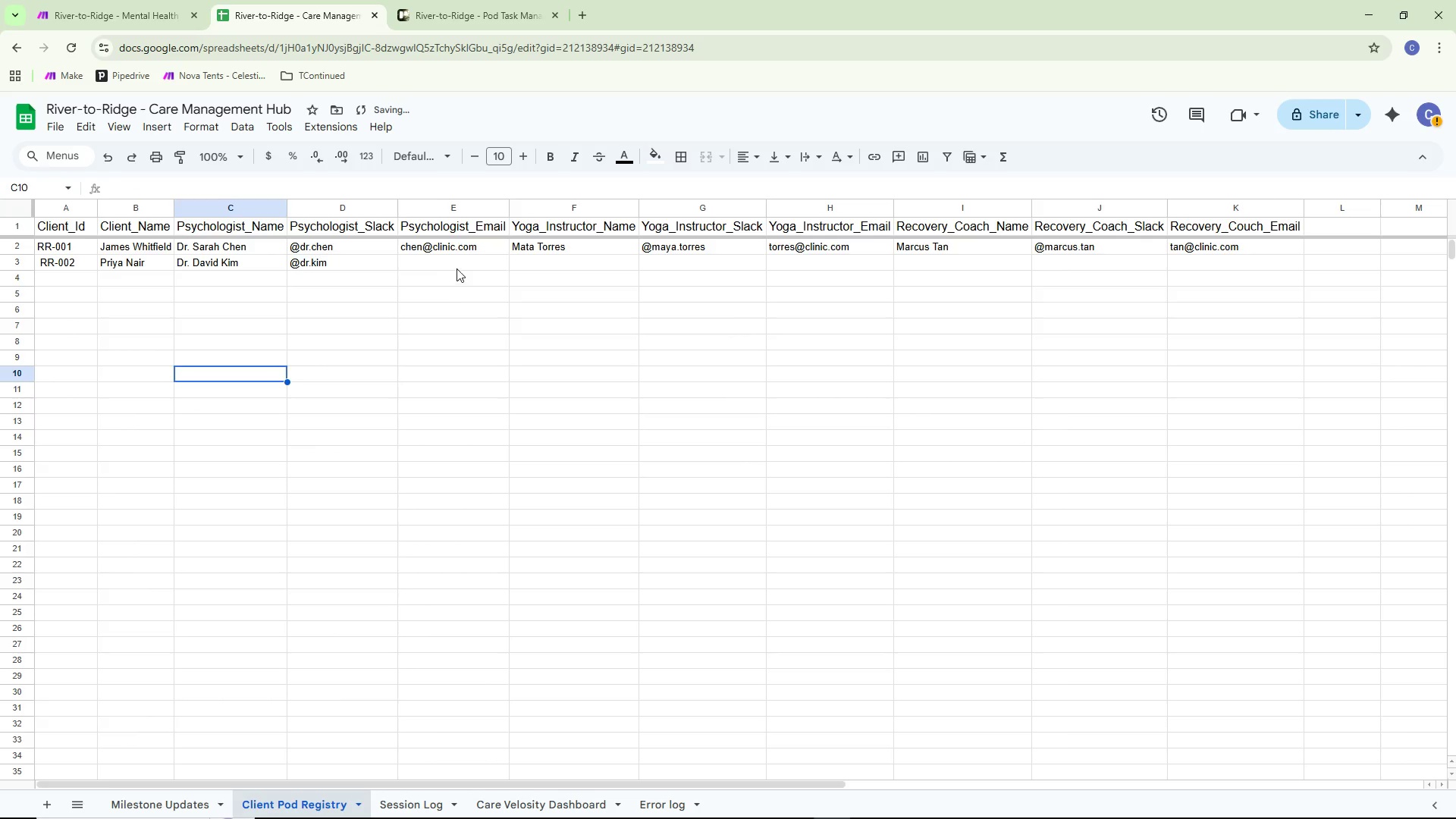 
double_click([457, 266])
 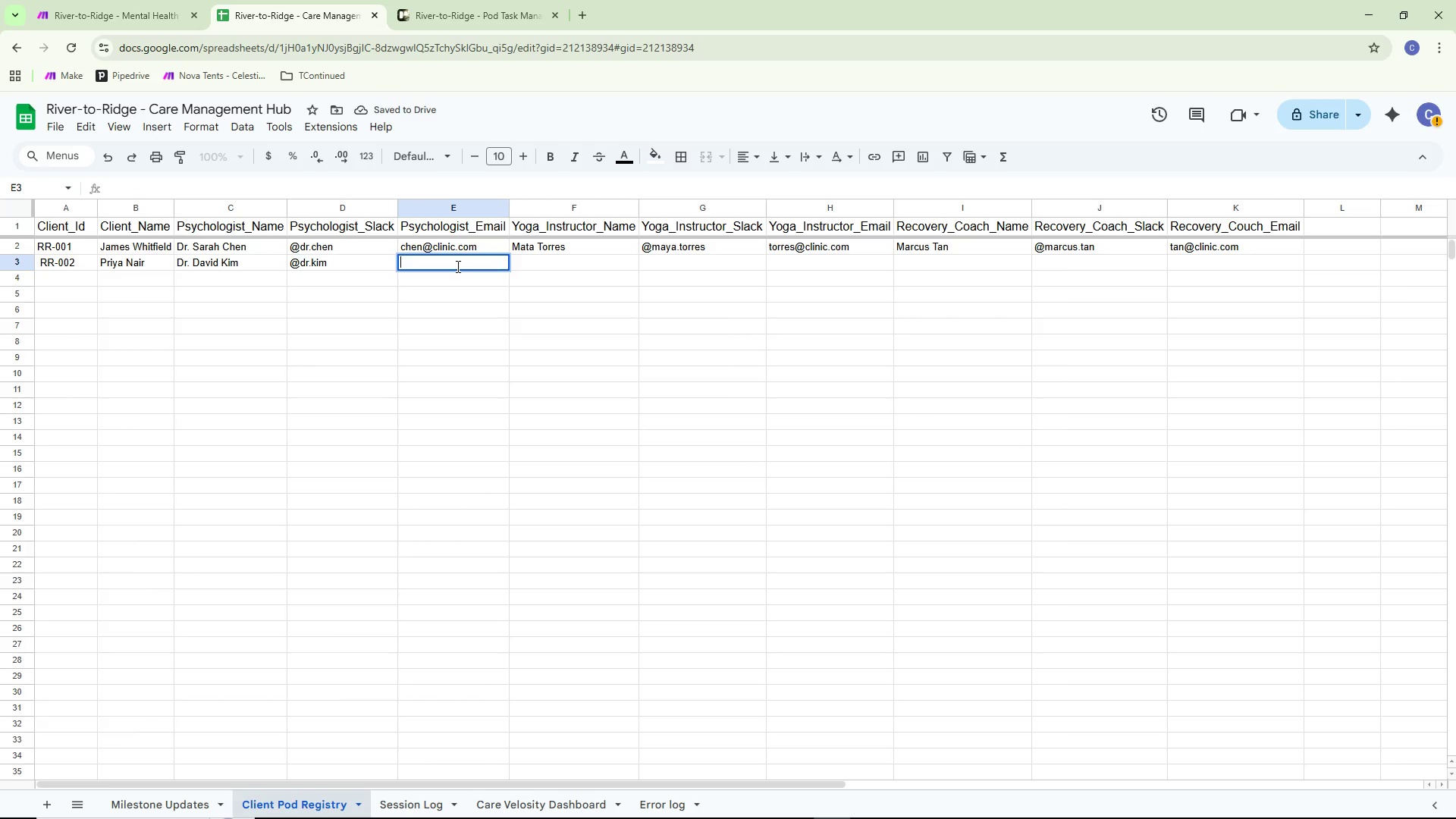 
type(kim@cvl)
key(Backspace)
key(Backspace)
type(linic.com)
 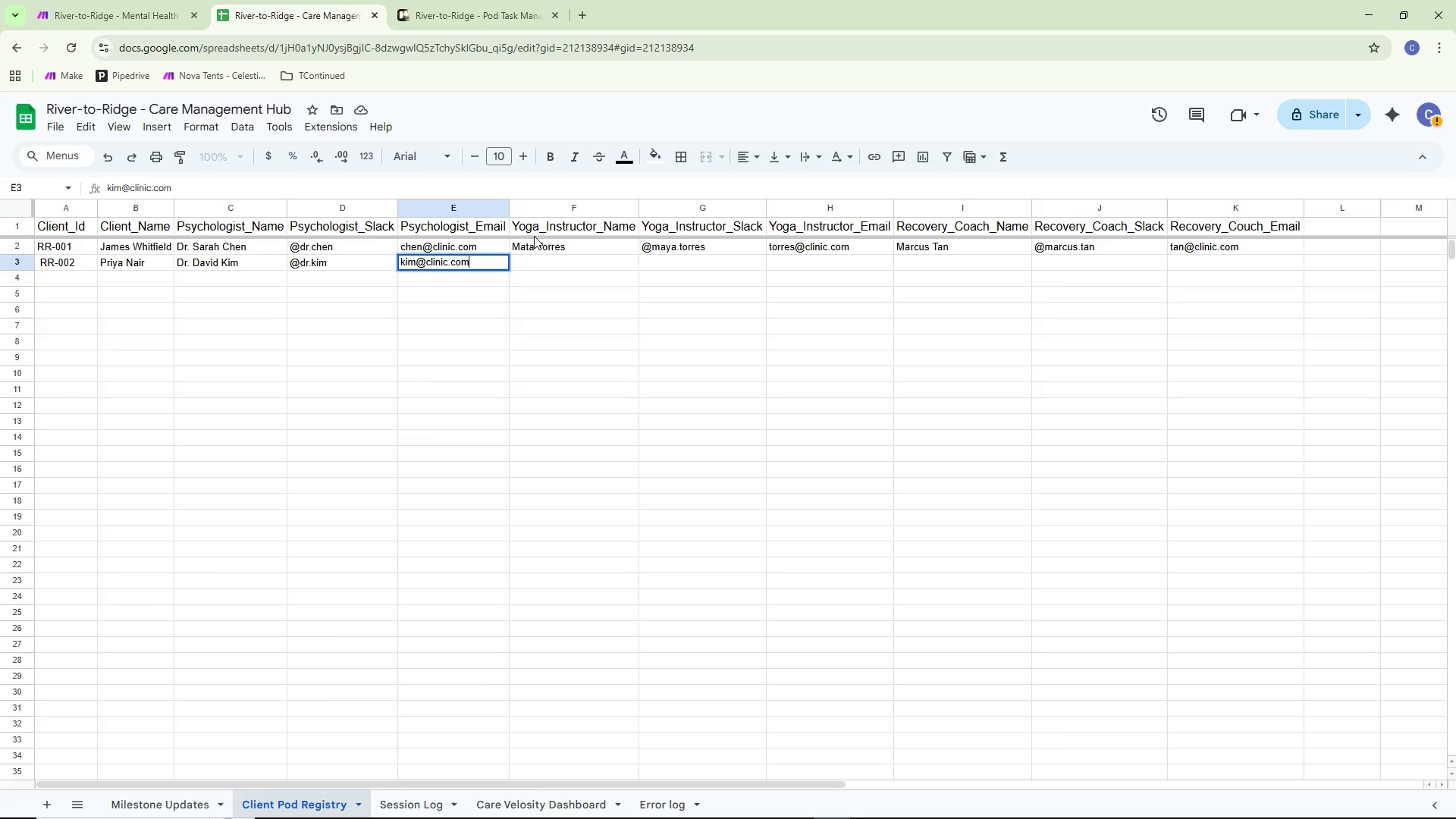 
double_click([538, 268])
 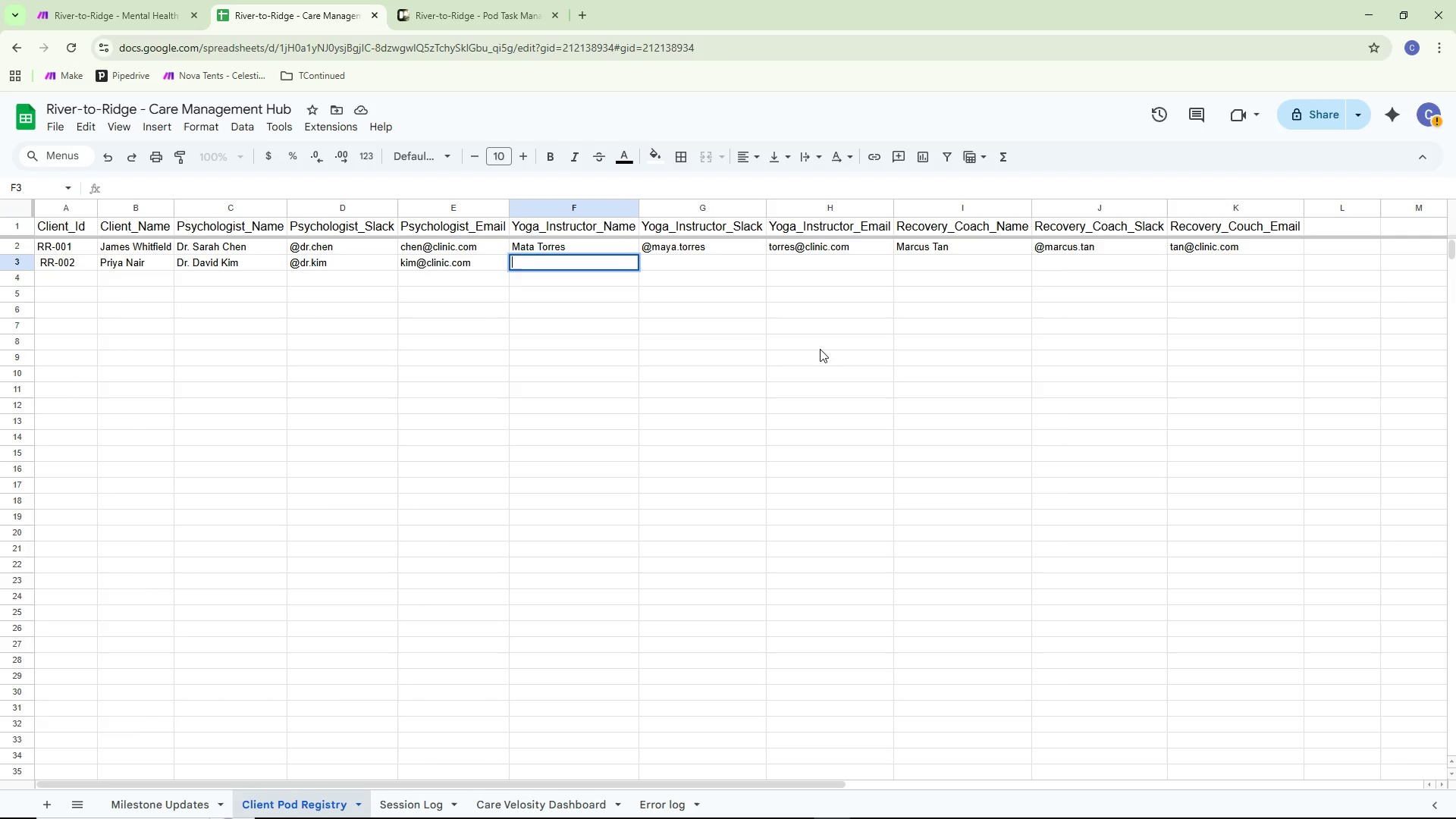 
wait(6.05)
 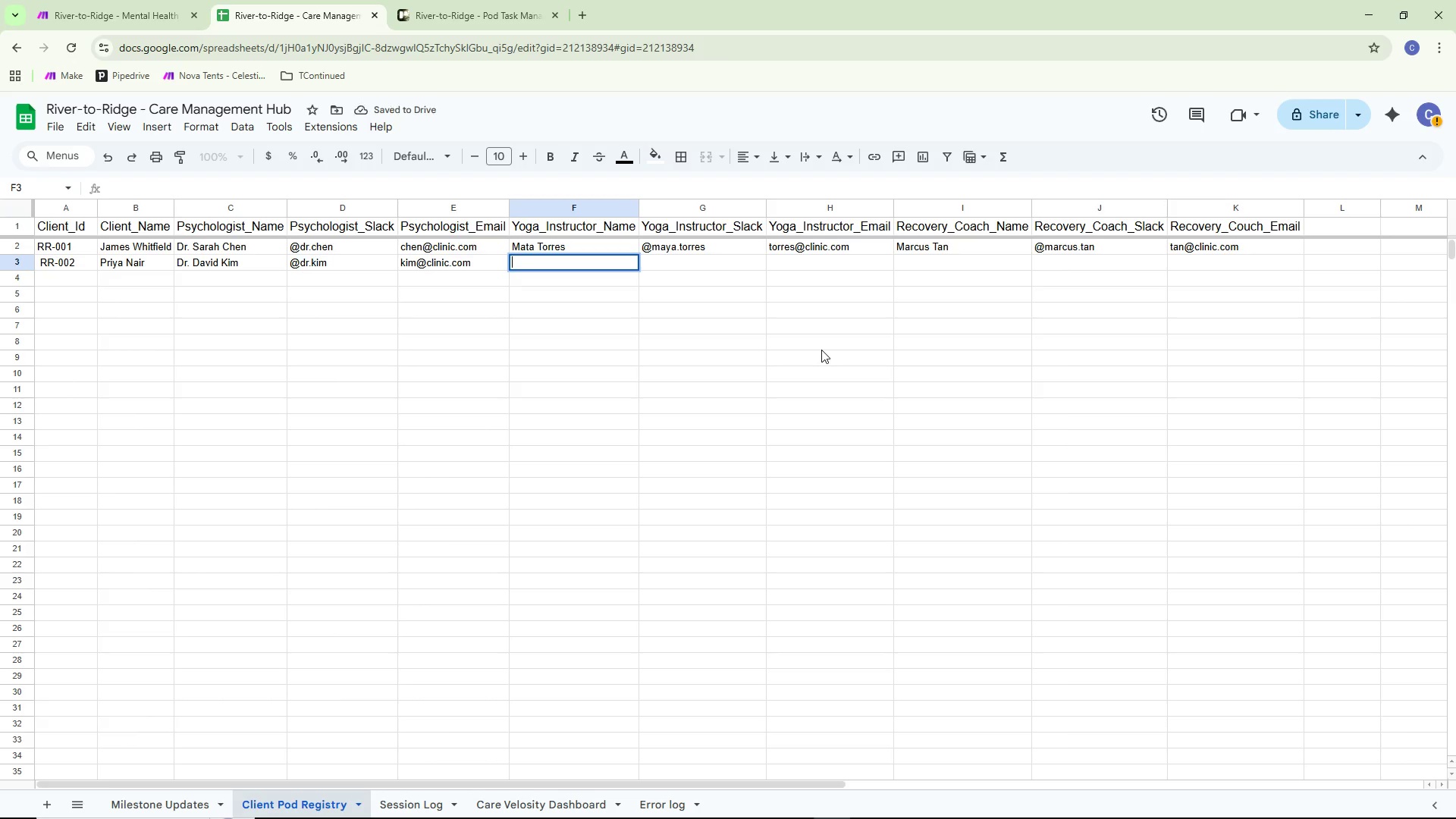 
type(Sofia Reyes)
 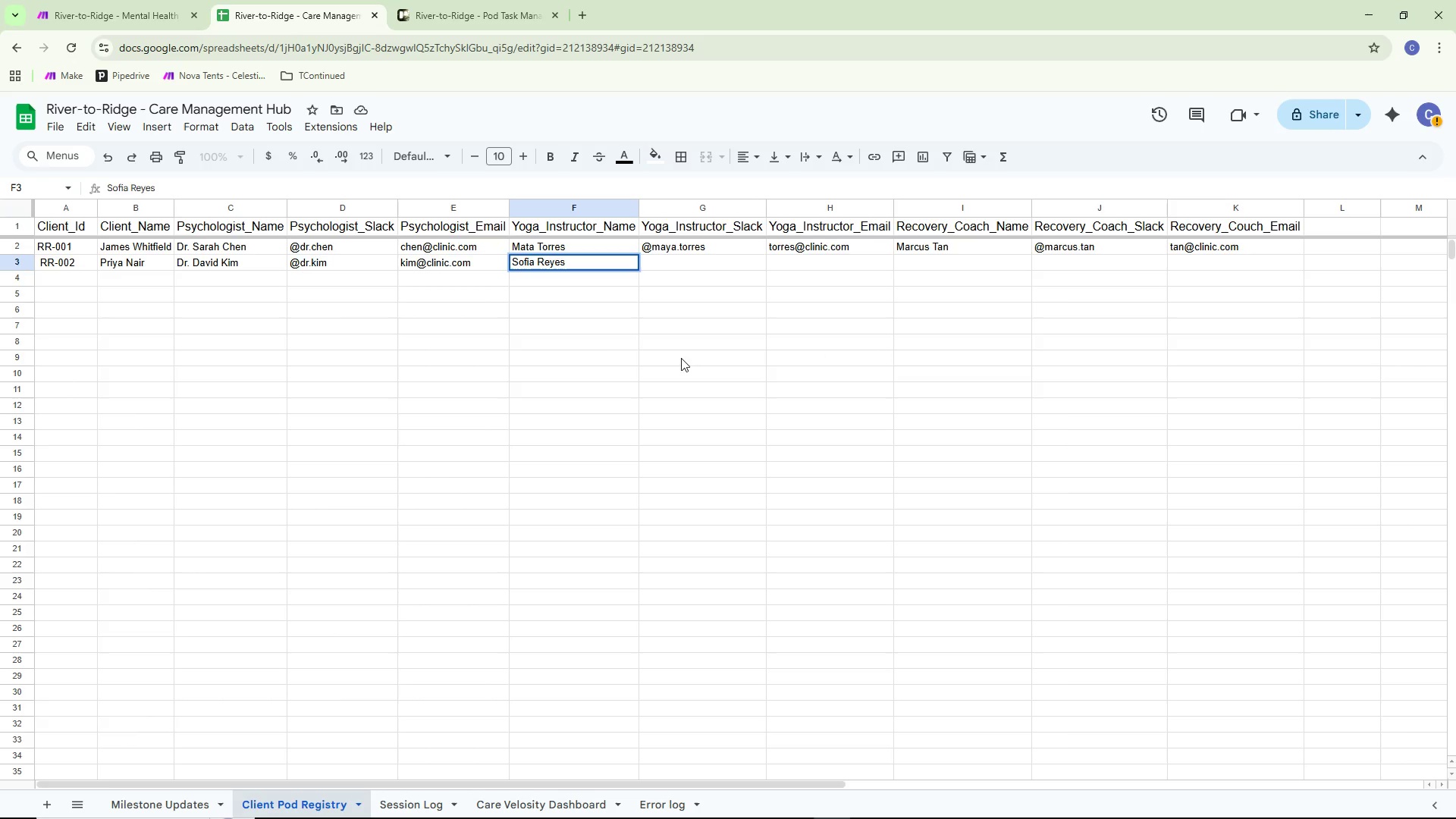 
left_click([603, 350])
 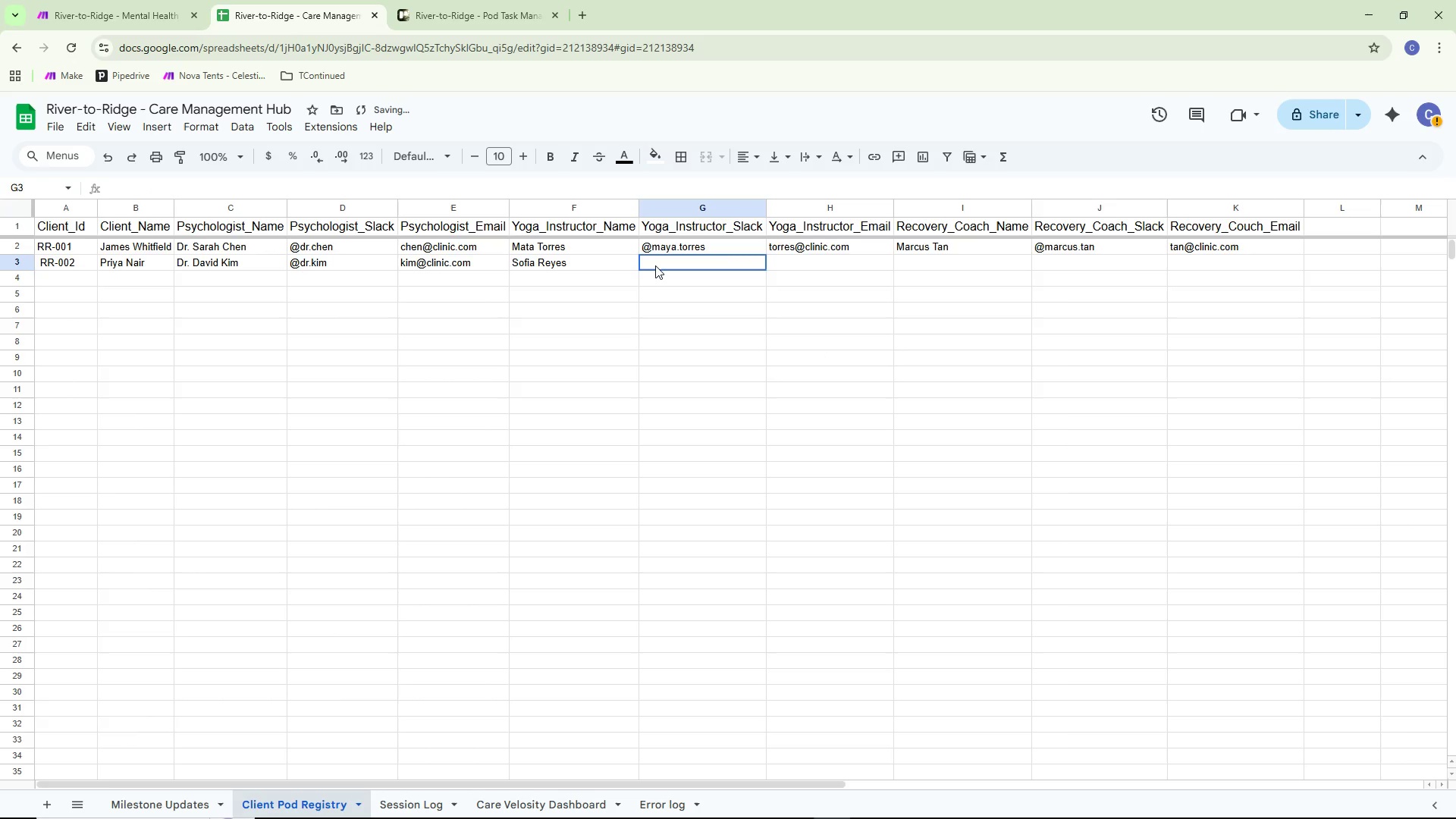 
double_click([655, 265])
 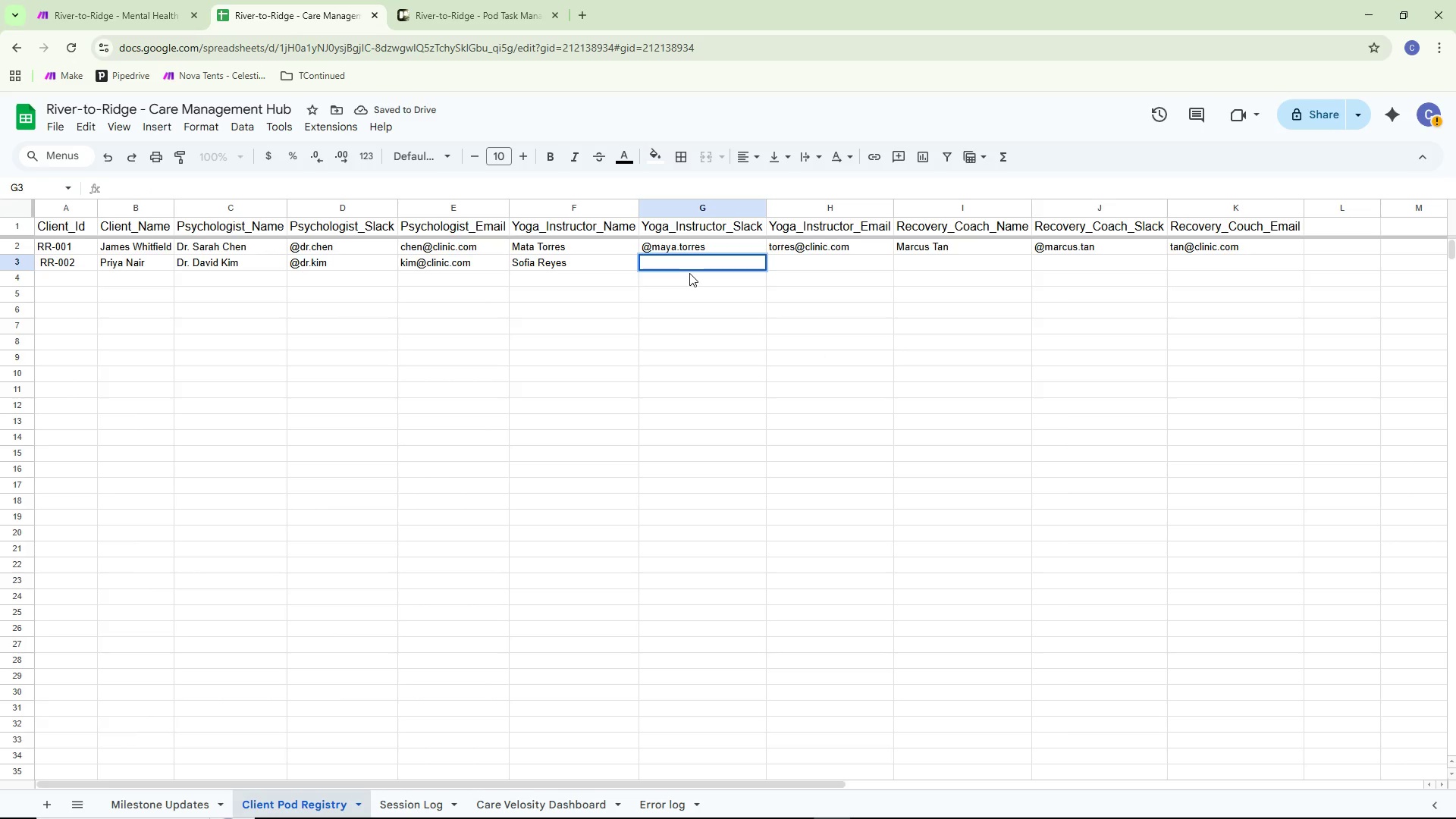 
wait(5.56)
 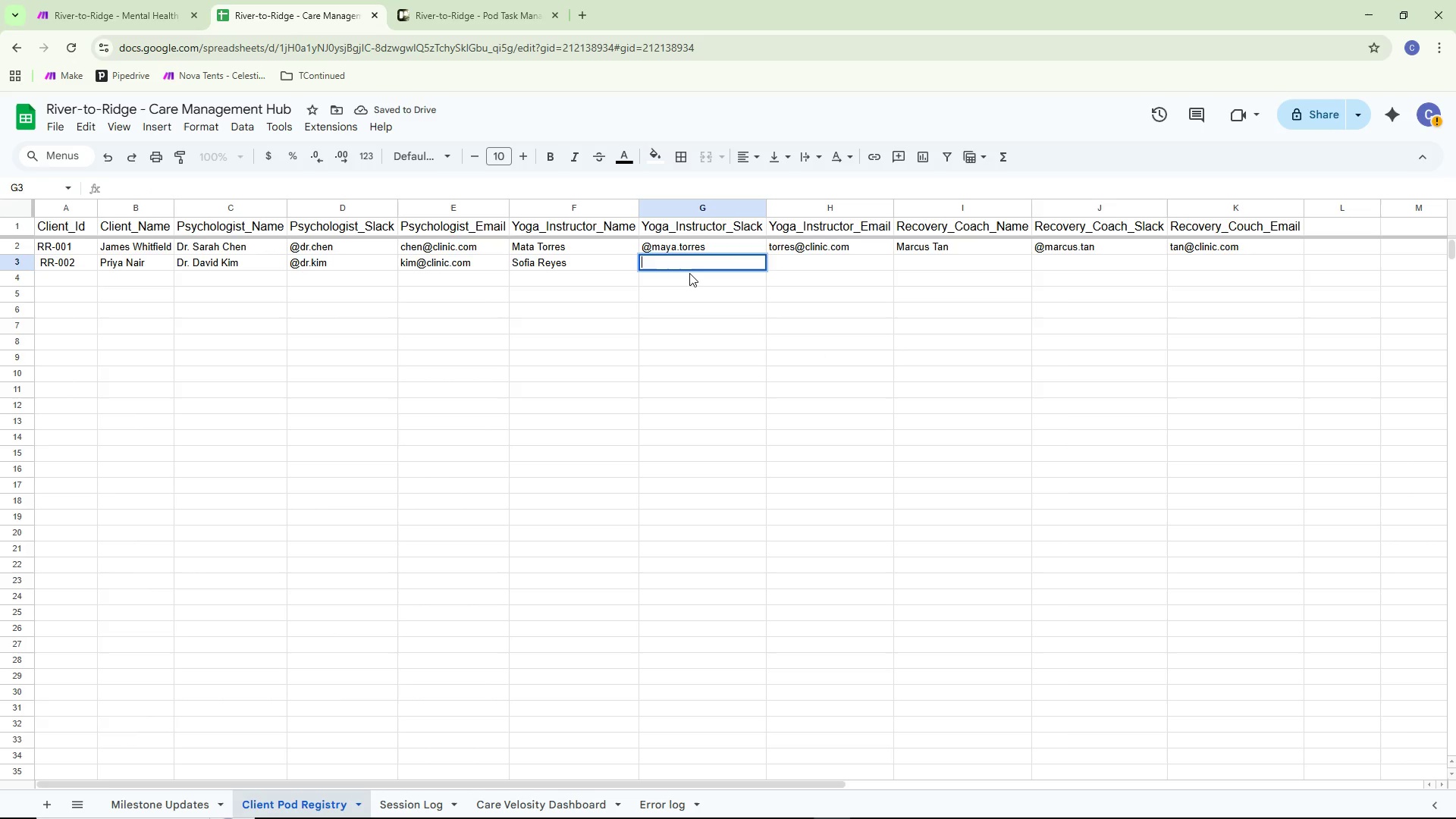 
type(@sofia.reyes)
 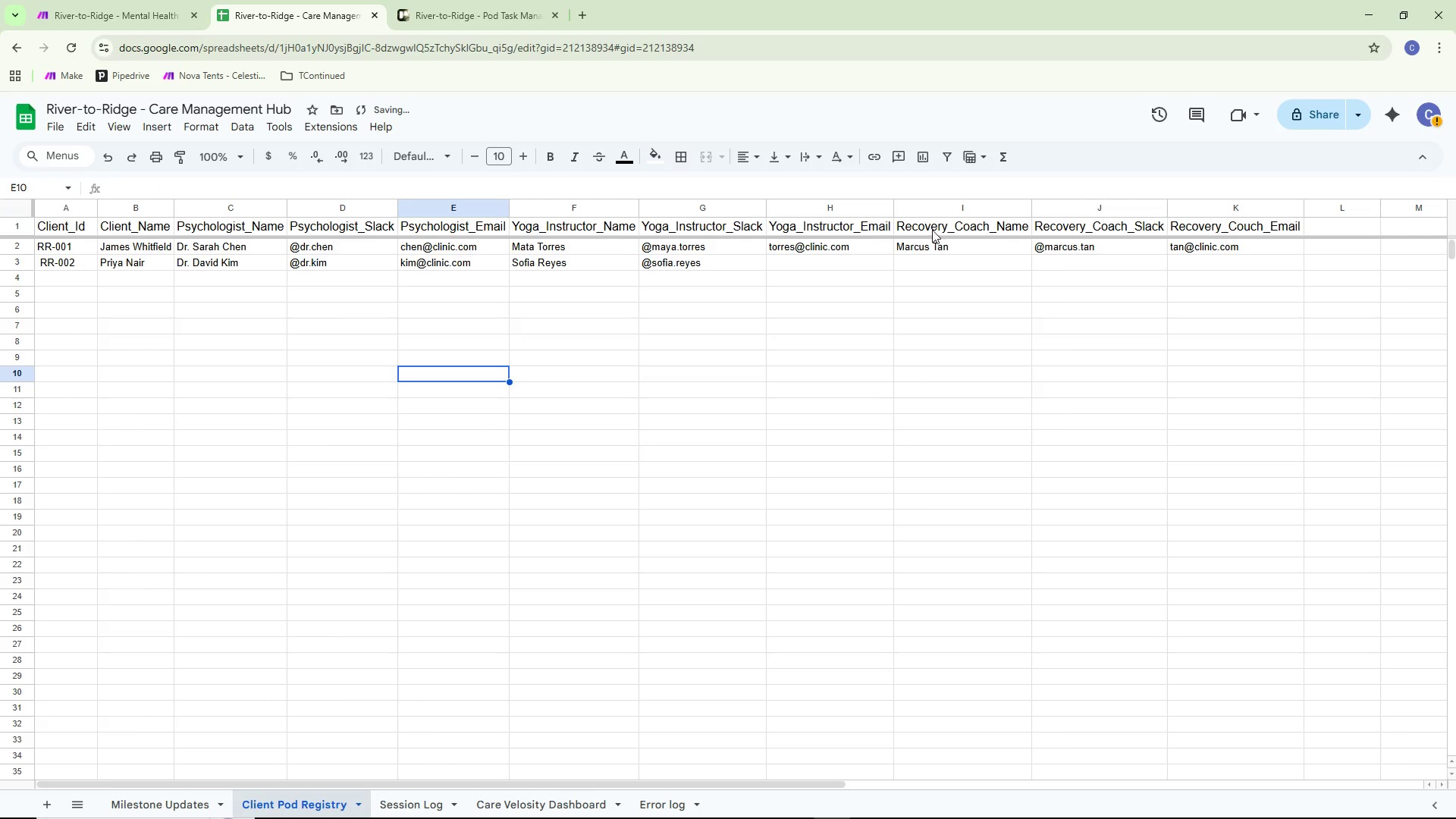 
double_click([828, 260])
 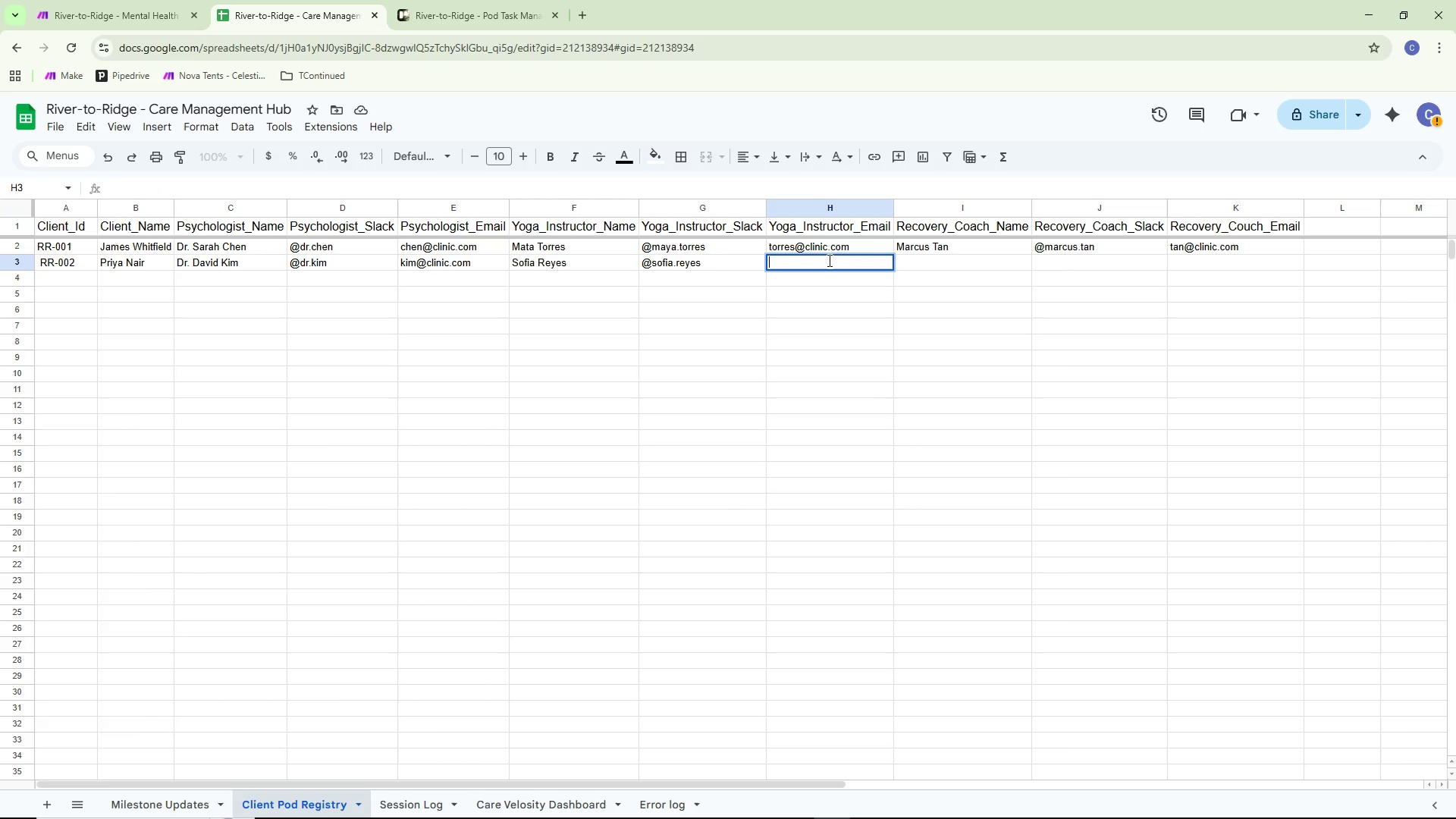 
wait(6.17)
 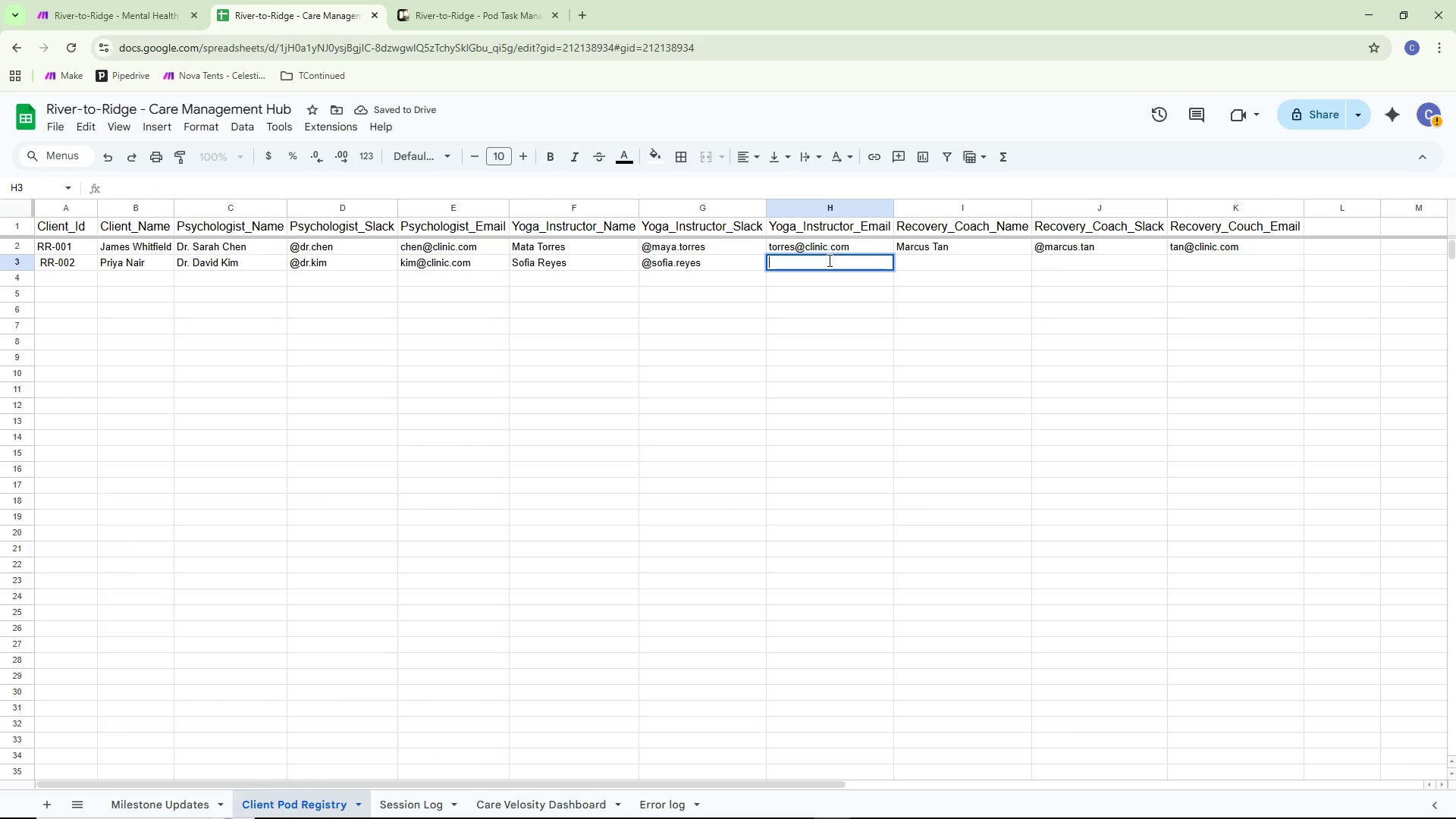 
type(reyes@clinic.com)
 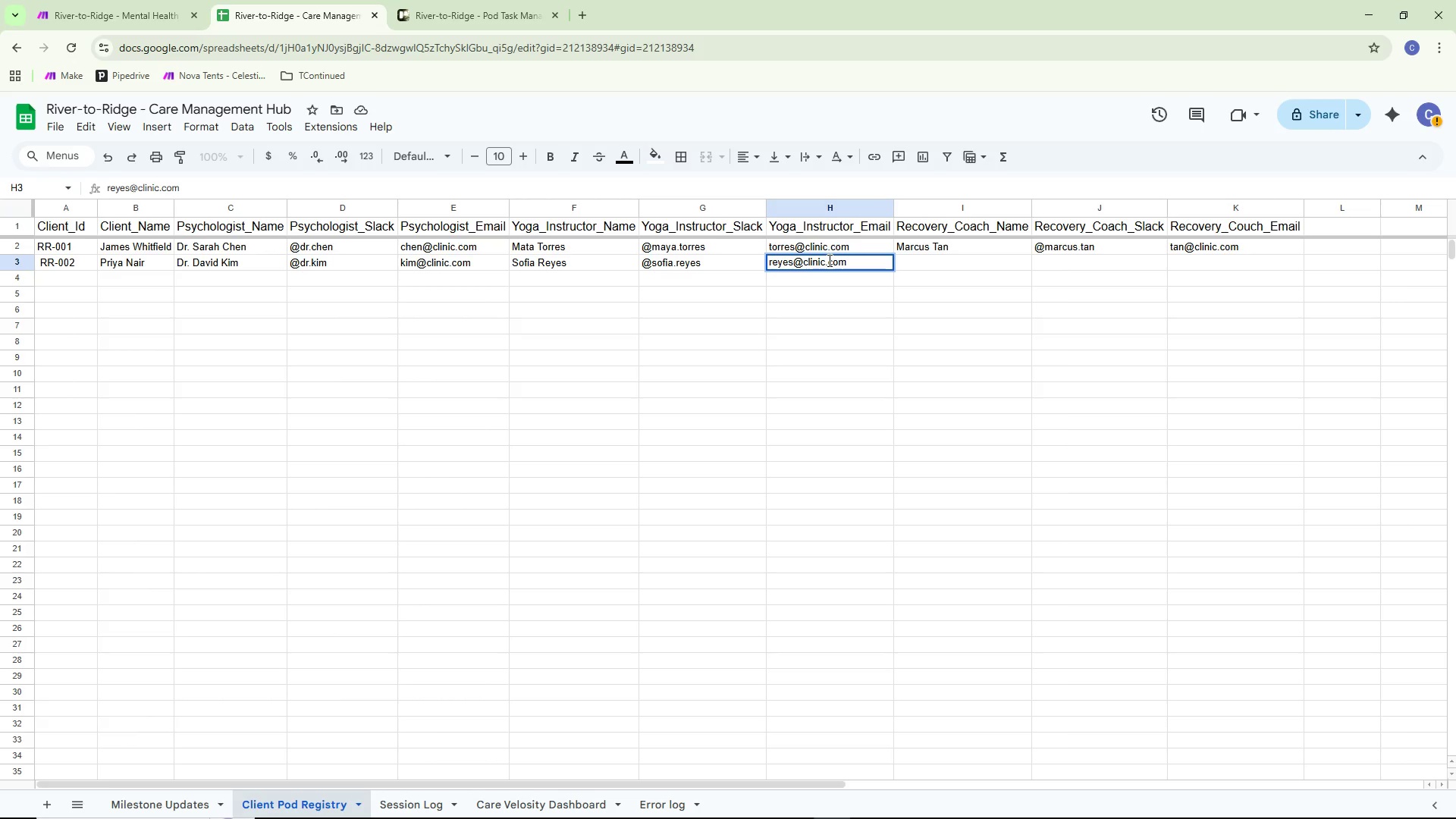 
double_click([906, 259])
 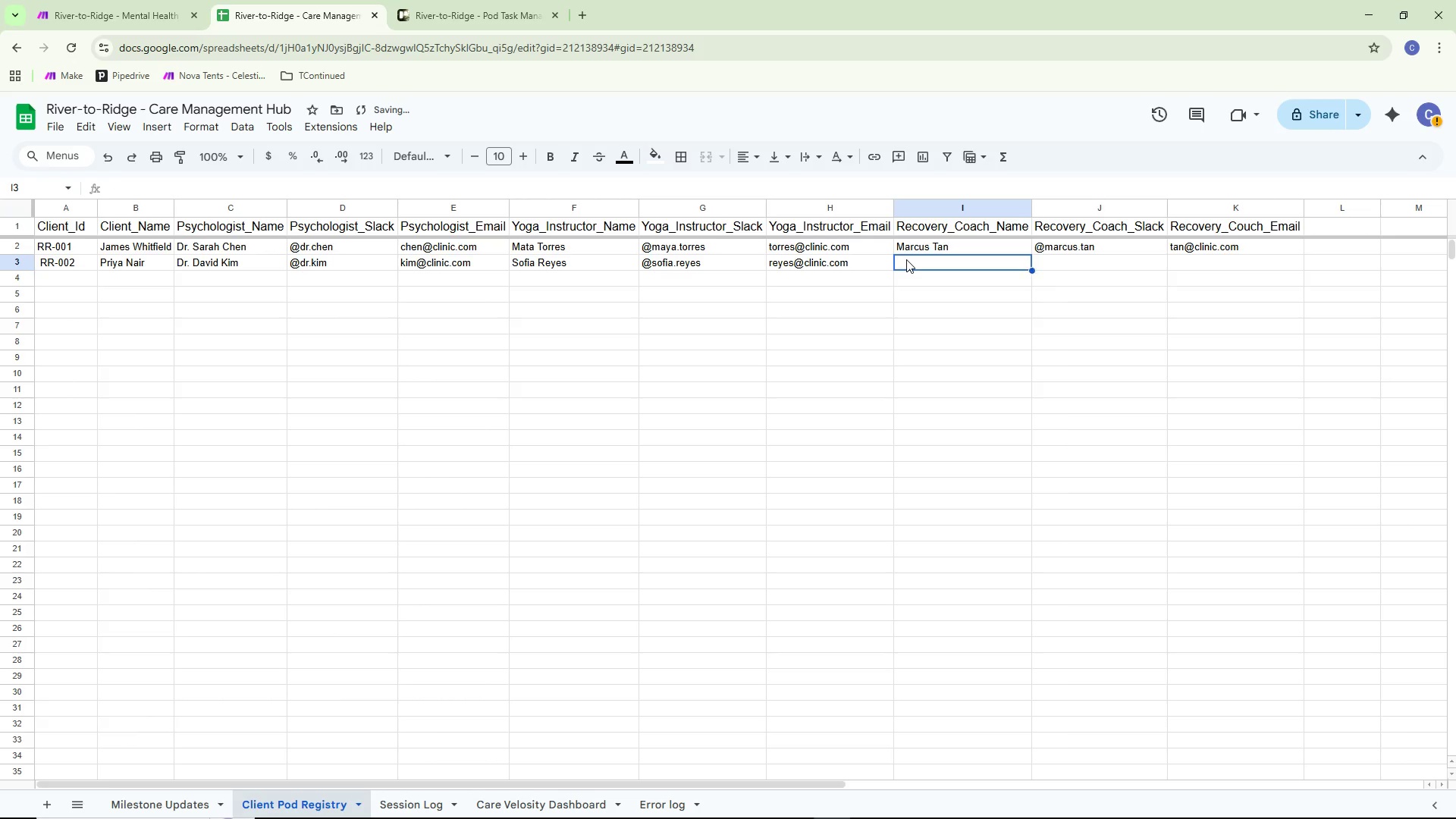 
triple_click([906, 259])
 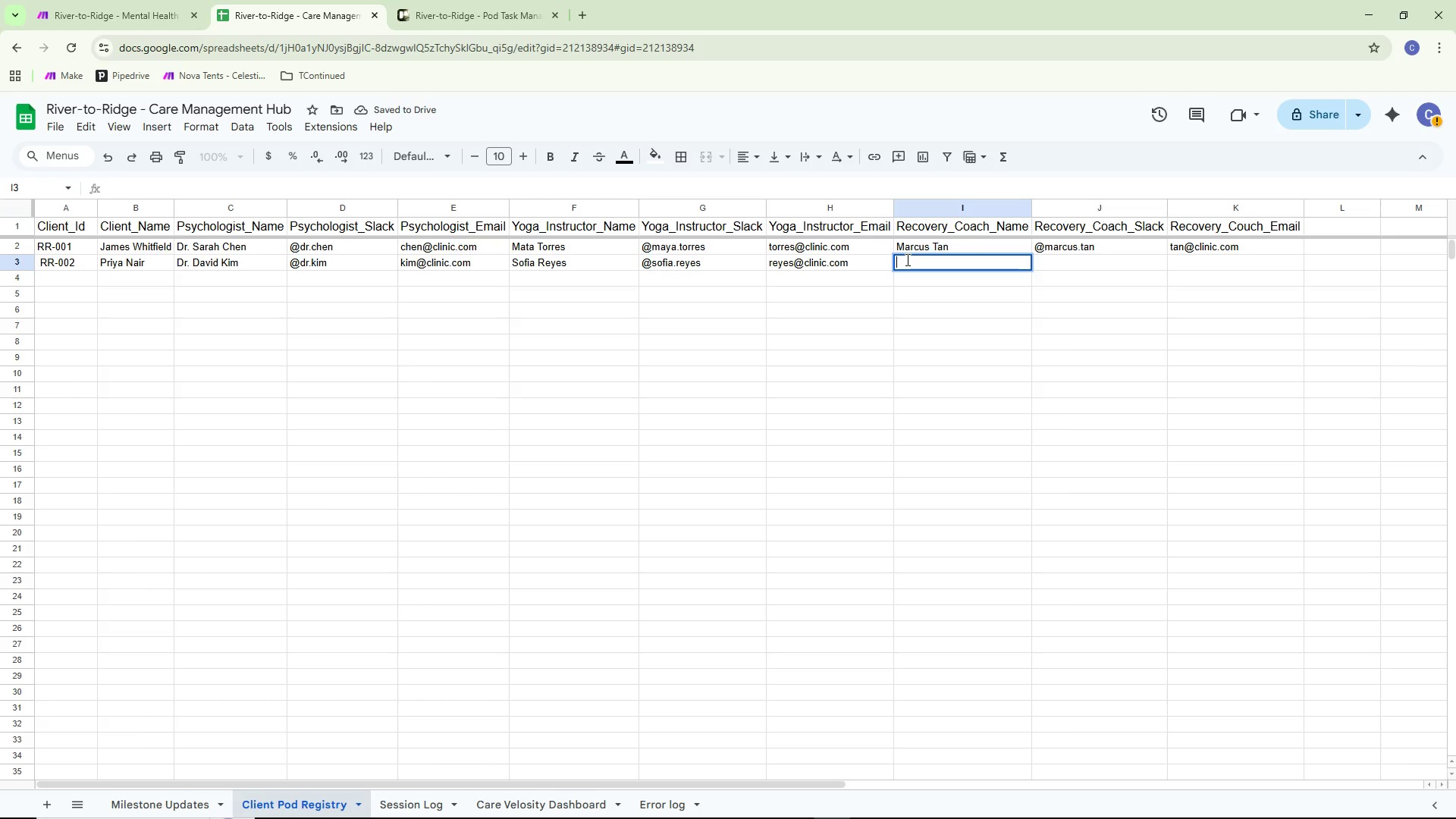 
type(Tom Cruz)
 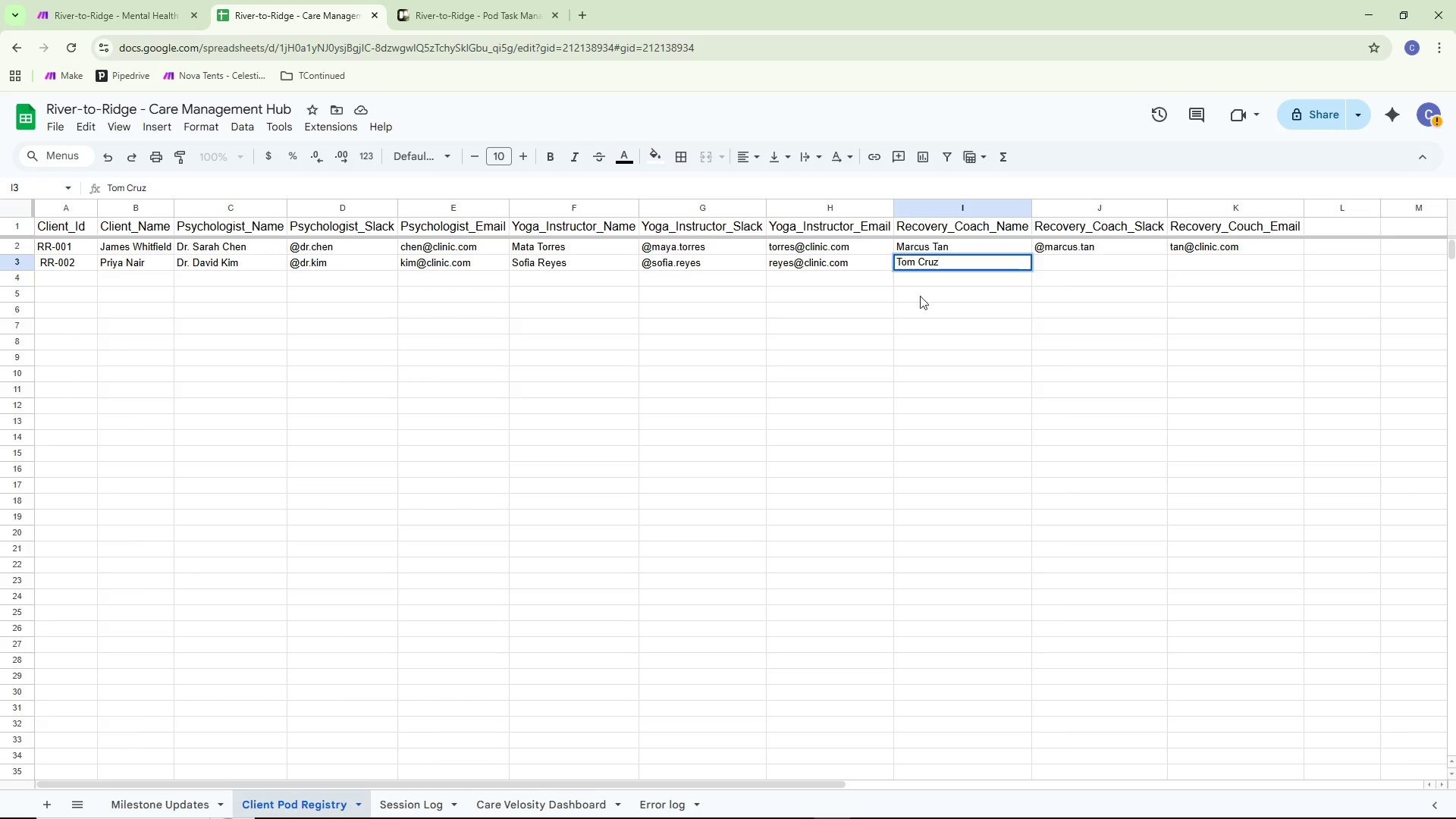 
left_click_drag(start_coordinate=[986, 325], to_coordinate=[1006, 319])
 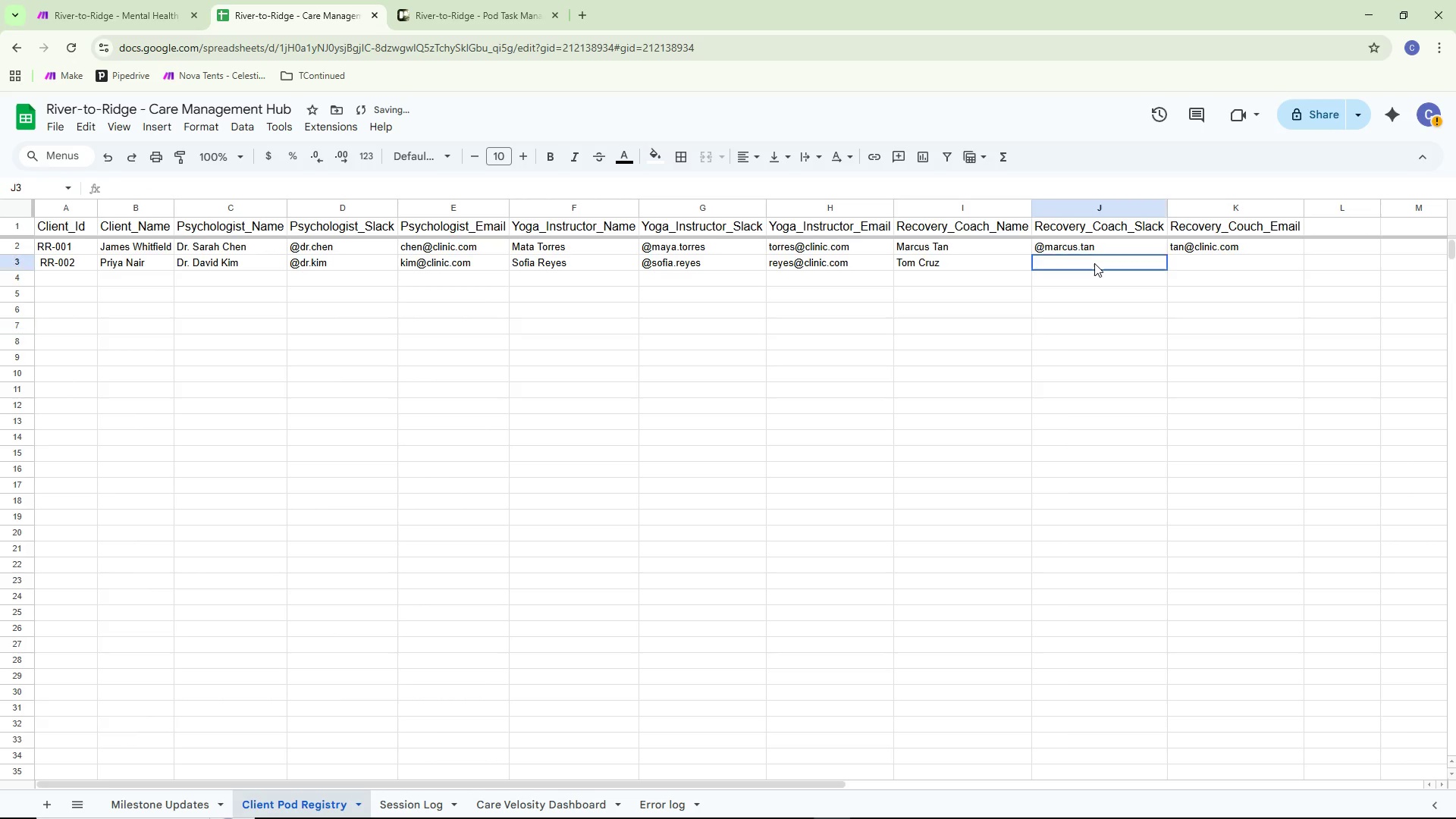 
double_click([1094, 263])
 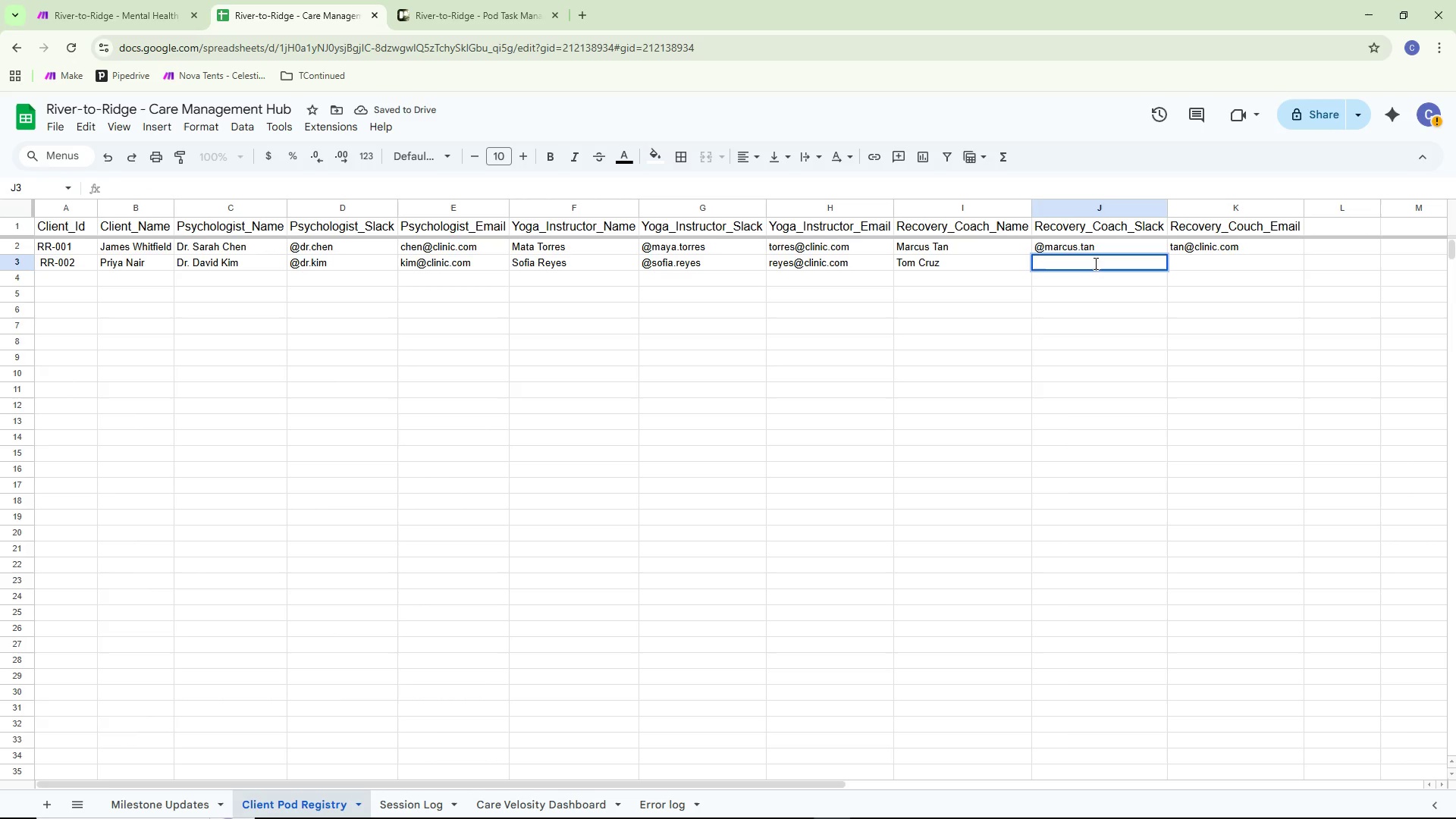 
type(@tom)
 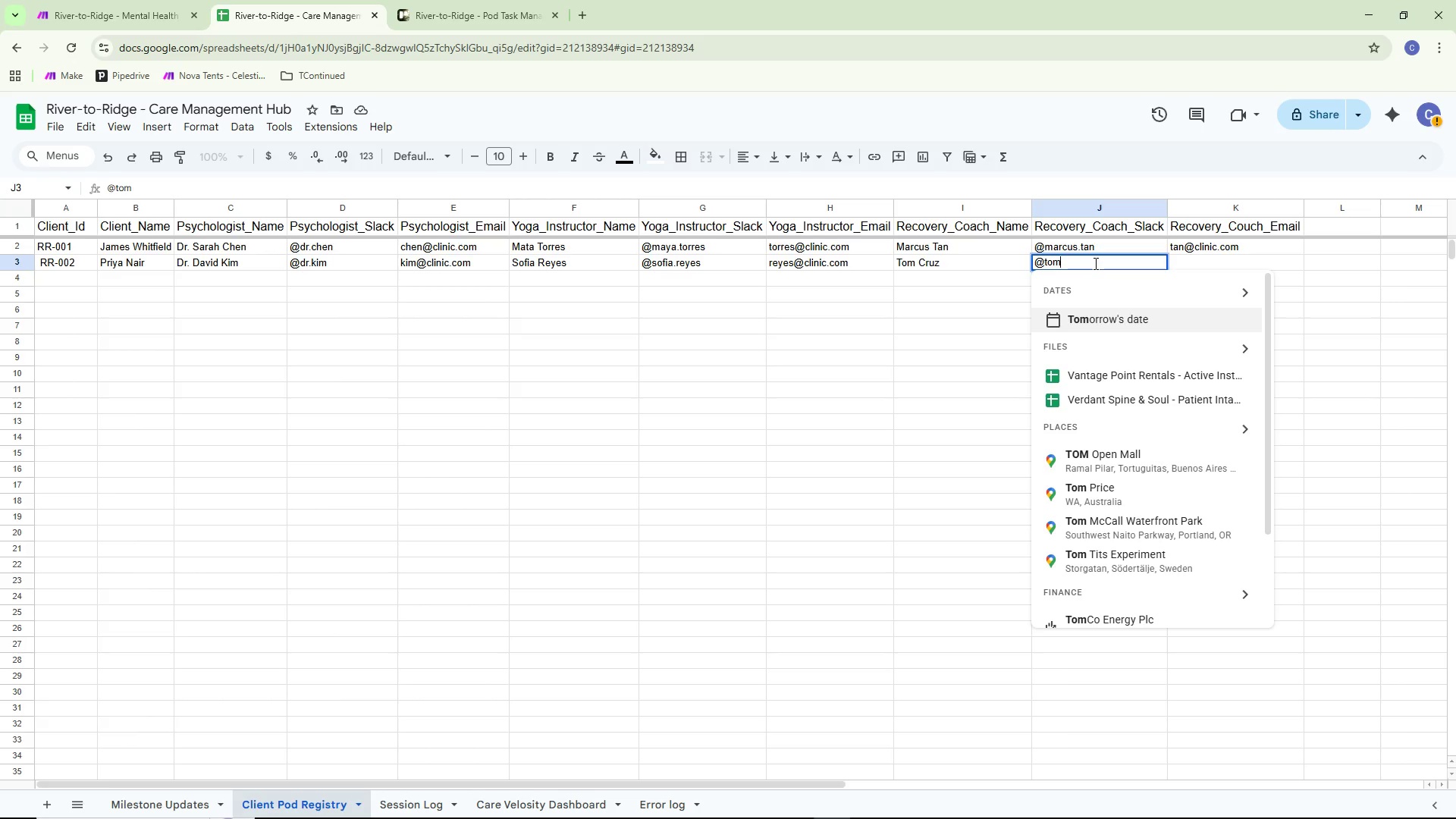 
type(.cruz)
 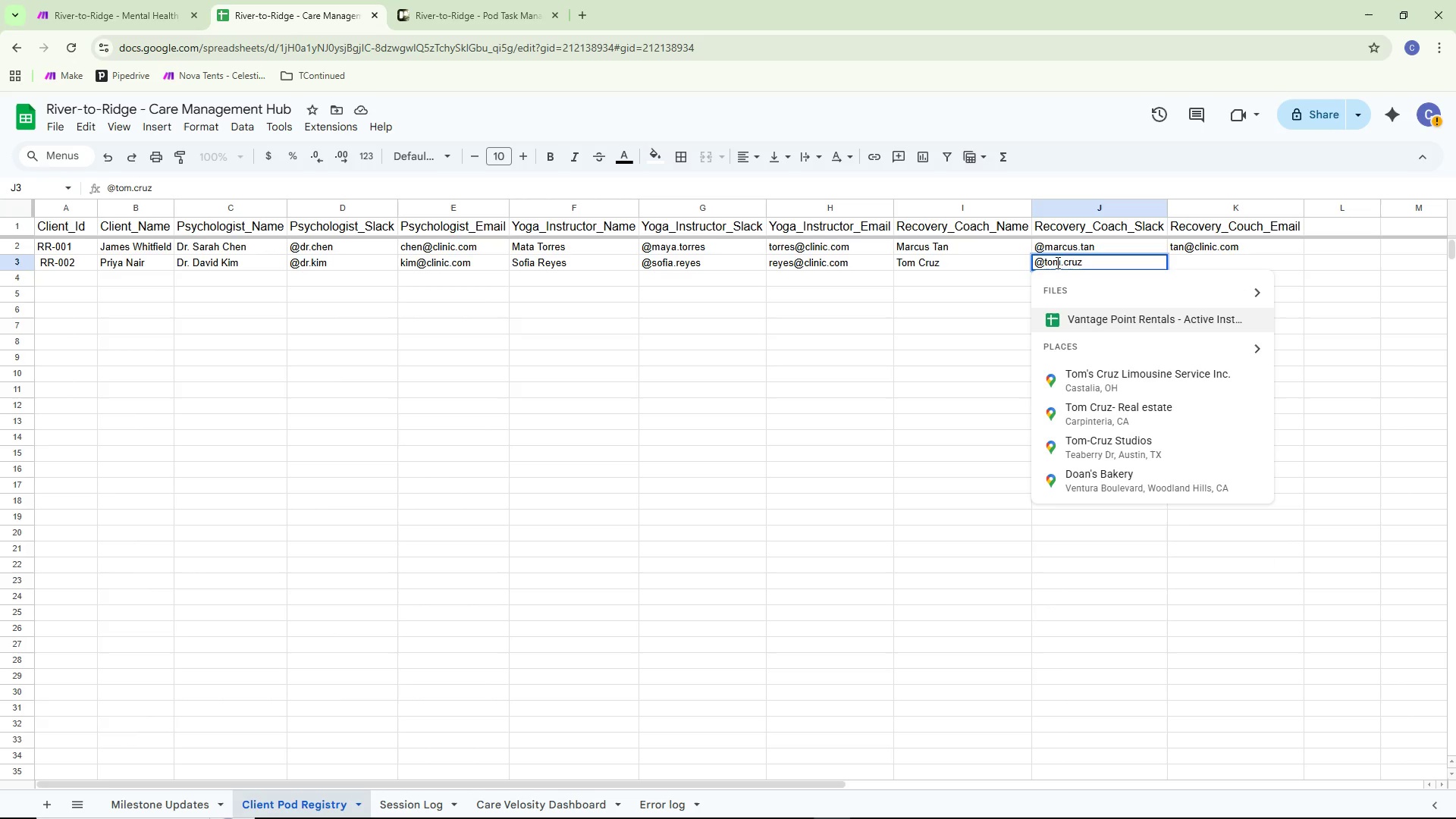 
left_click([947, 315])
 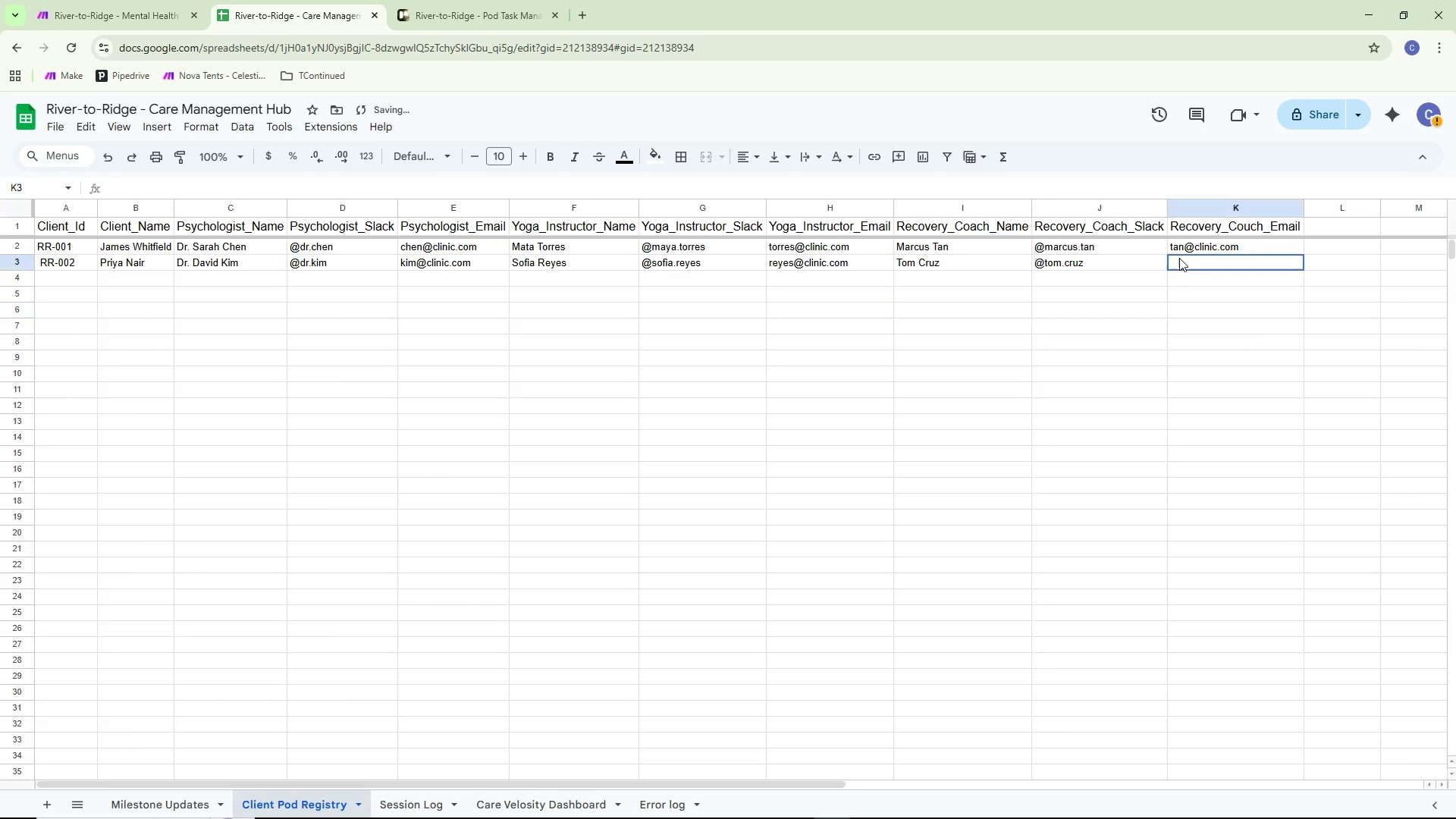 
double_click([1179, 258])
 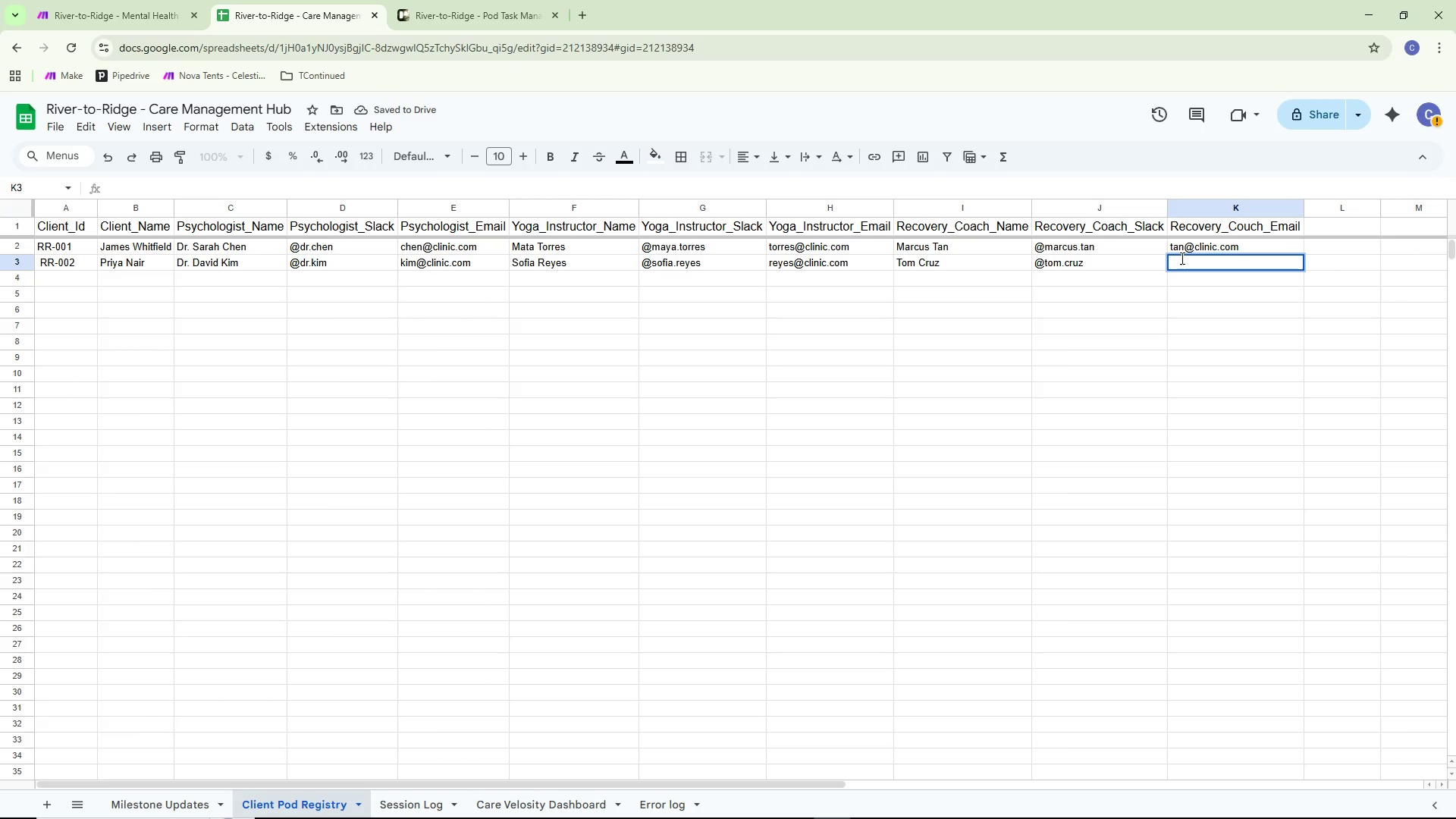 
wait(5.3)
 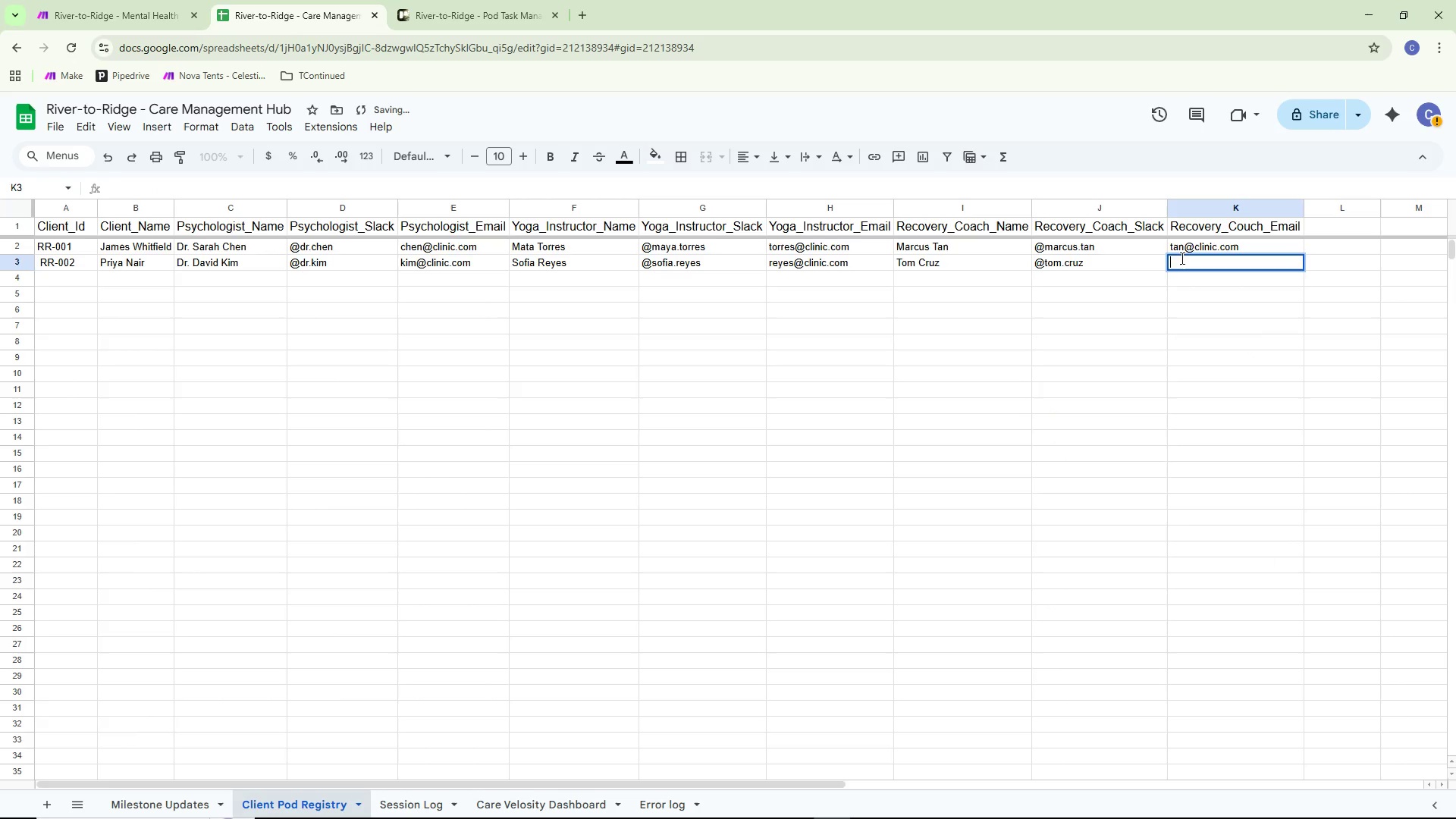 
type(Ce)
key(Backspace)
key(Backspace)
type(cruz@clinic.com)
 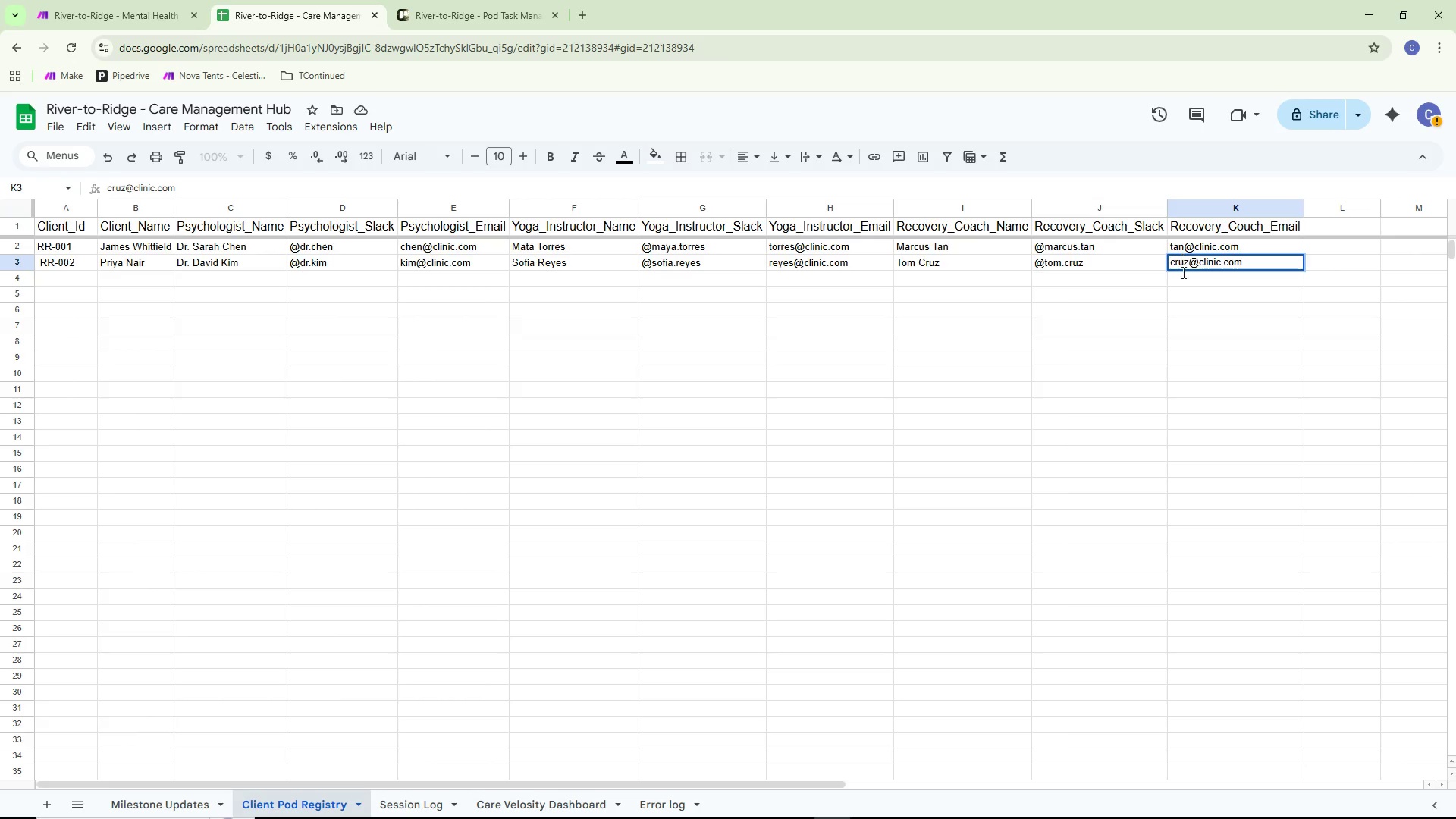 
left_click([1231, 418])
 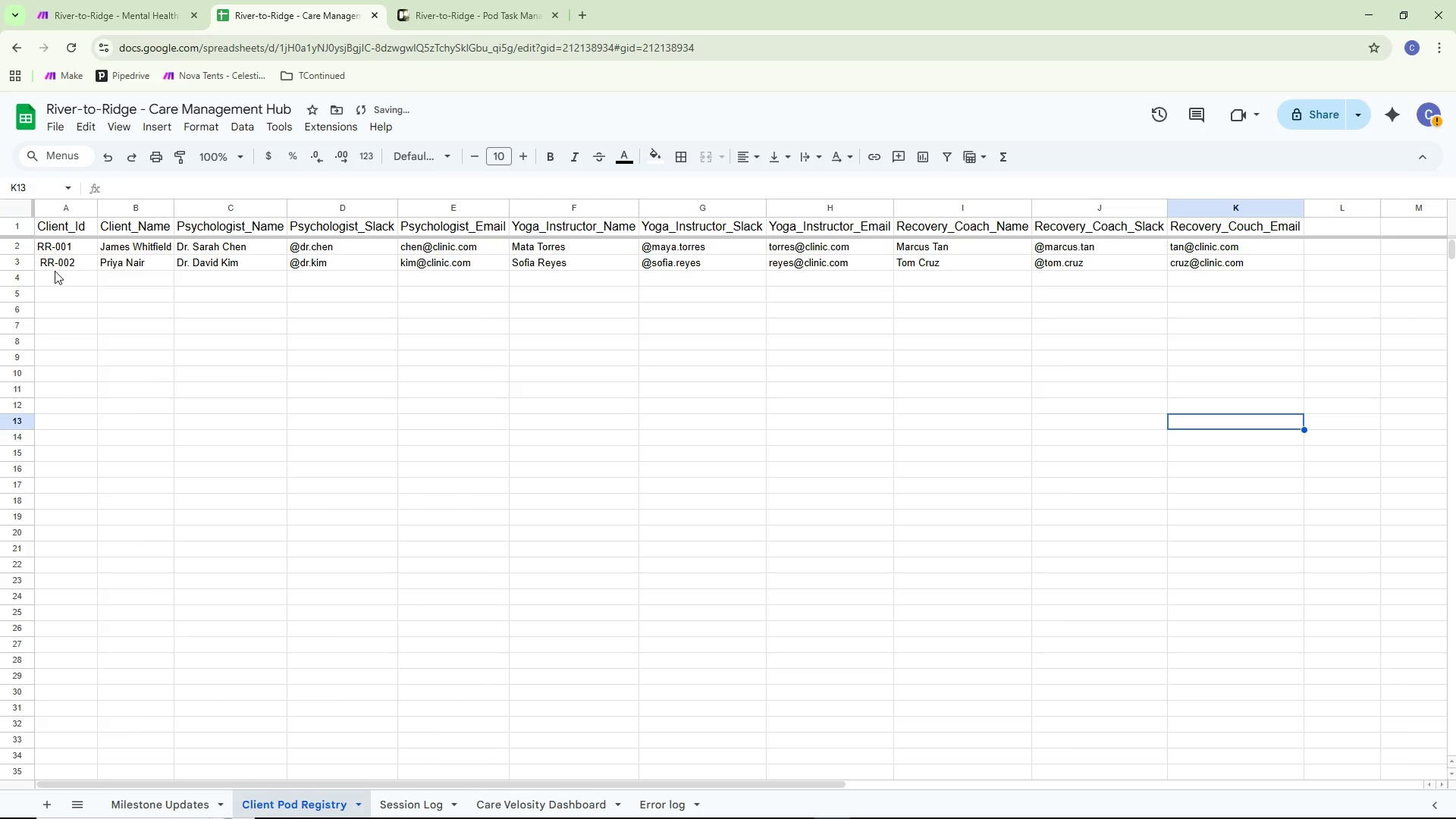 
double_click([49, 265])
 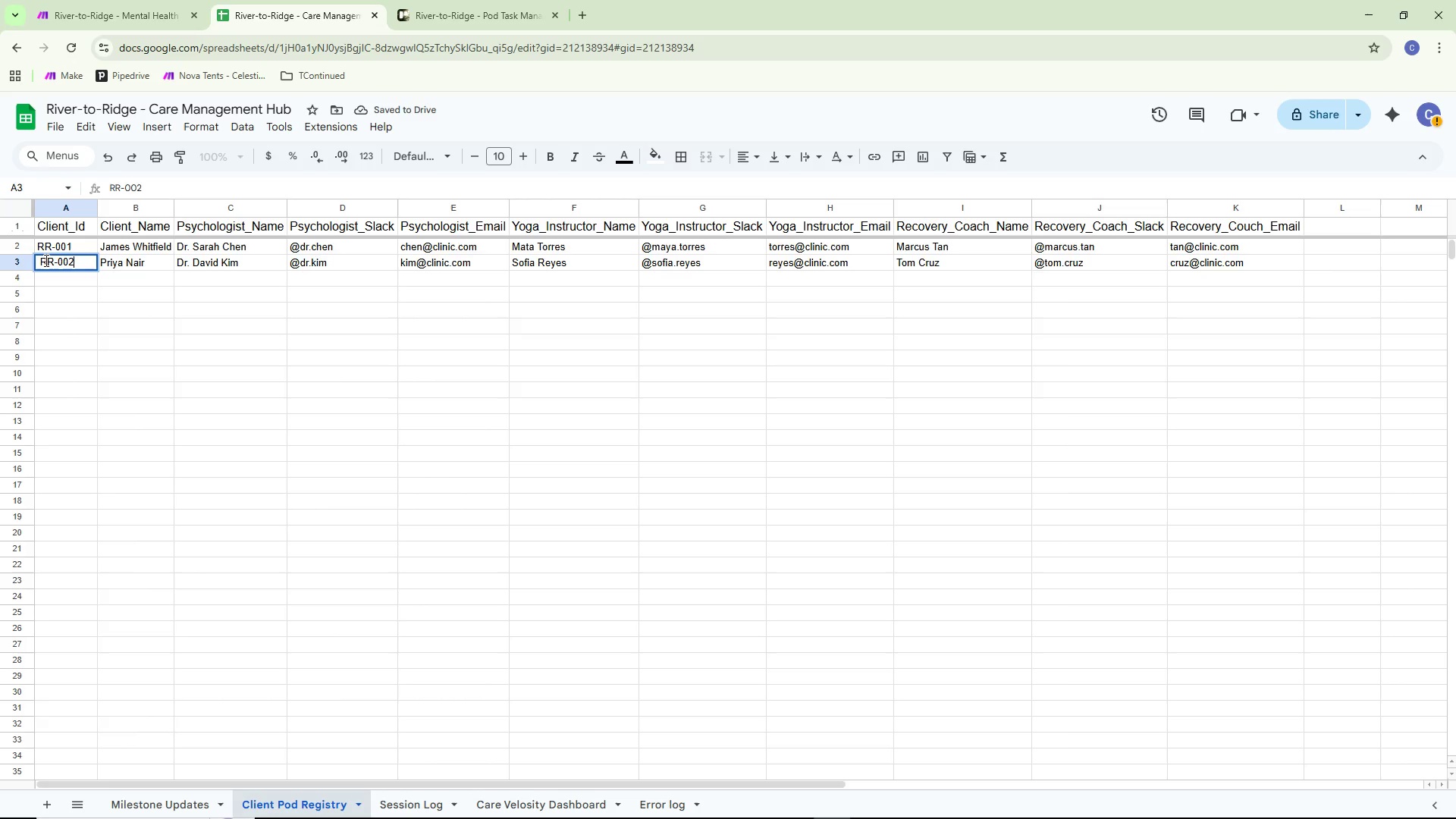 
left_click([45, 260])
 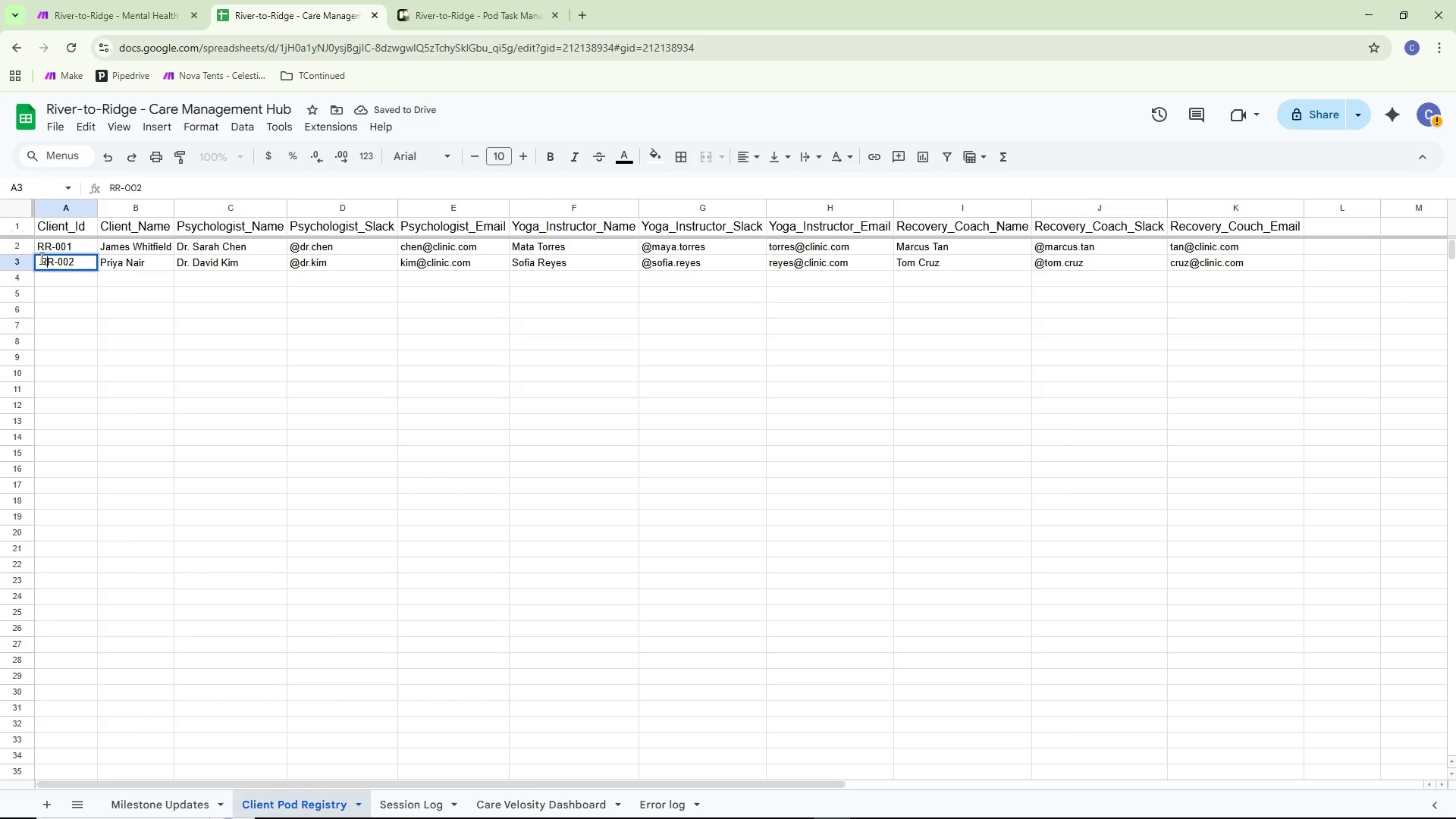 
left_click([39, 258])
 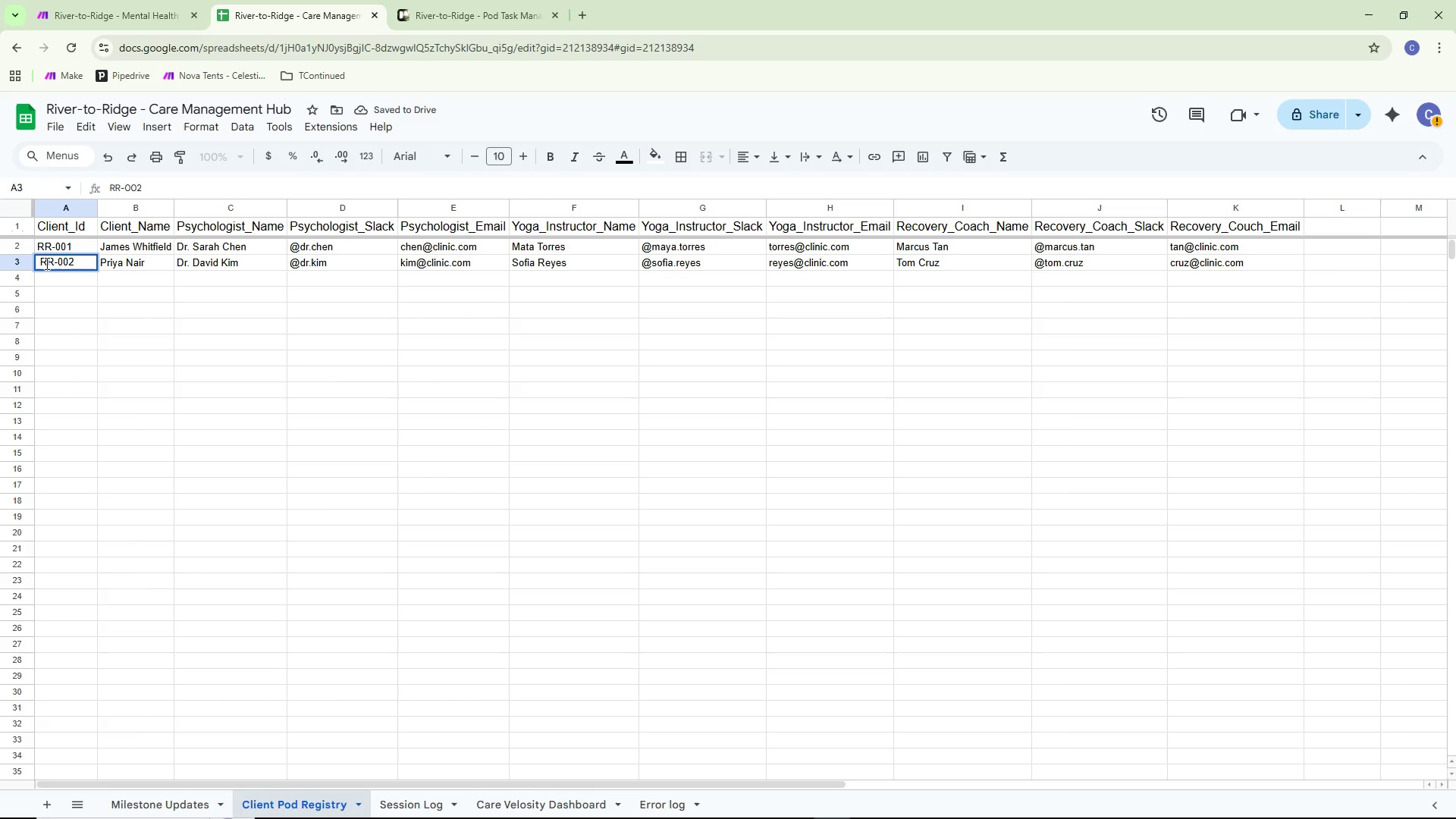 
key(Backspace)
 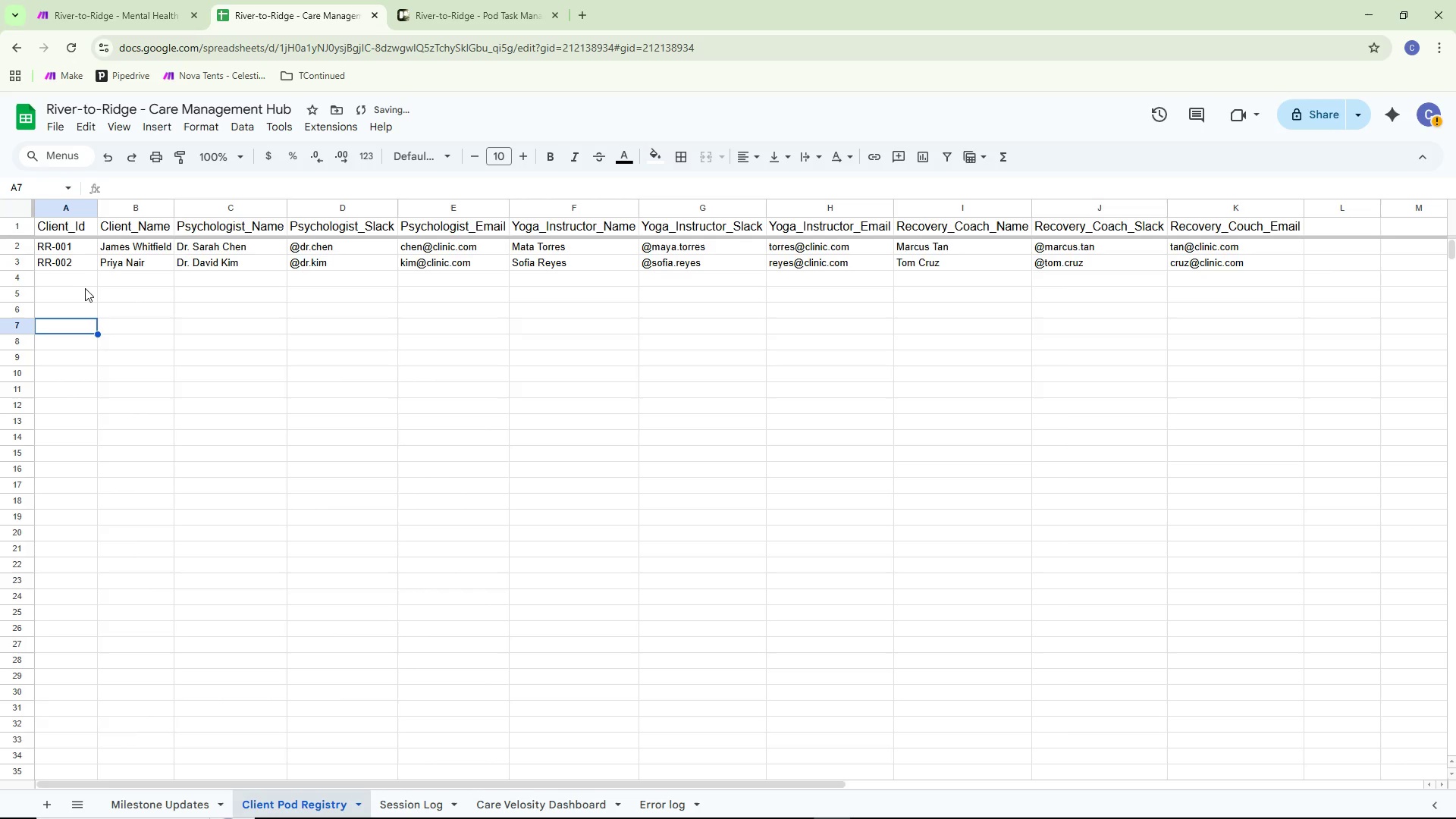 
triple_click([83, 278])
 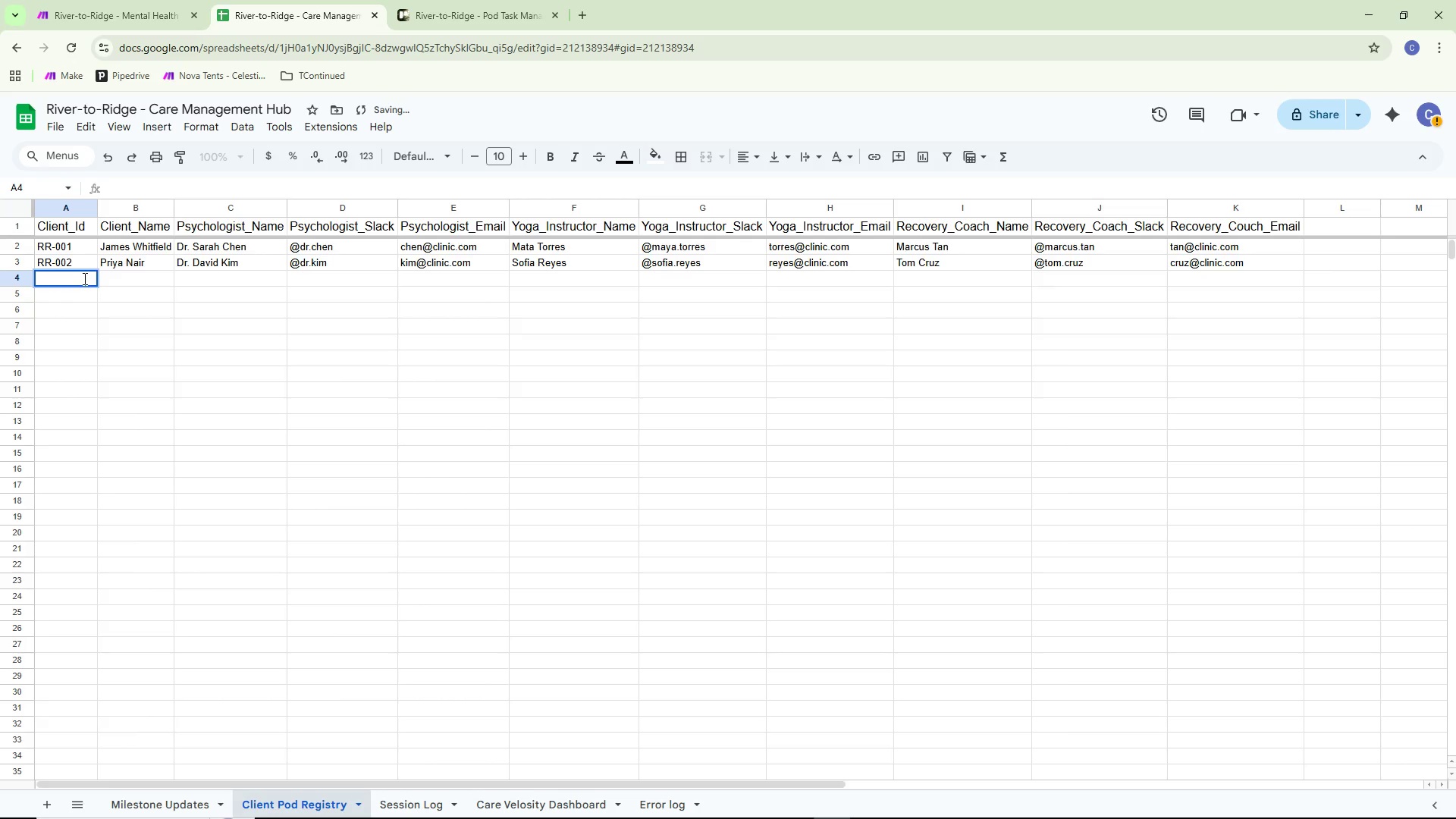 
type(RR=[Insert]=)
key(Backspace)
type(-003)
 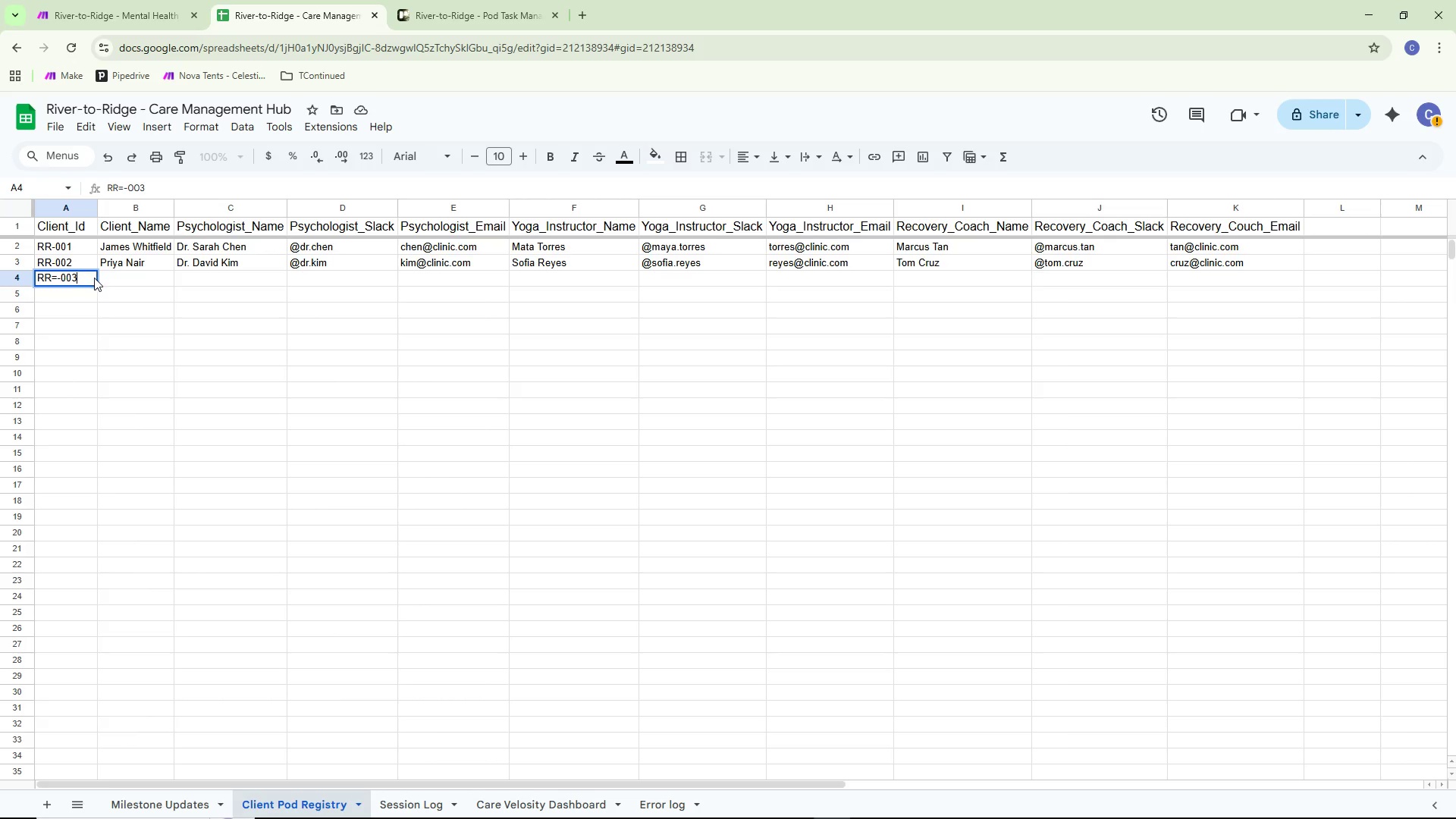 
left_click([55, 282])
 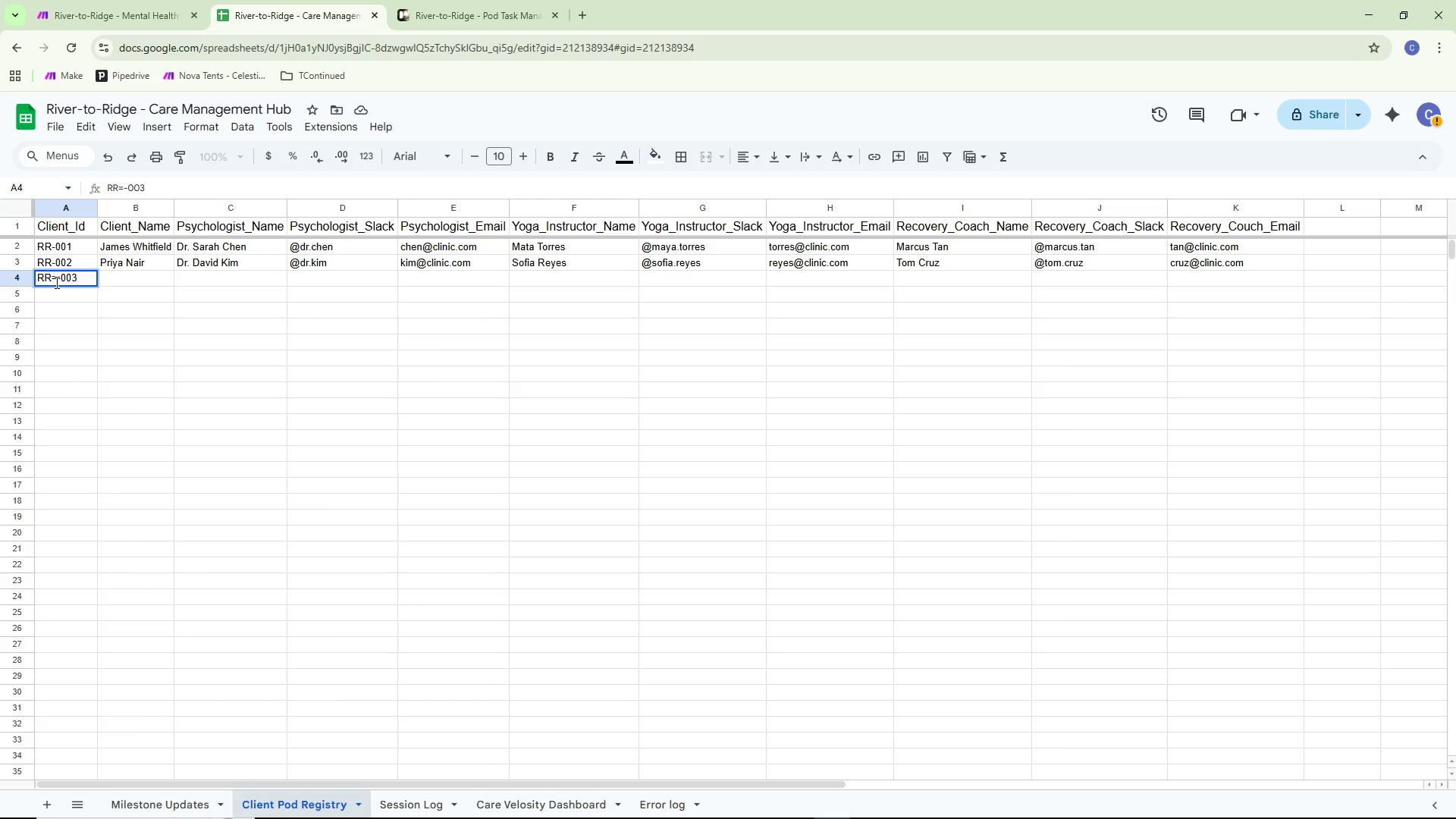 
key(Backspace)
 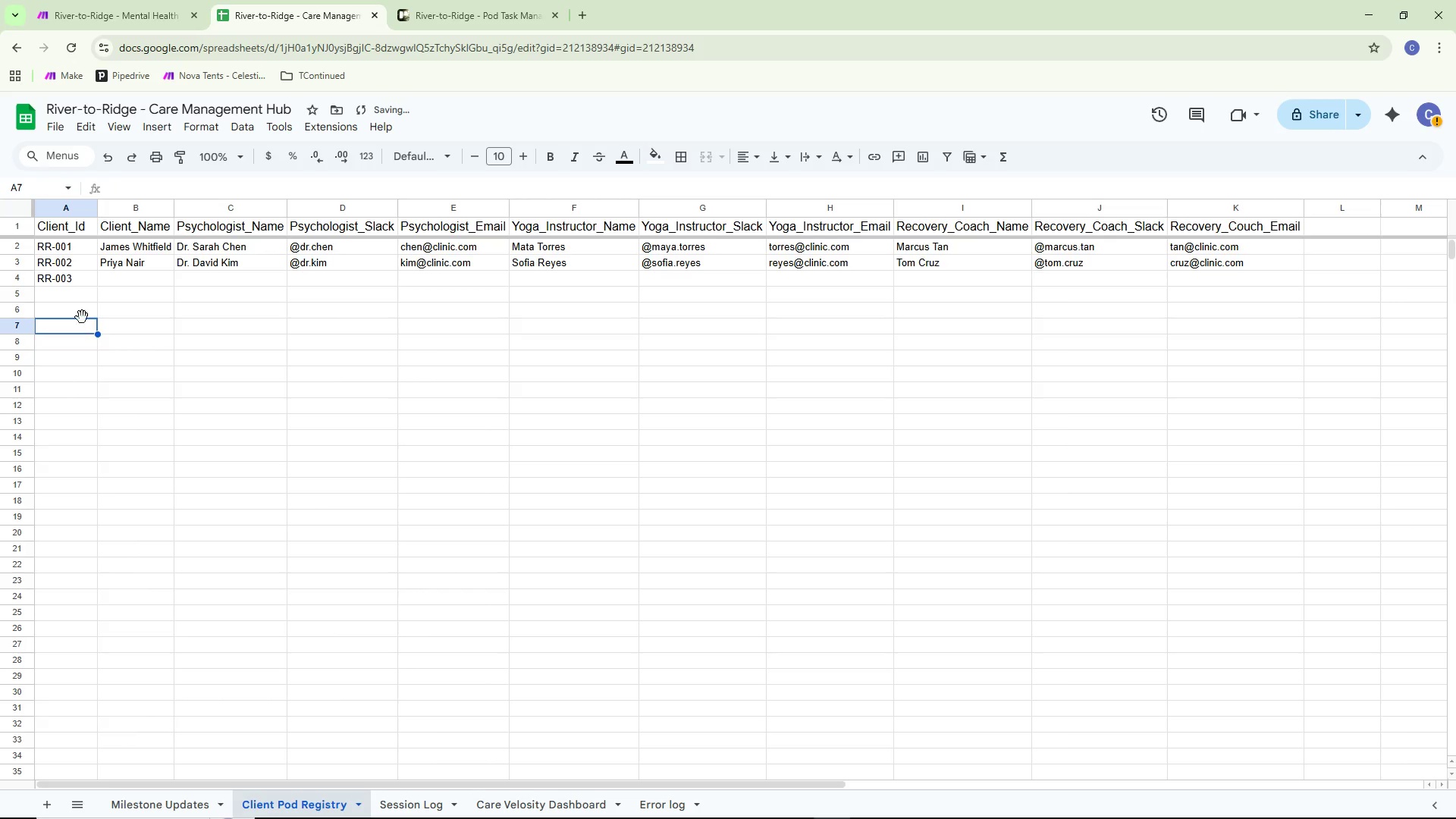 
double_click([124, 275])
 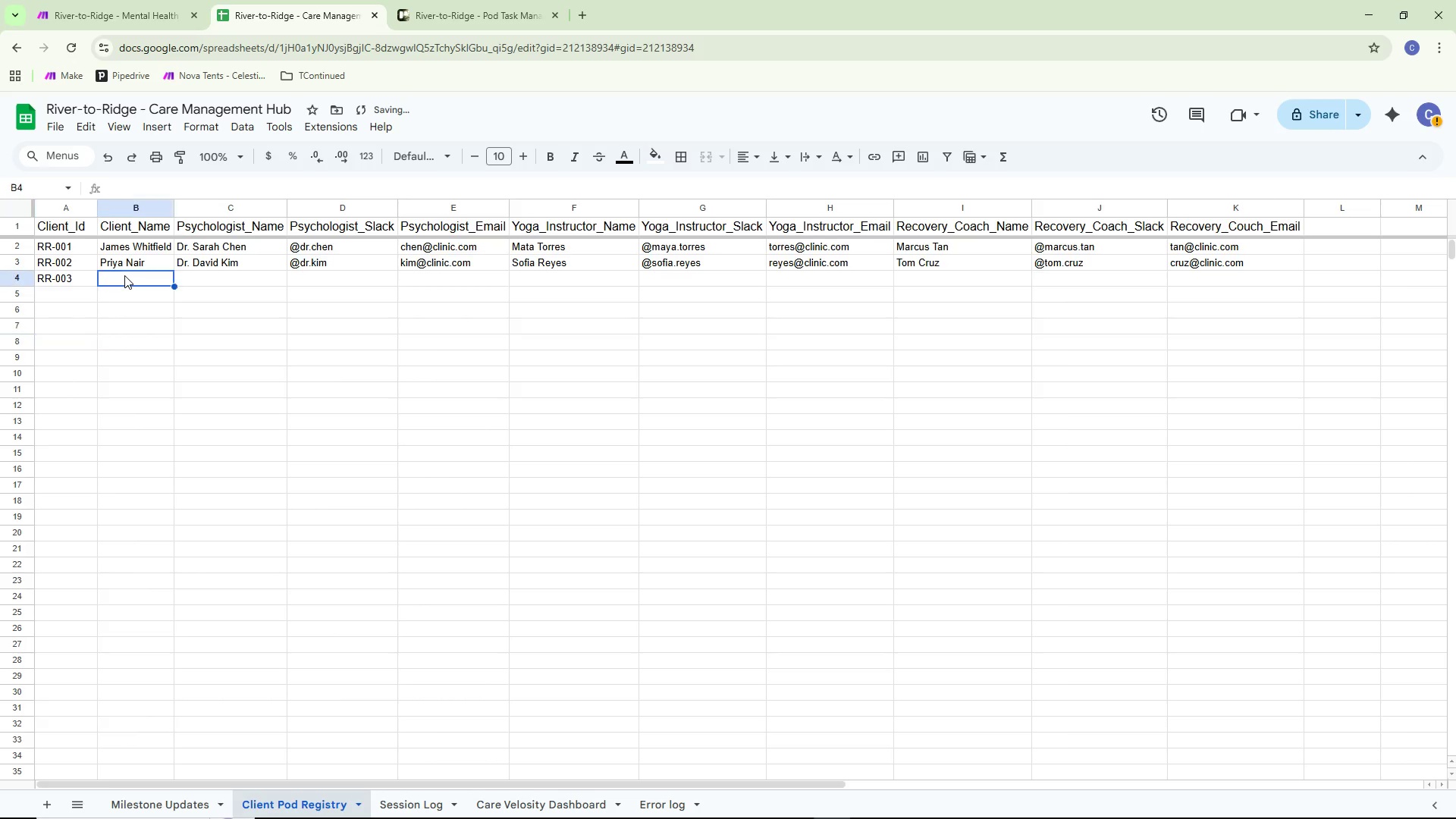 
triple_click([124, 275])
 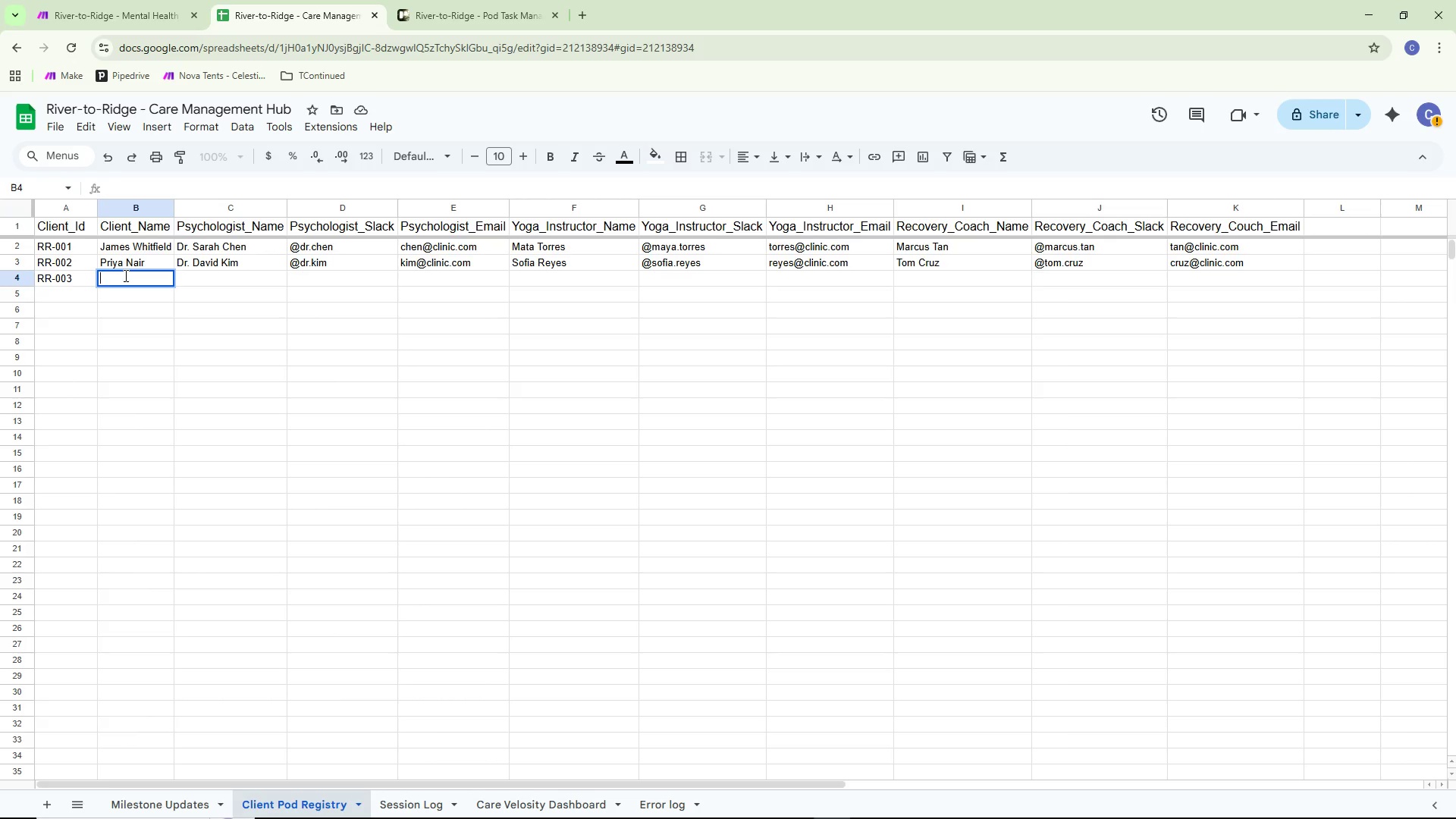 
wait(25.94)
 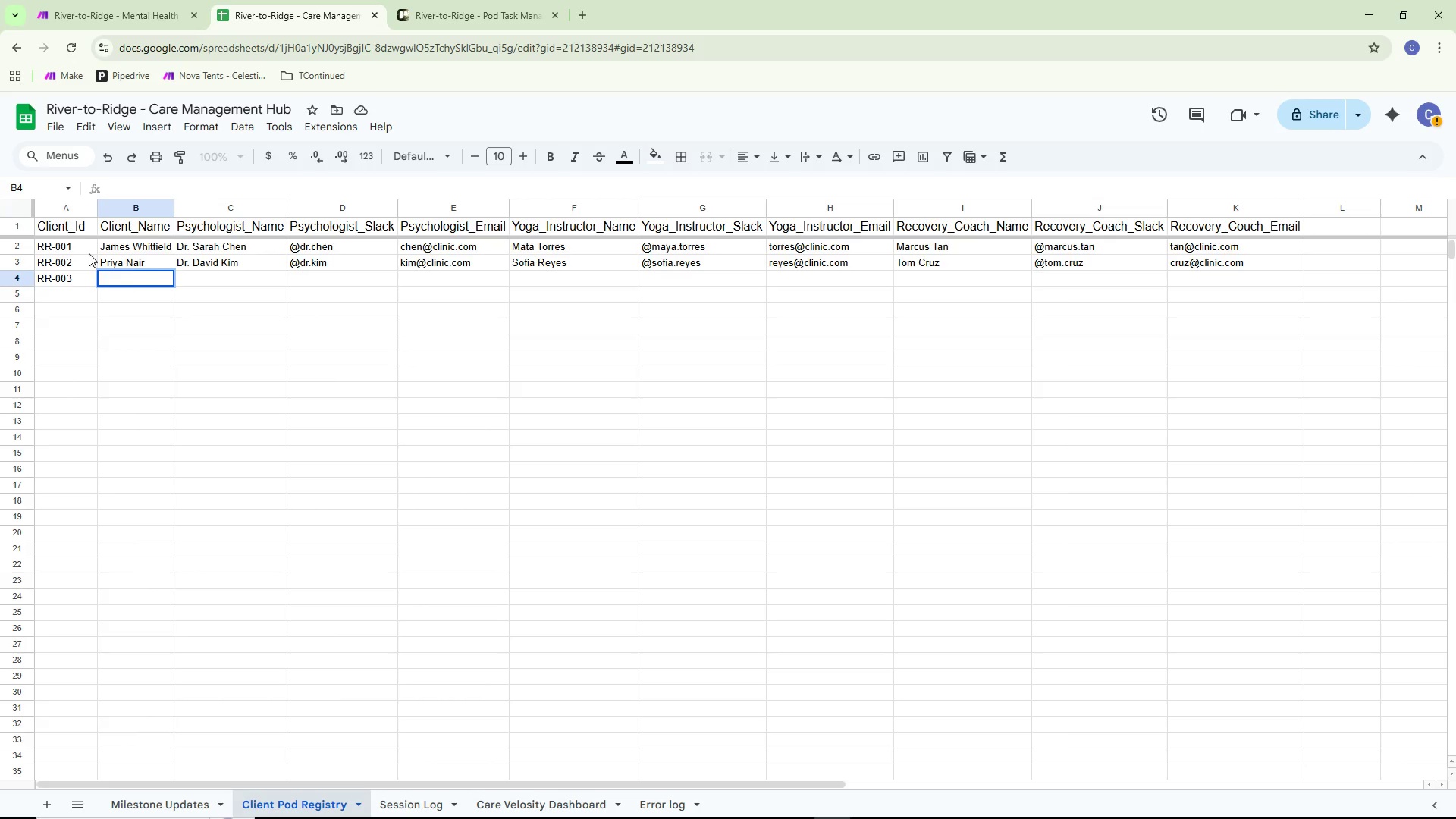 
type(Carlor)
key(Backspace)
type(s)
 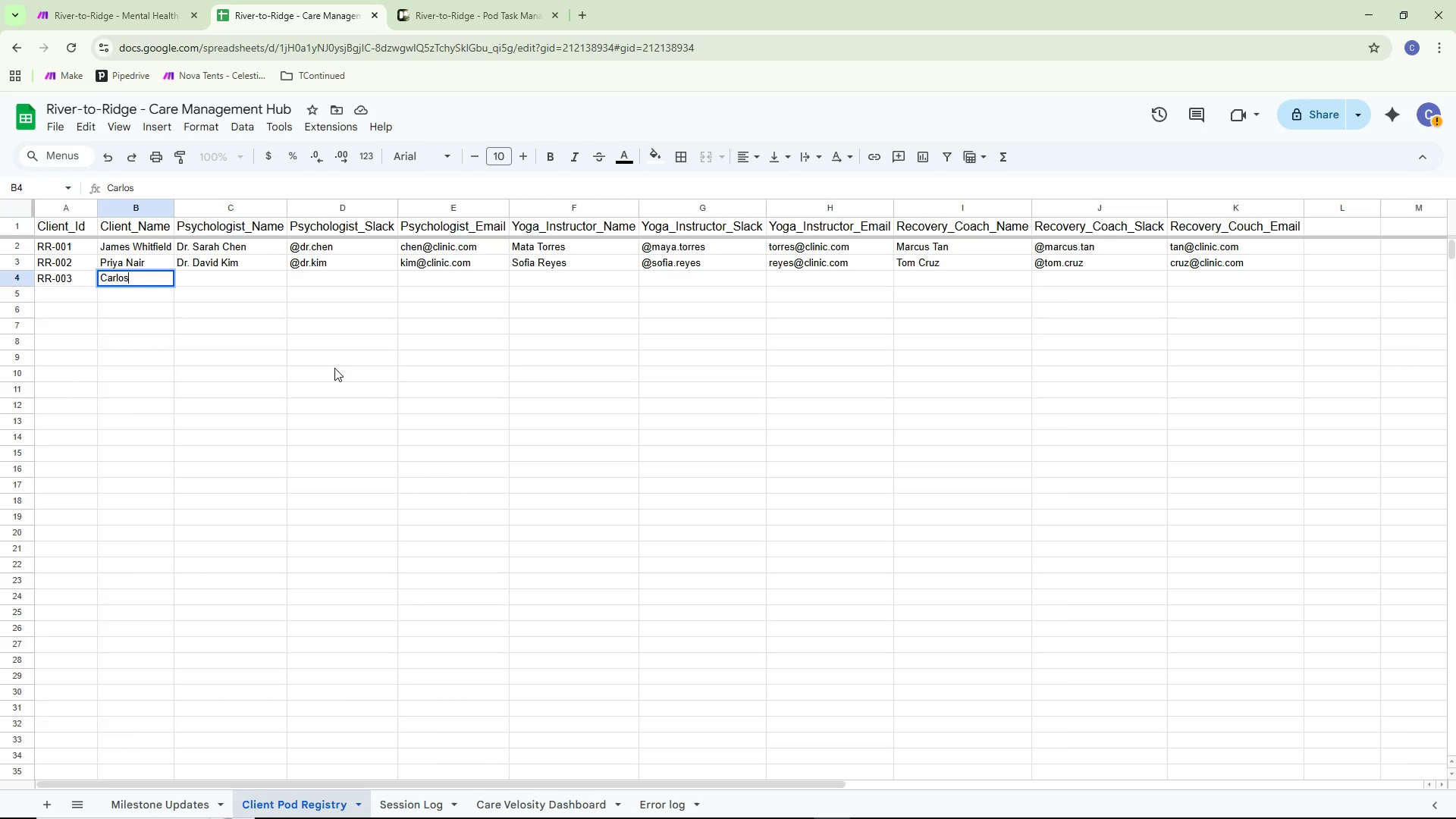 
type( Vega)
 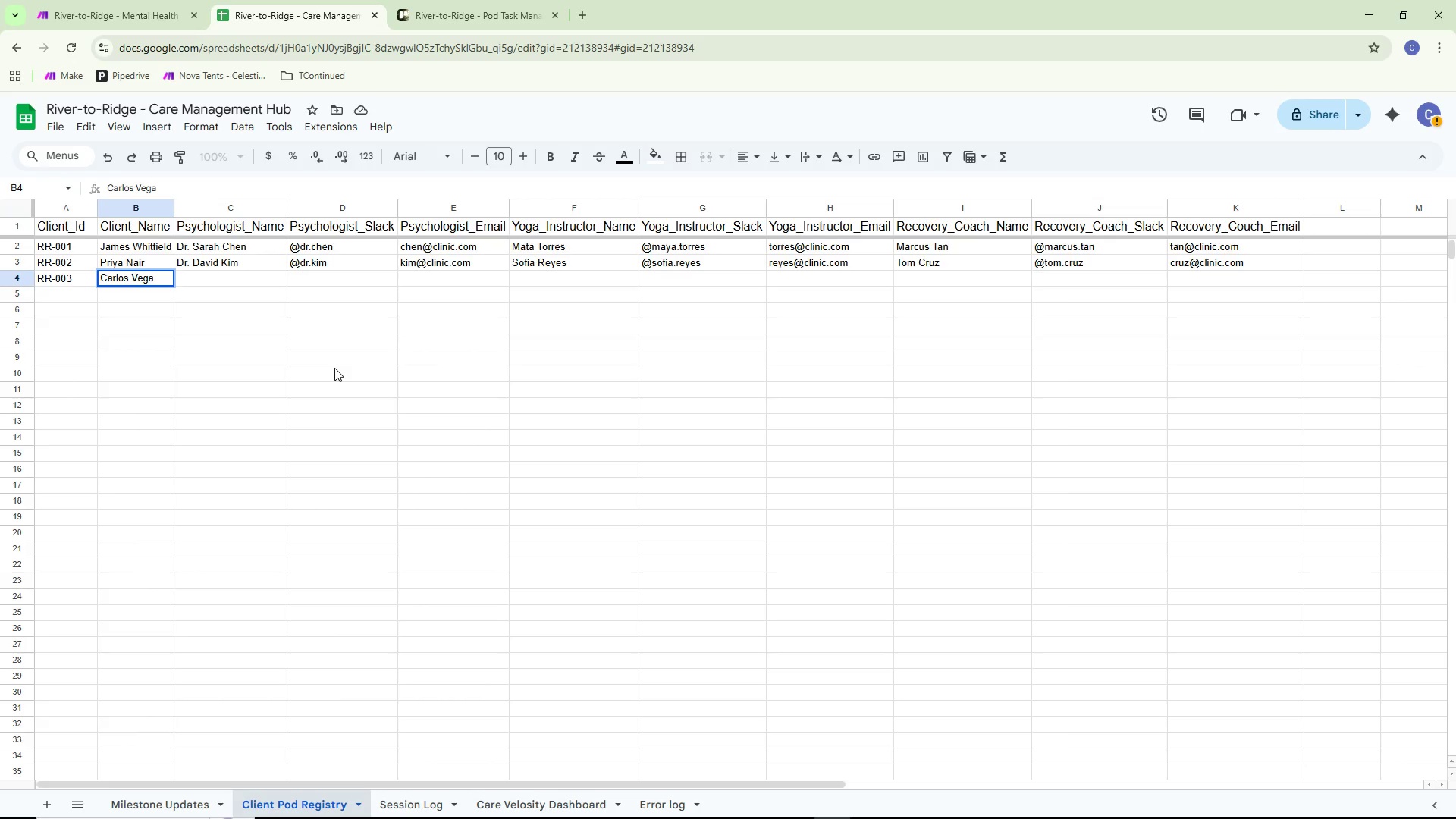 
double_click([184, 281])
 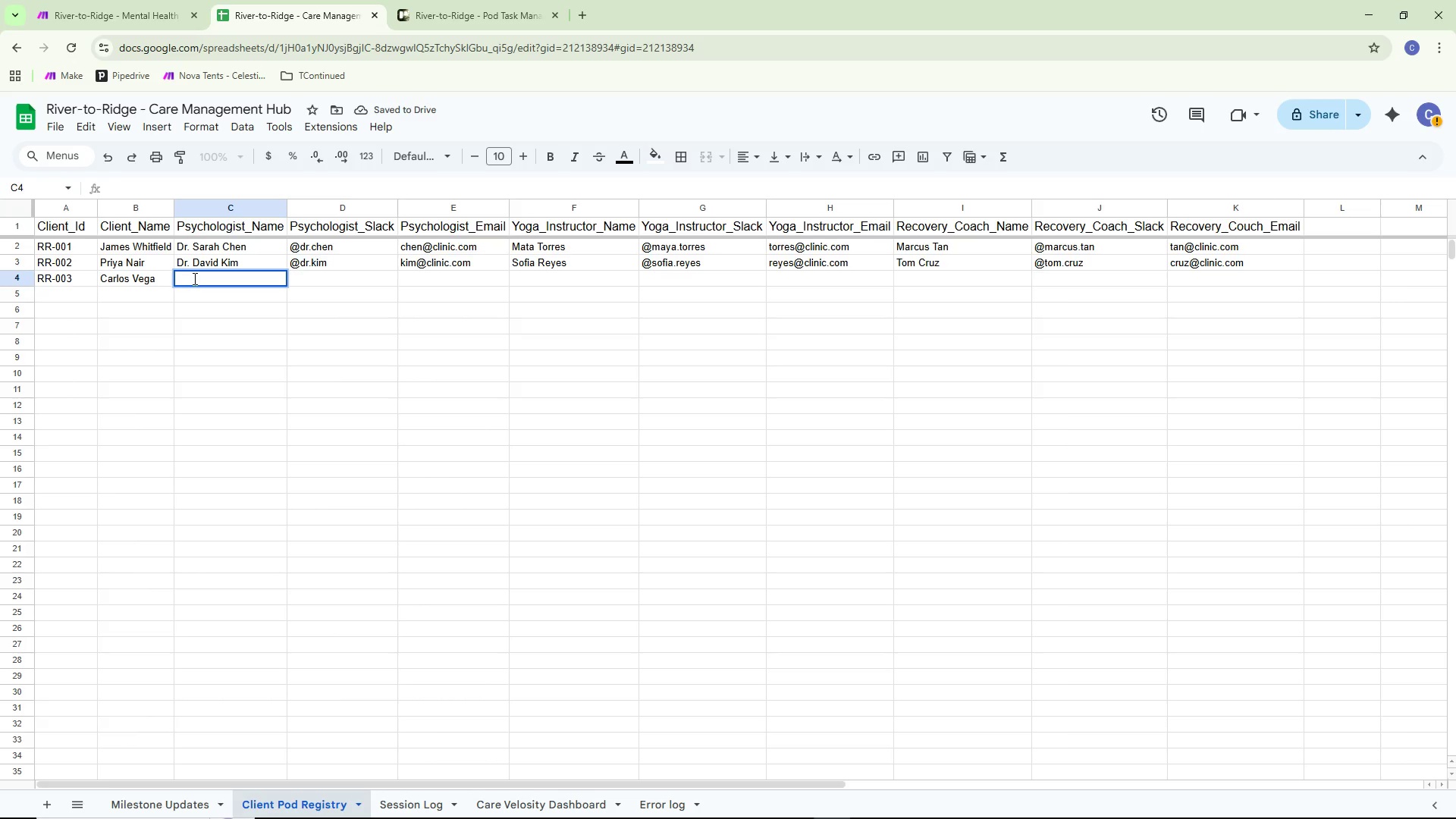 
wait(9.11)
 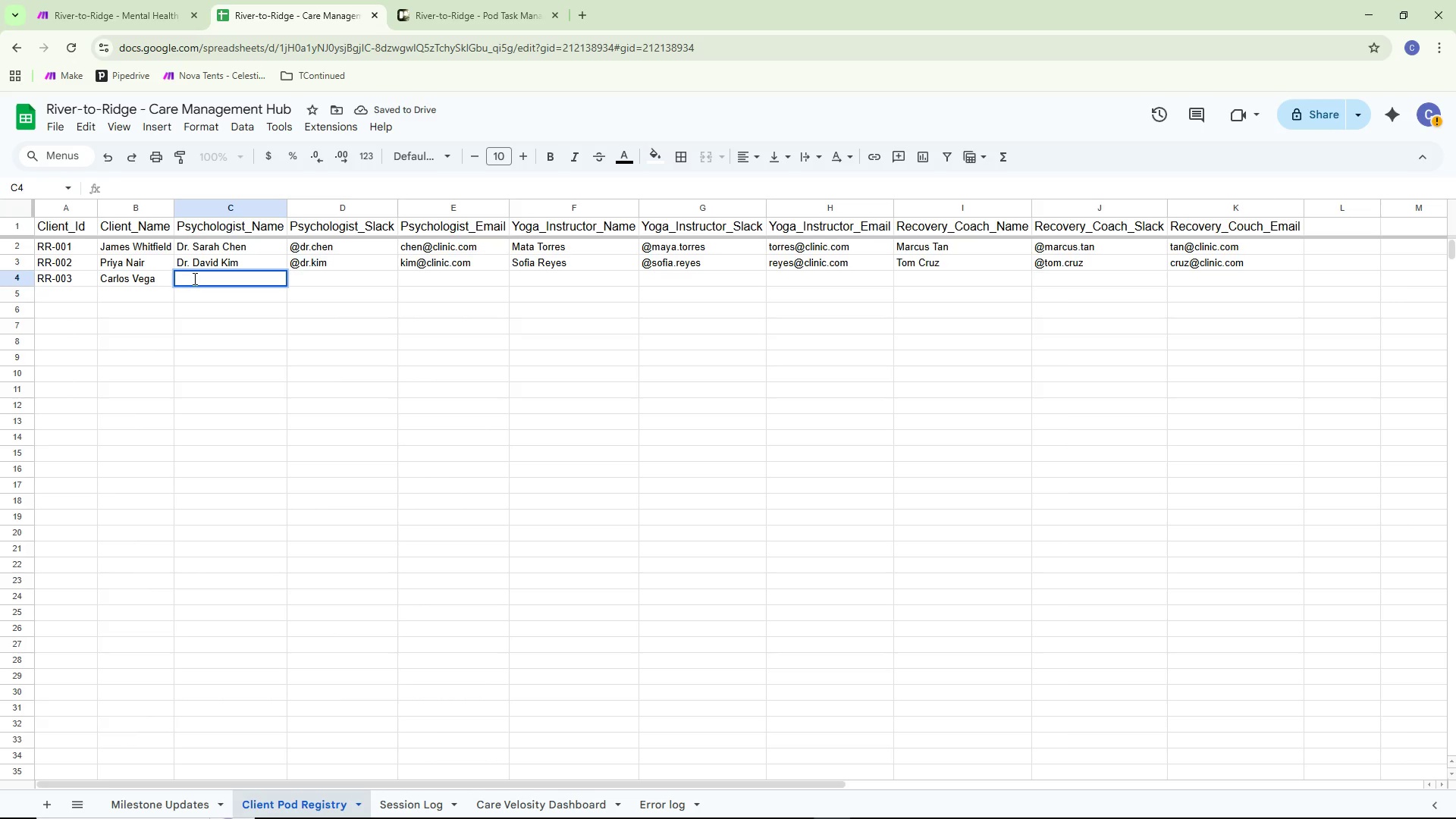 
type(F)
key(Backspace)
type(Dr. Lisa park)
 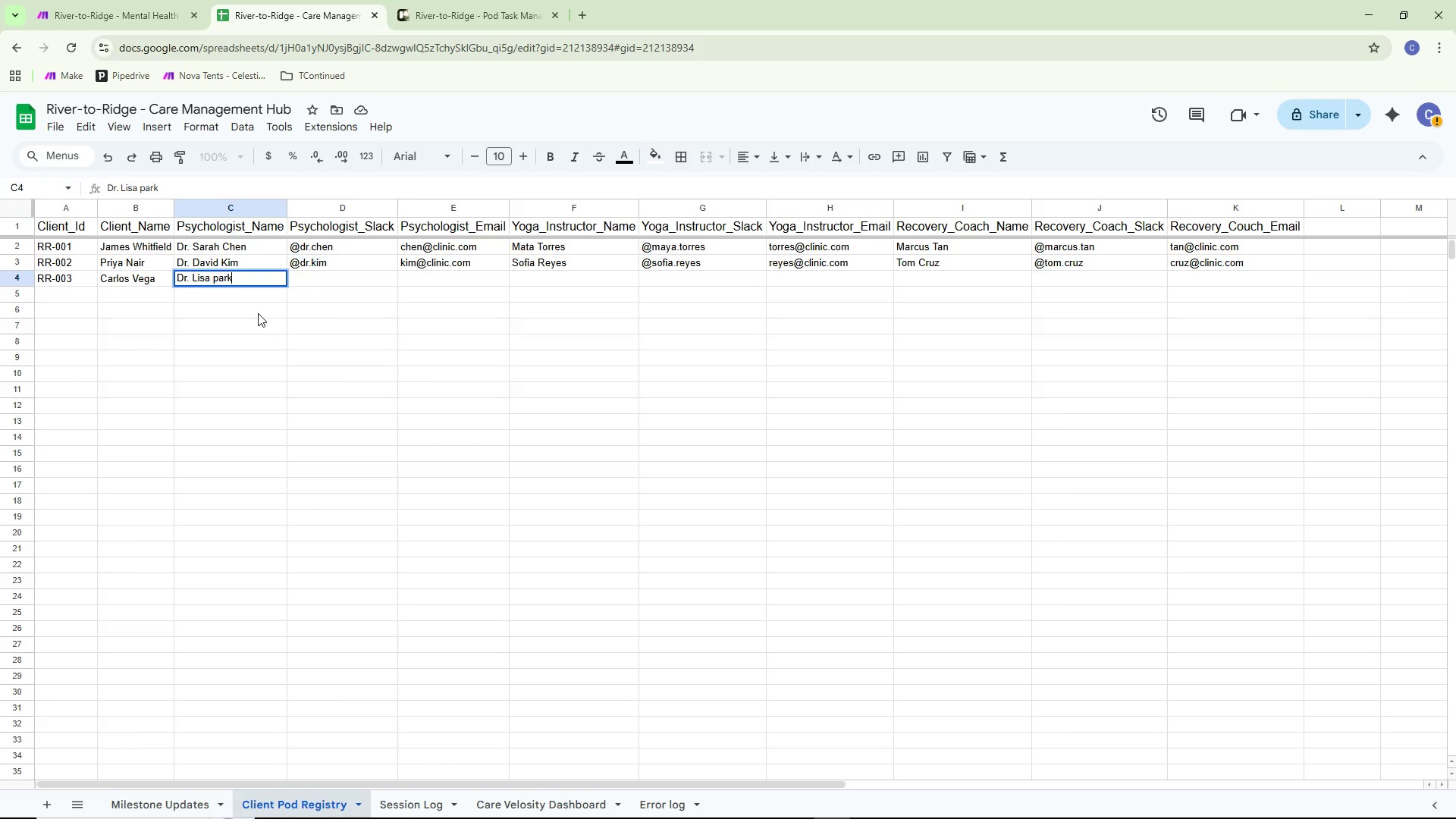 
key(Control+ControlLeft)
 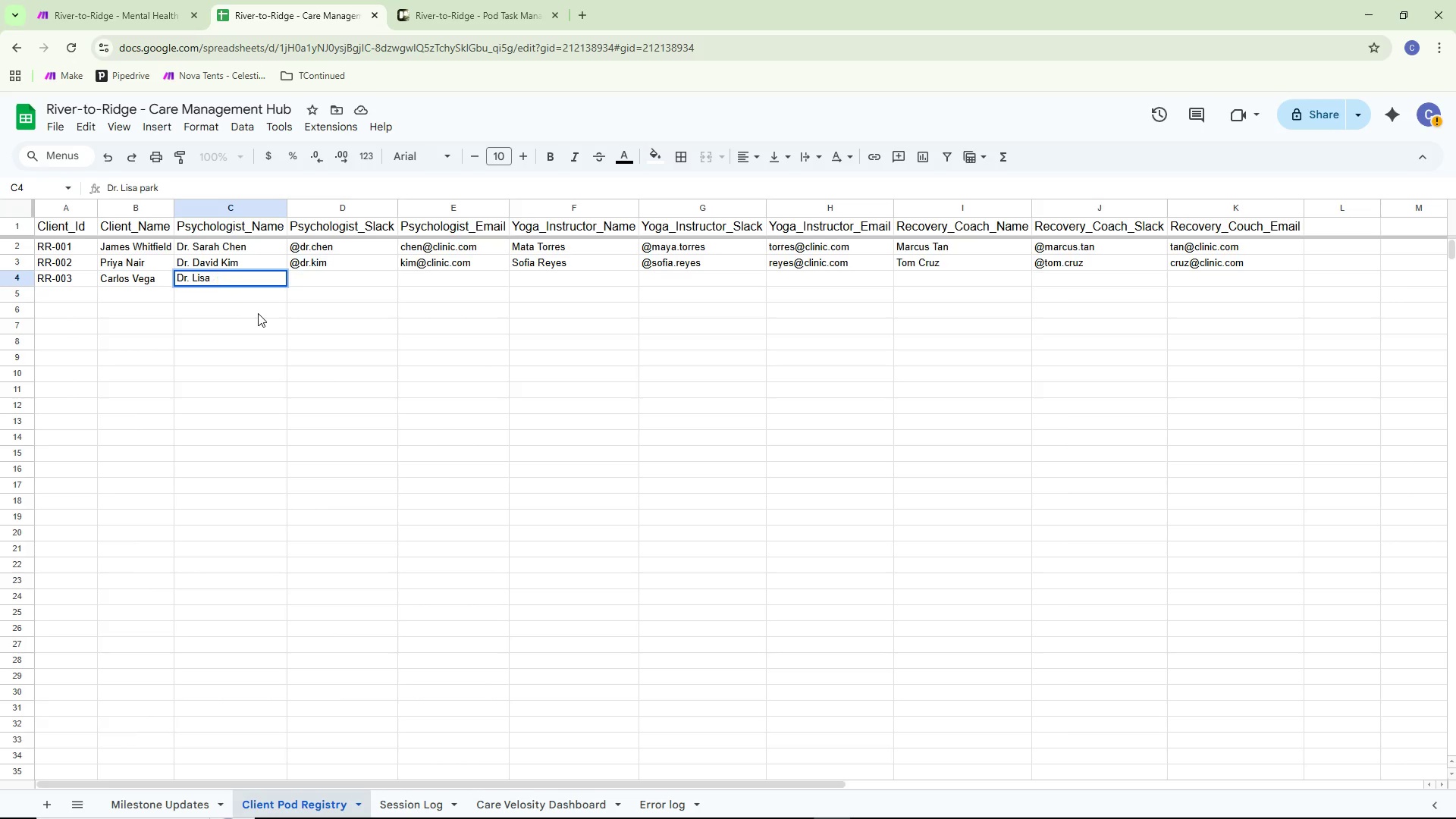 
key(Control+Backspace)
 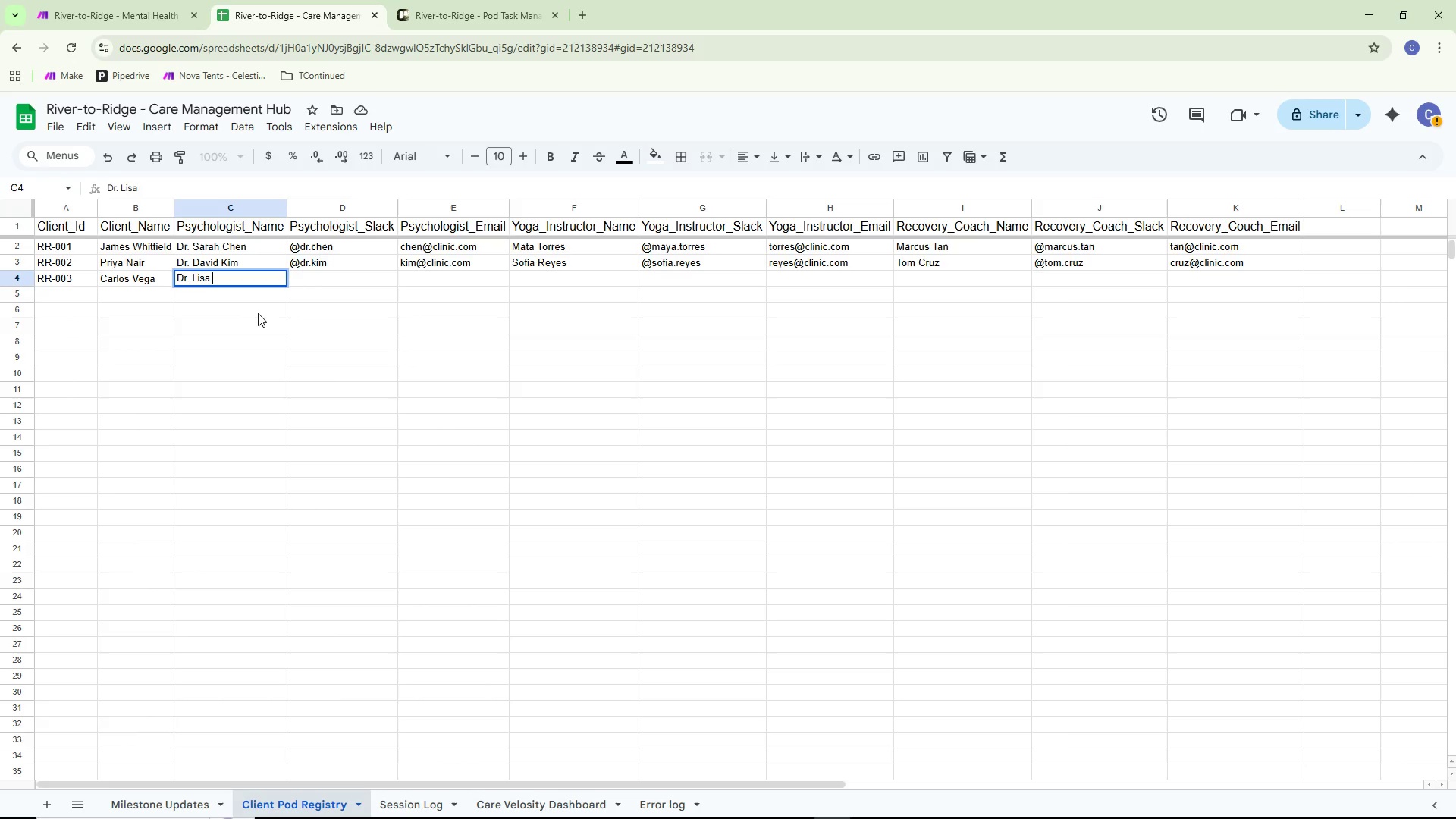 
type(Park)
 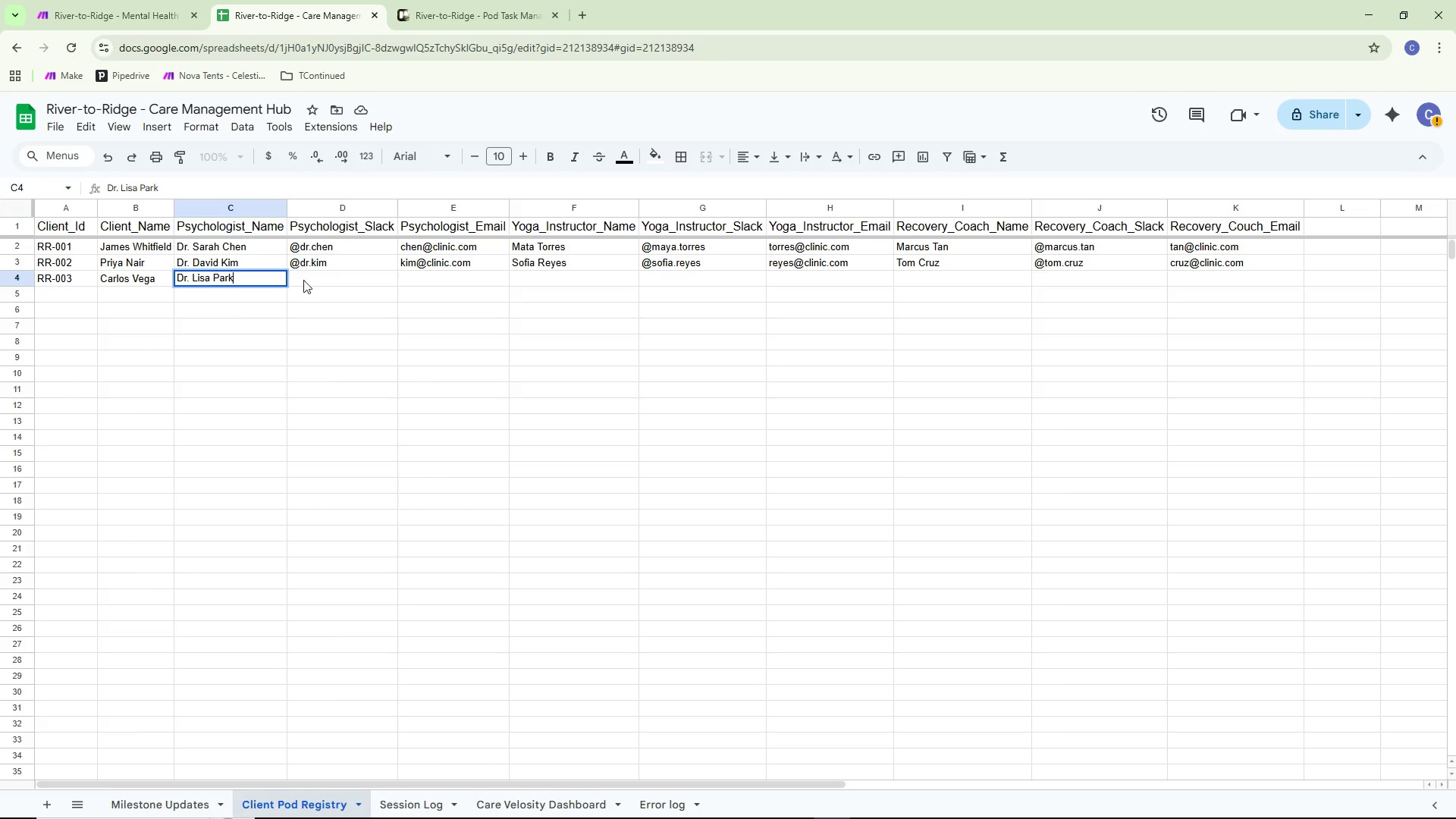 
double_click([306, 278])
 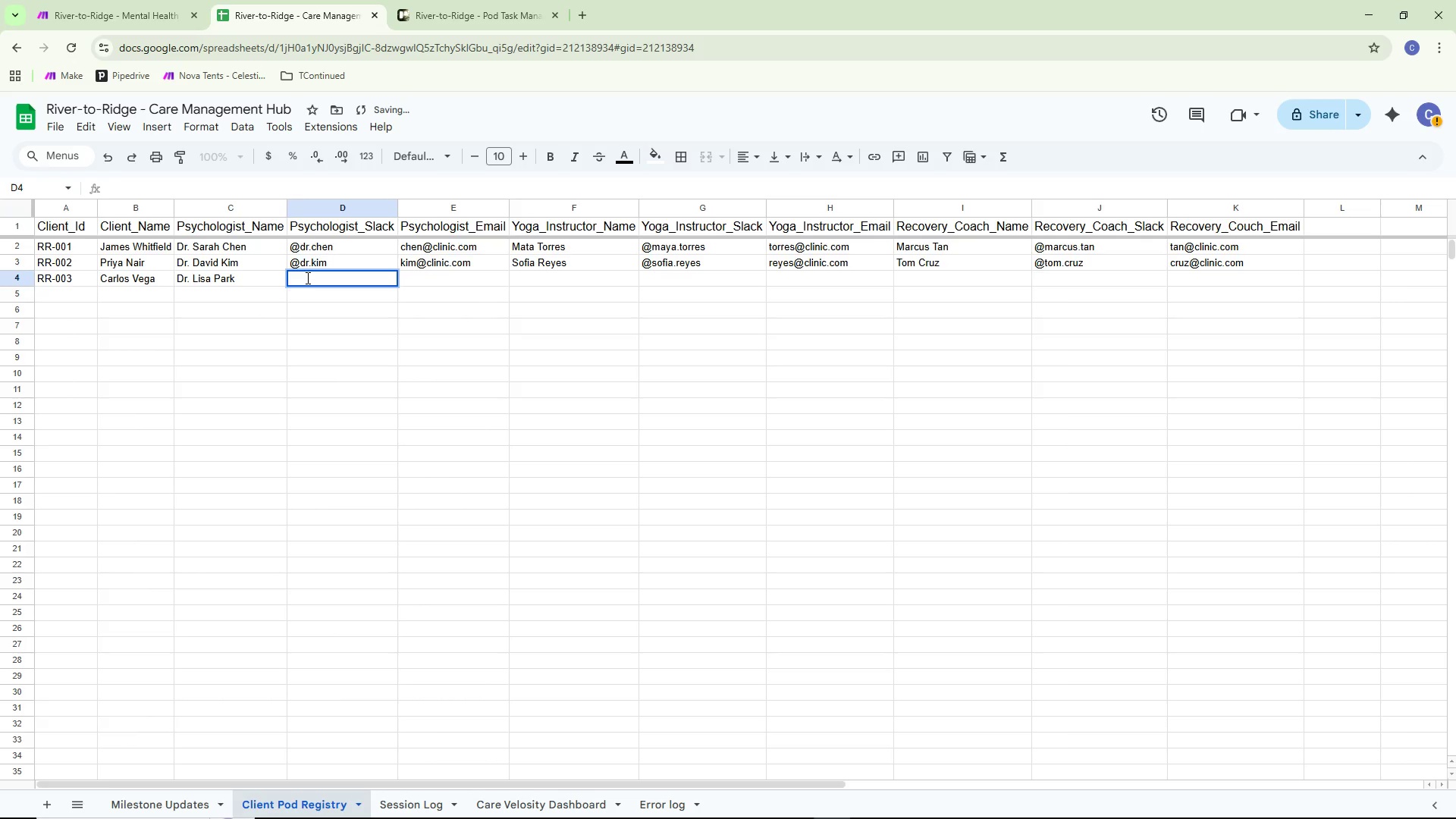 
type(@dr.park)
 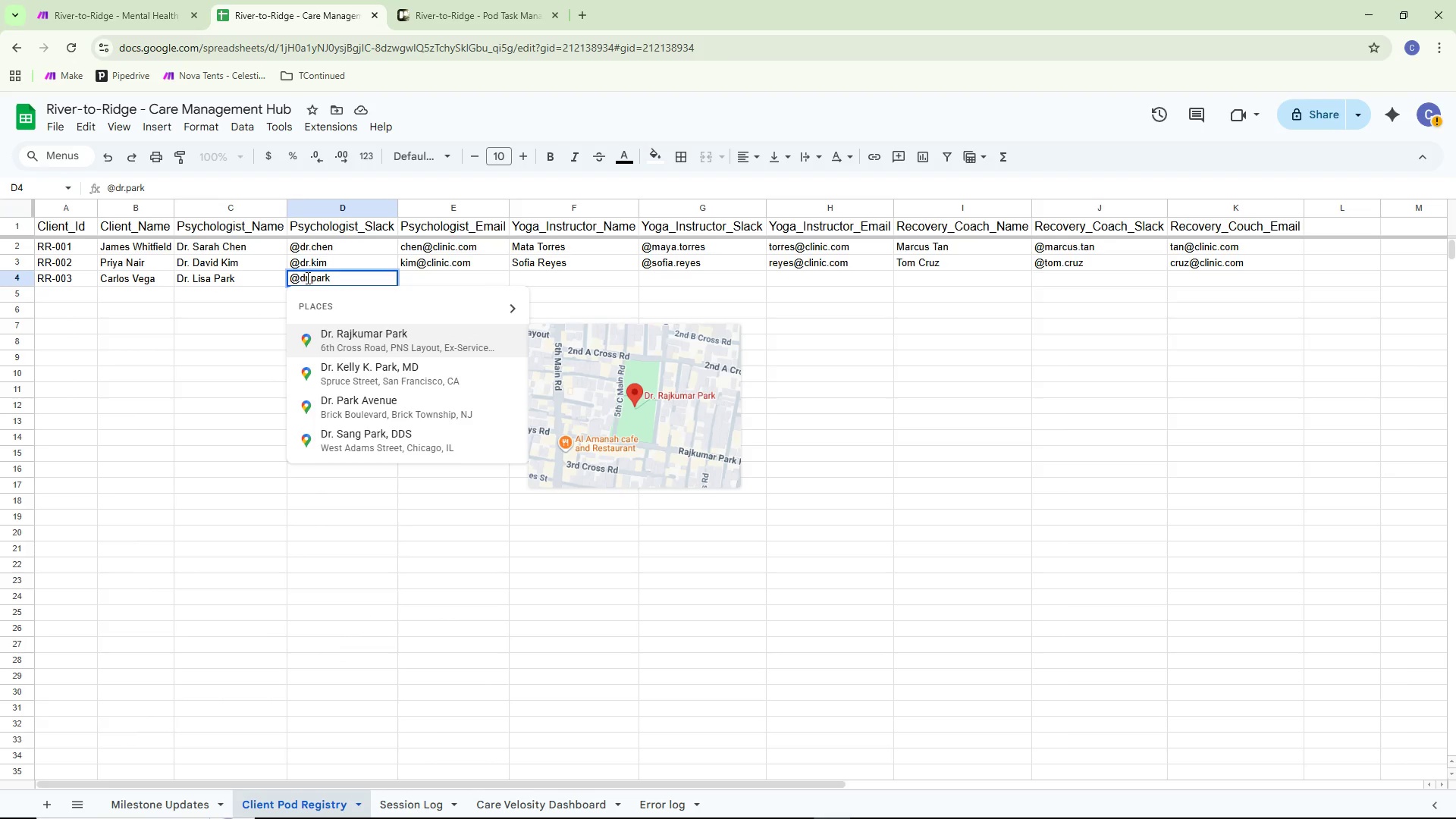 
left_click_drag(start_coordinate=[253, 439], to_coordinate=[446, 282])
 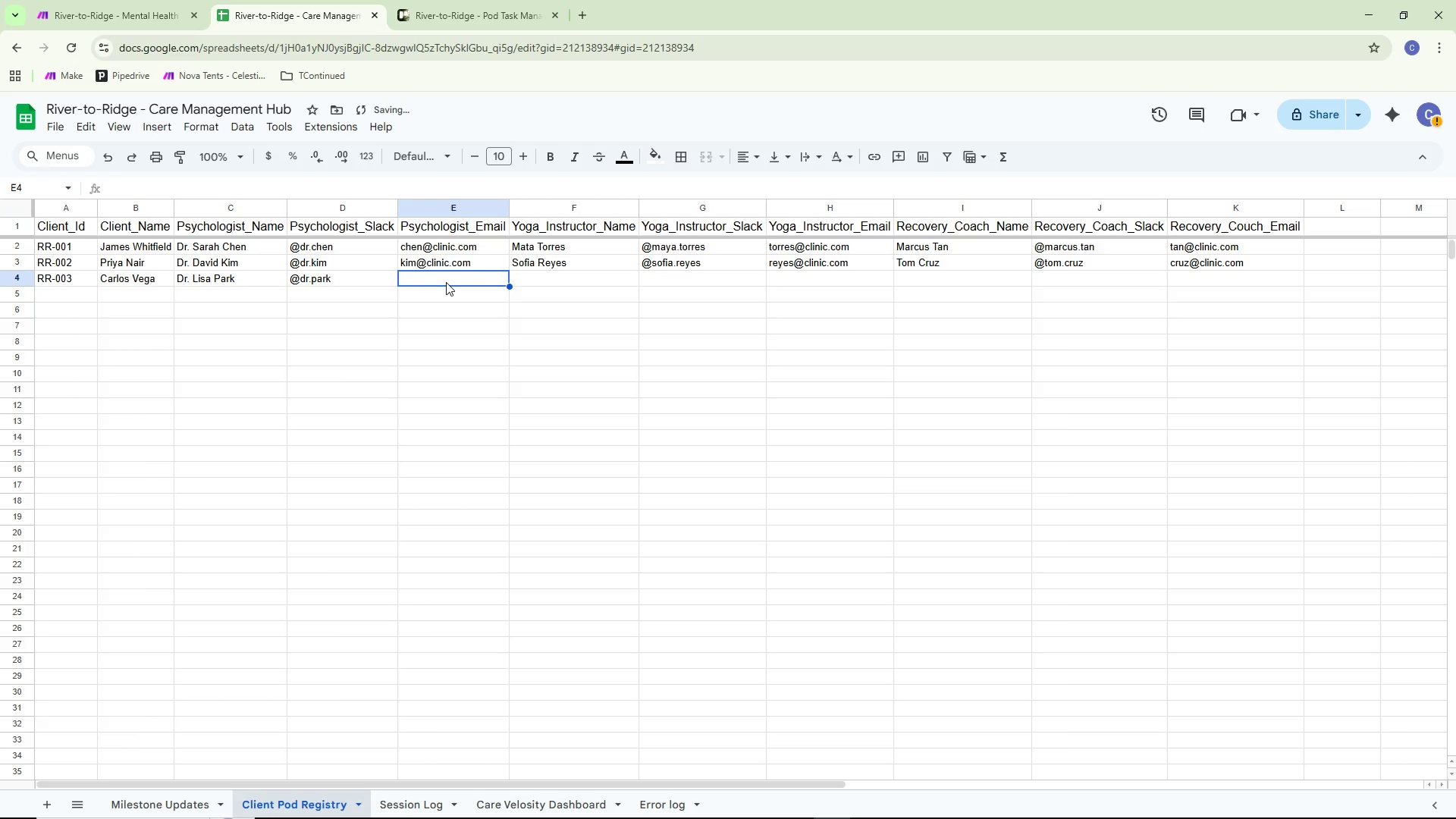 
double_click([446, 282])
 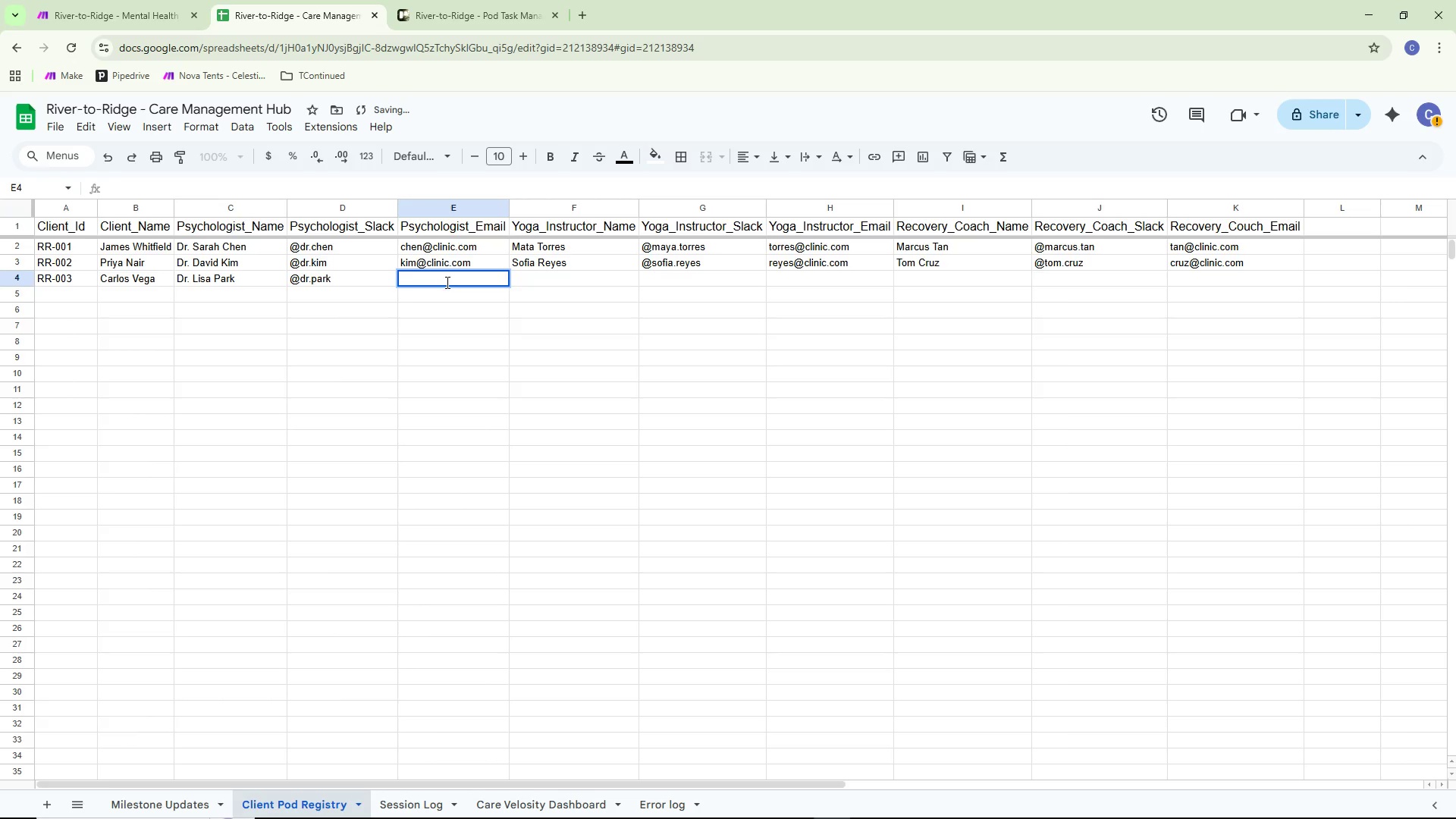 
type(poa)
key(Backspace)
key(Backspace)
type(ark@clinic.com)
 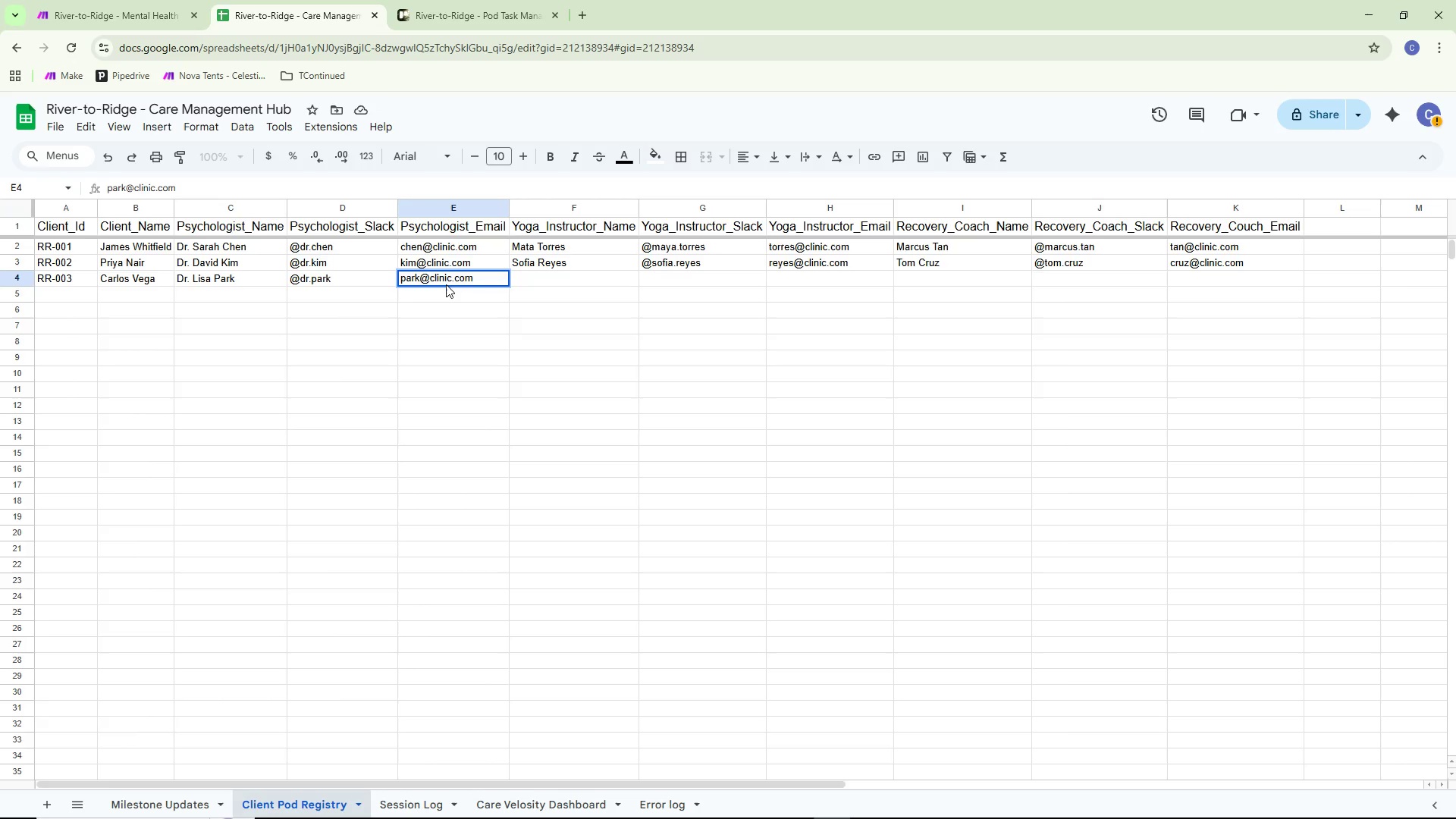 
left_click([487, 357])
 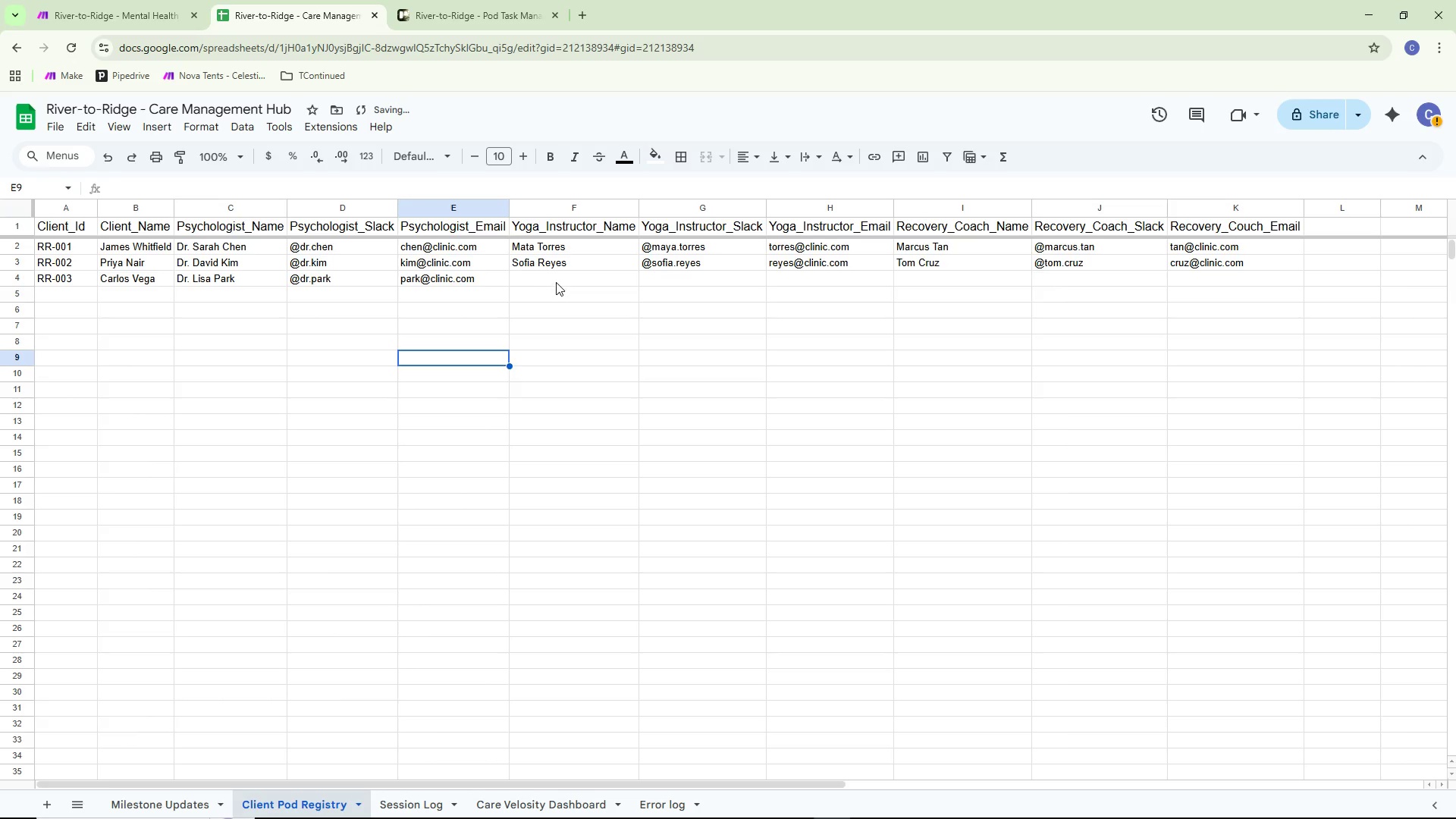 
double_click([556, 282])
 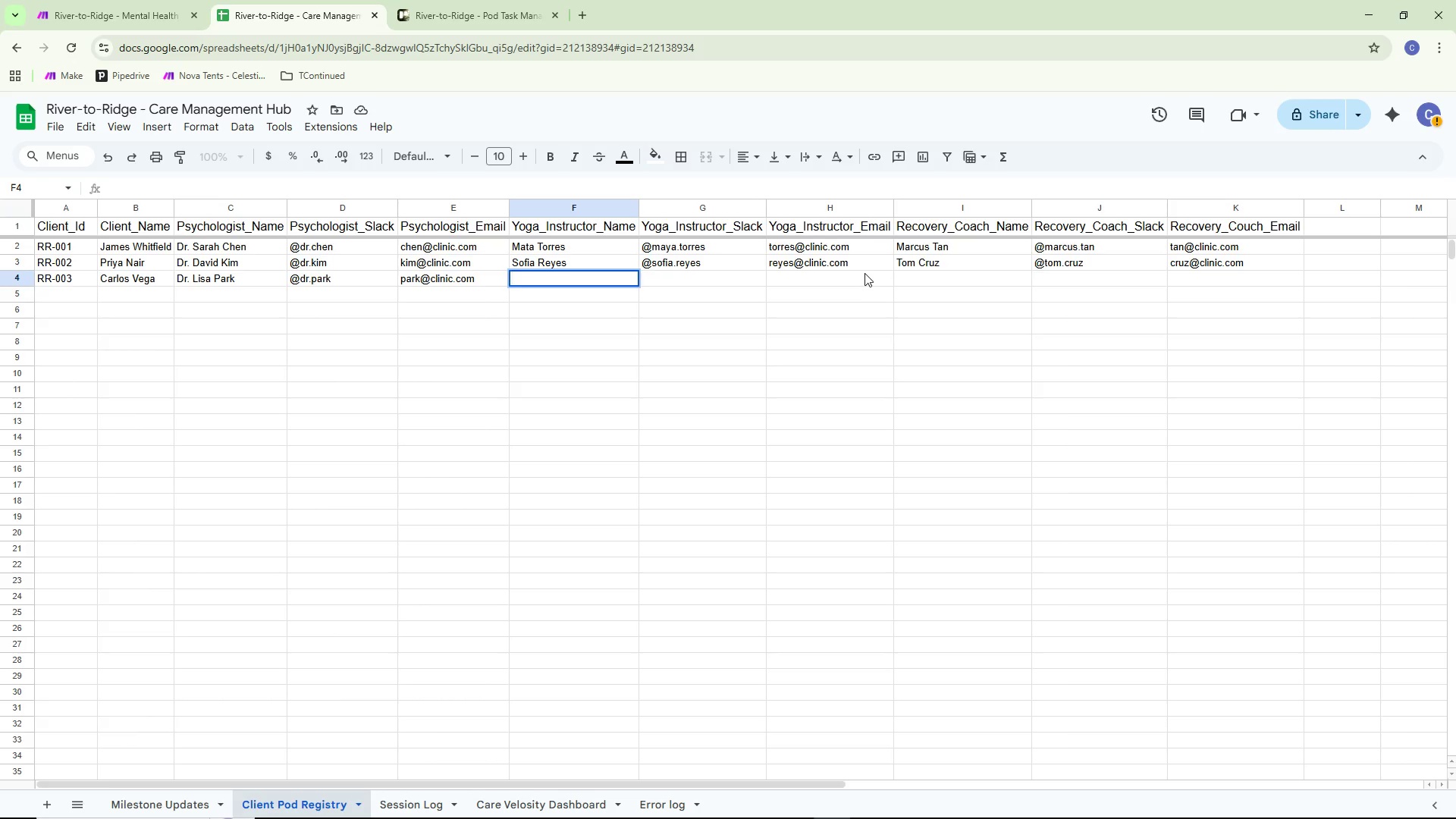 
wait(10.92)
 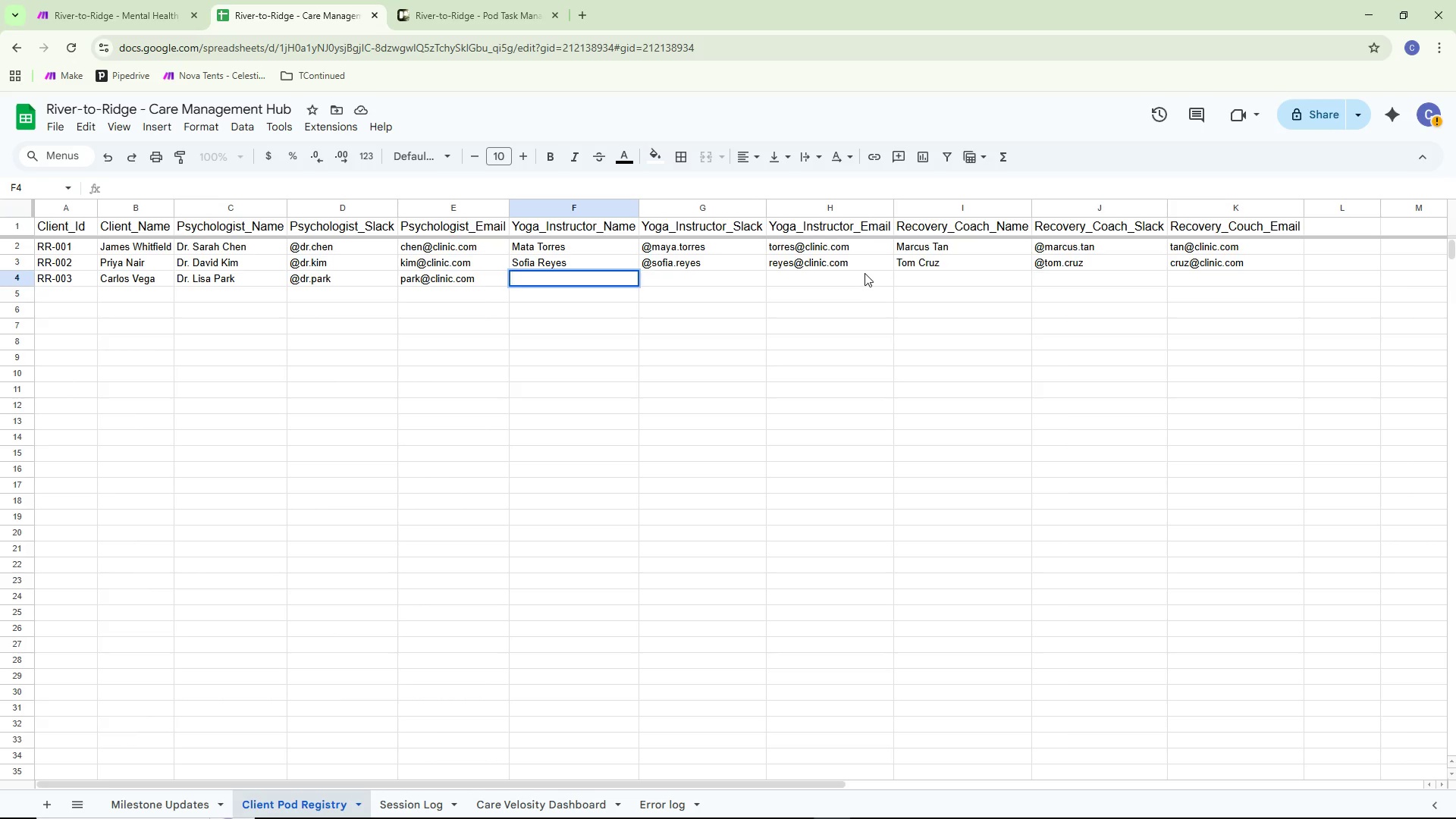 
double_click([913, 278])
 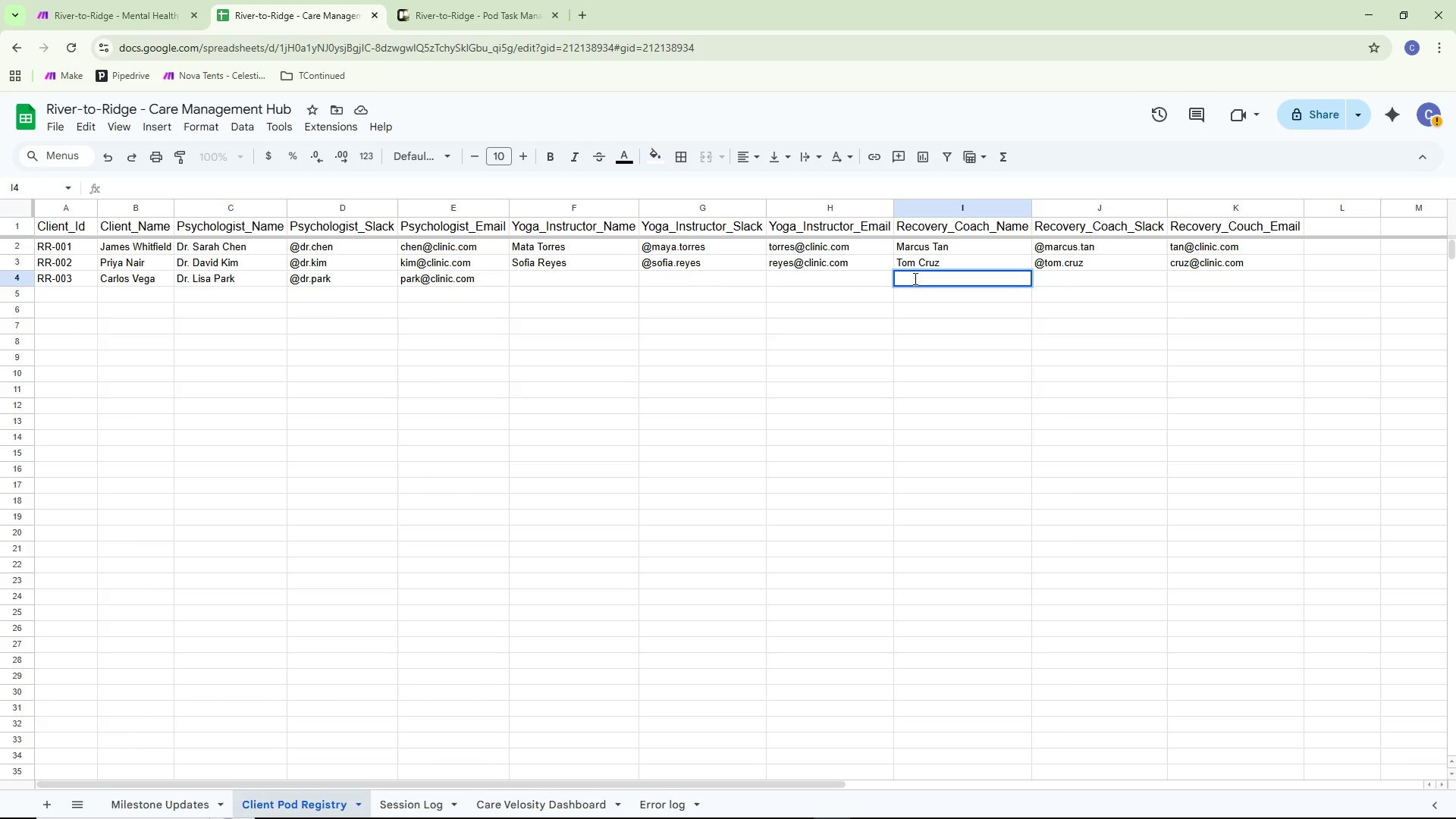 
type(Aisha)
 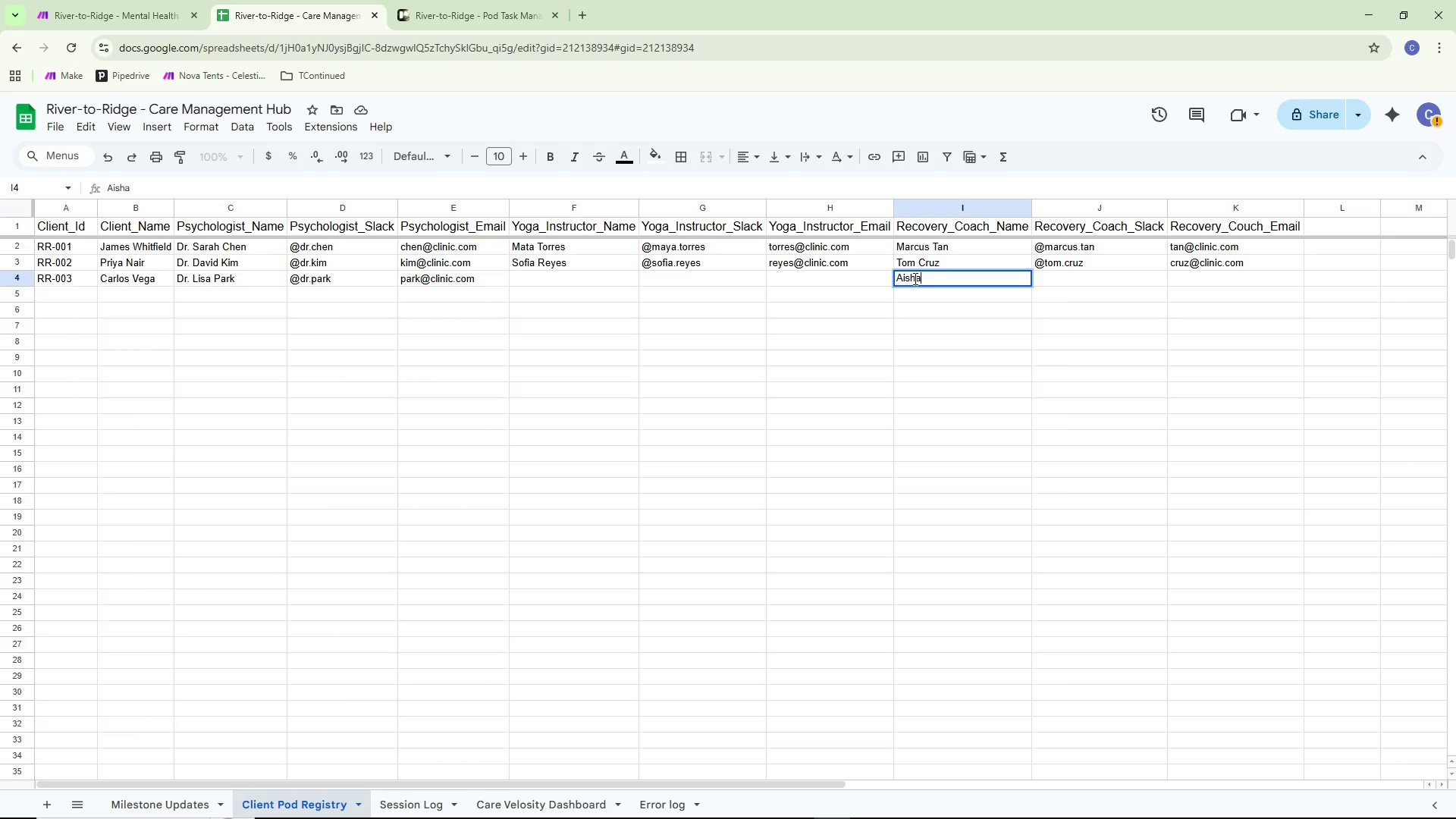 
type( Patel)
 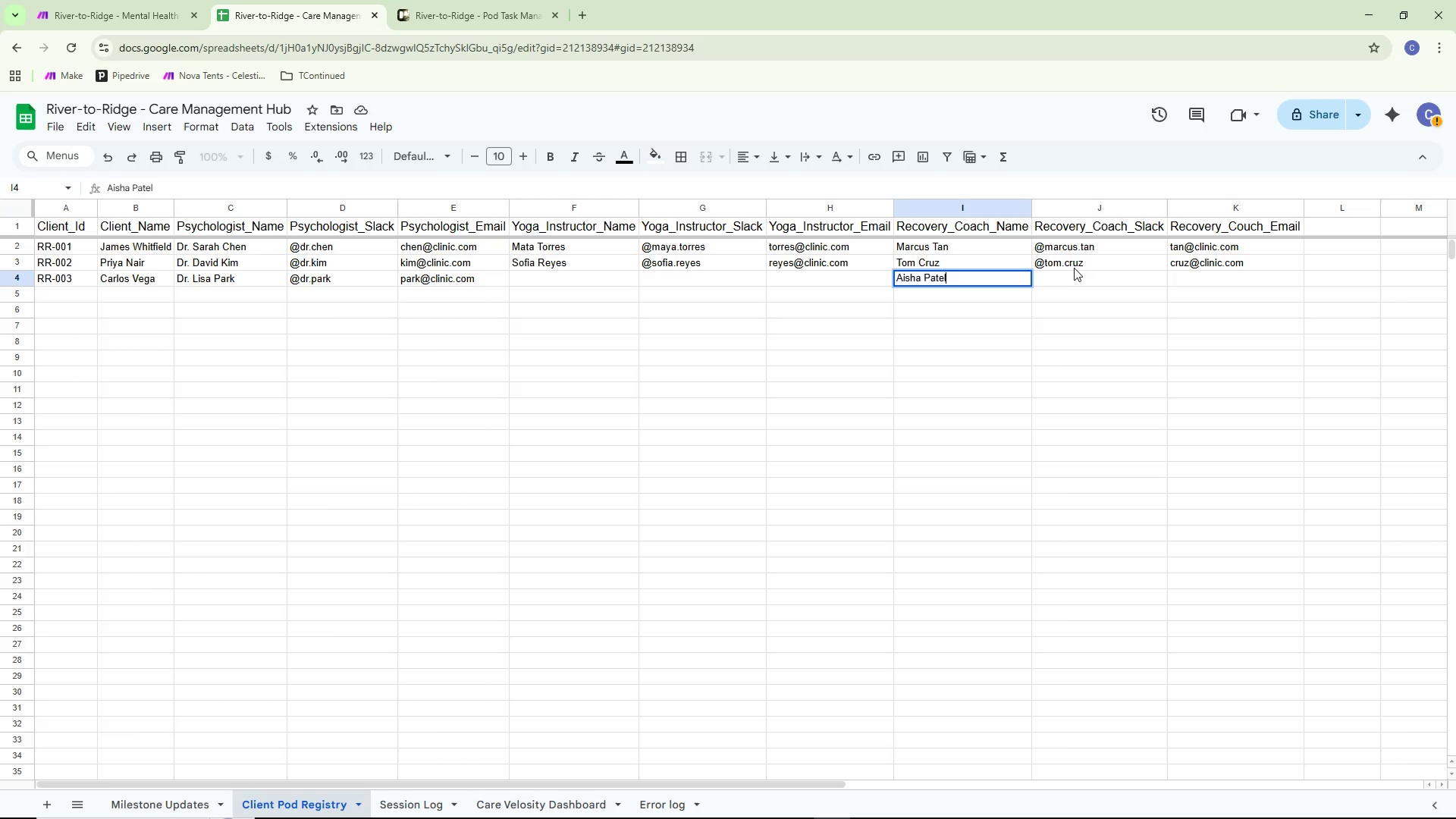 
double_click([1063, 284])
 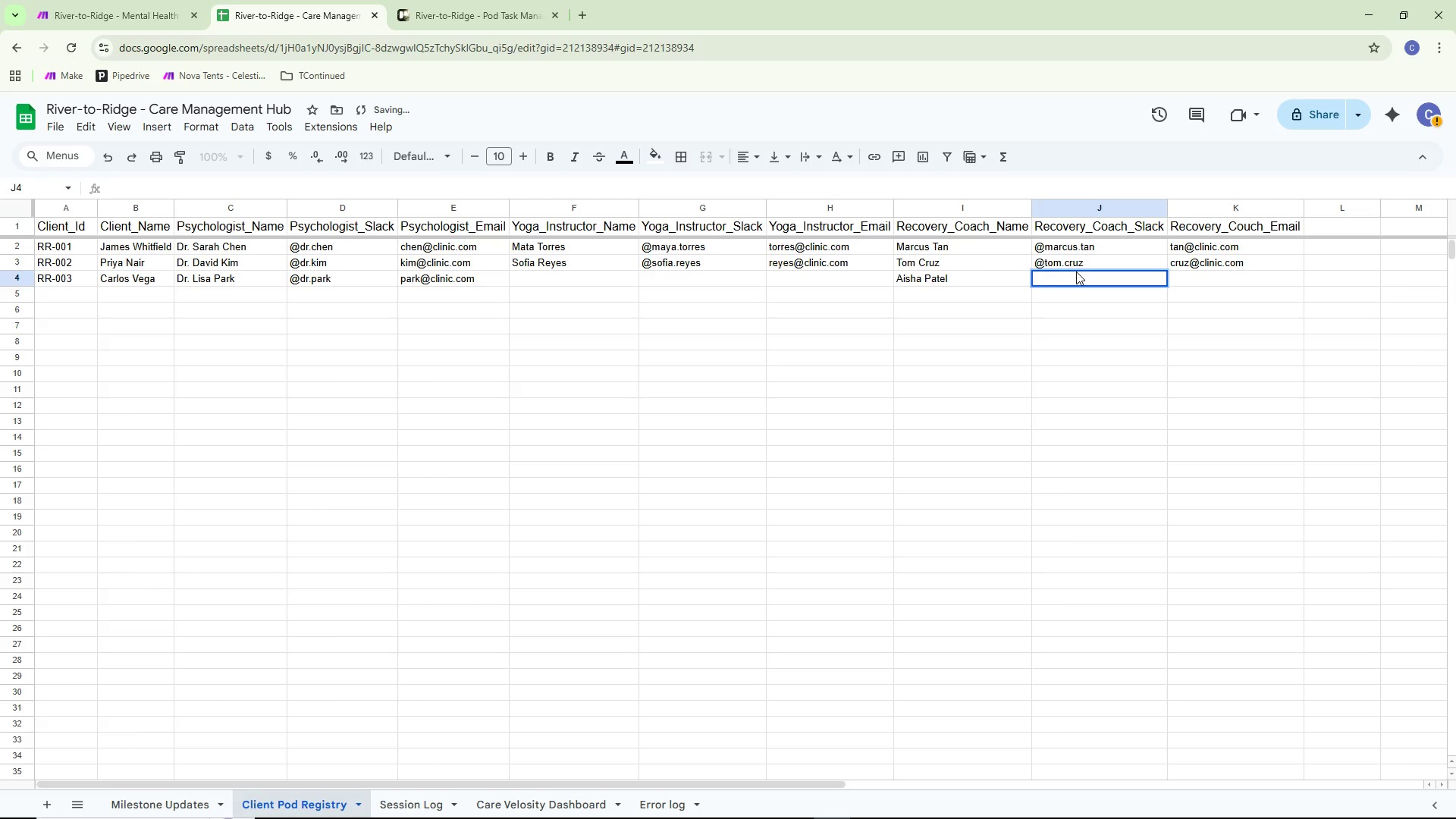 
double_click([1072, 278])
 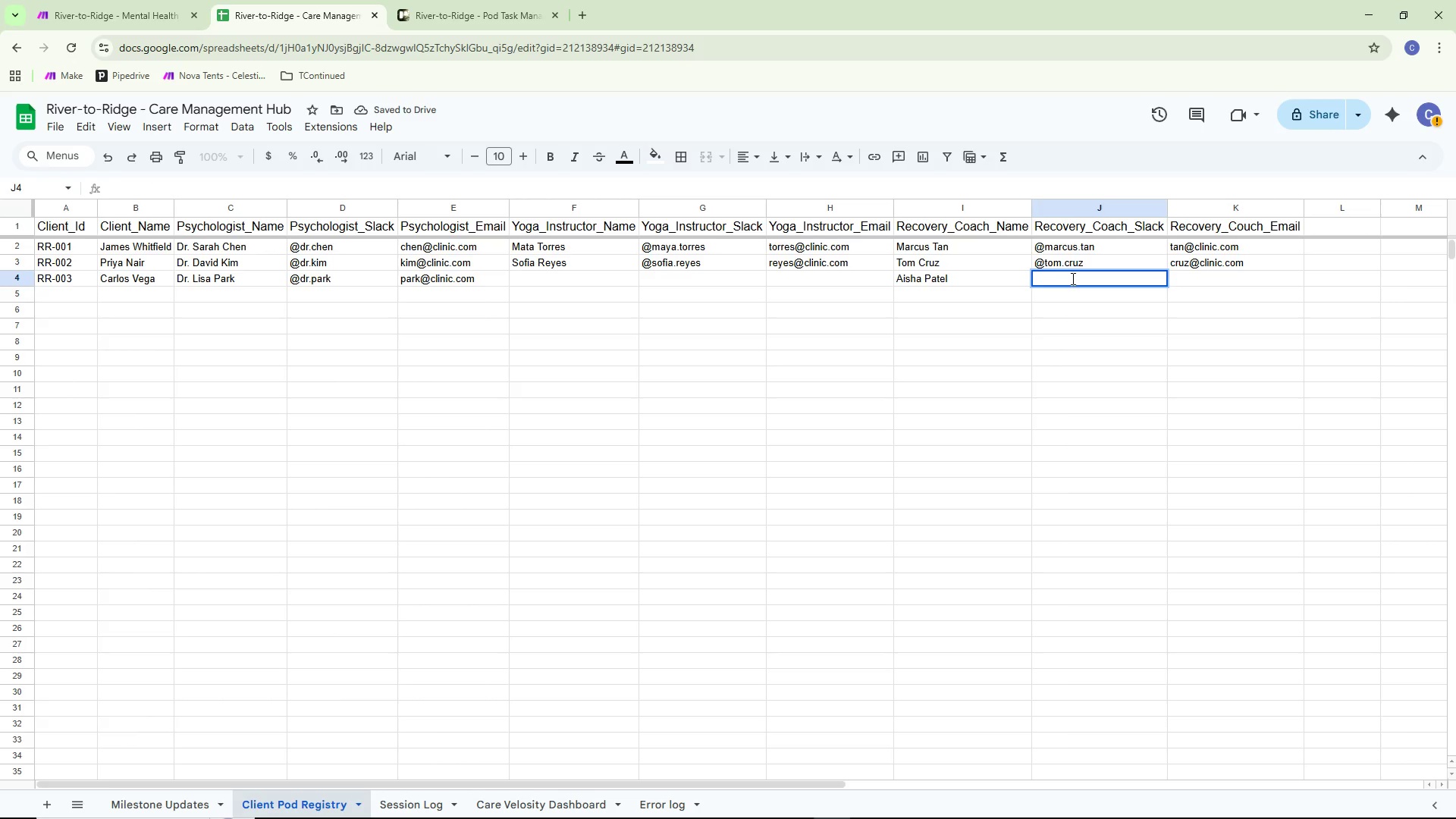 
type(@aisha.patel)
 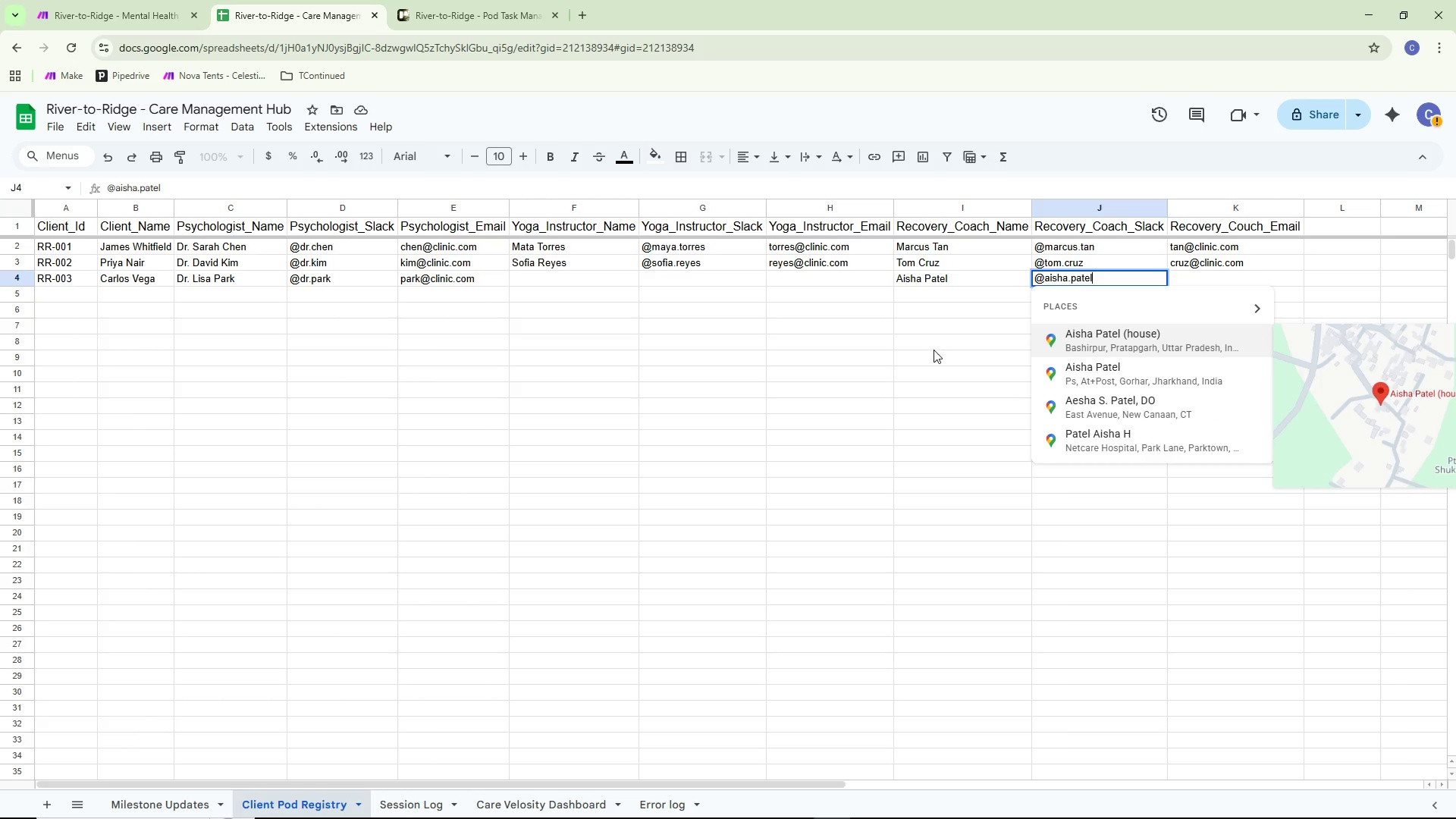 
left_click([928, 382])
 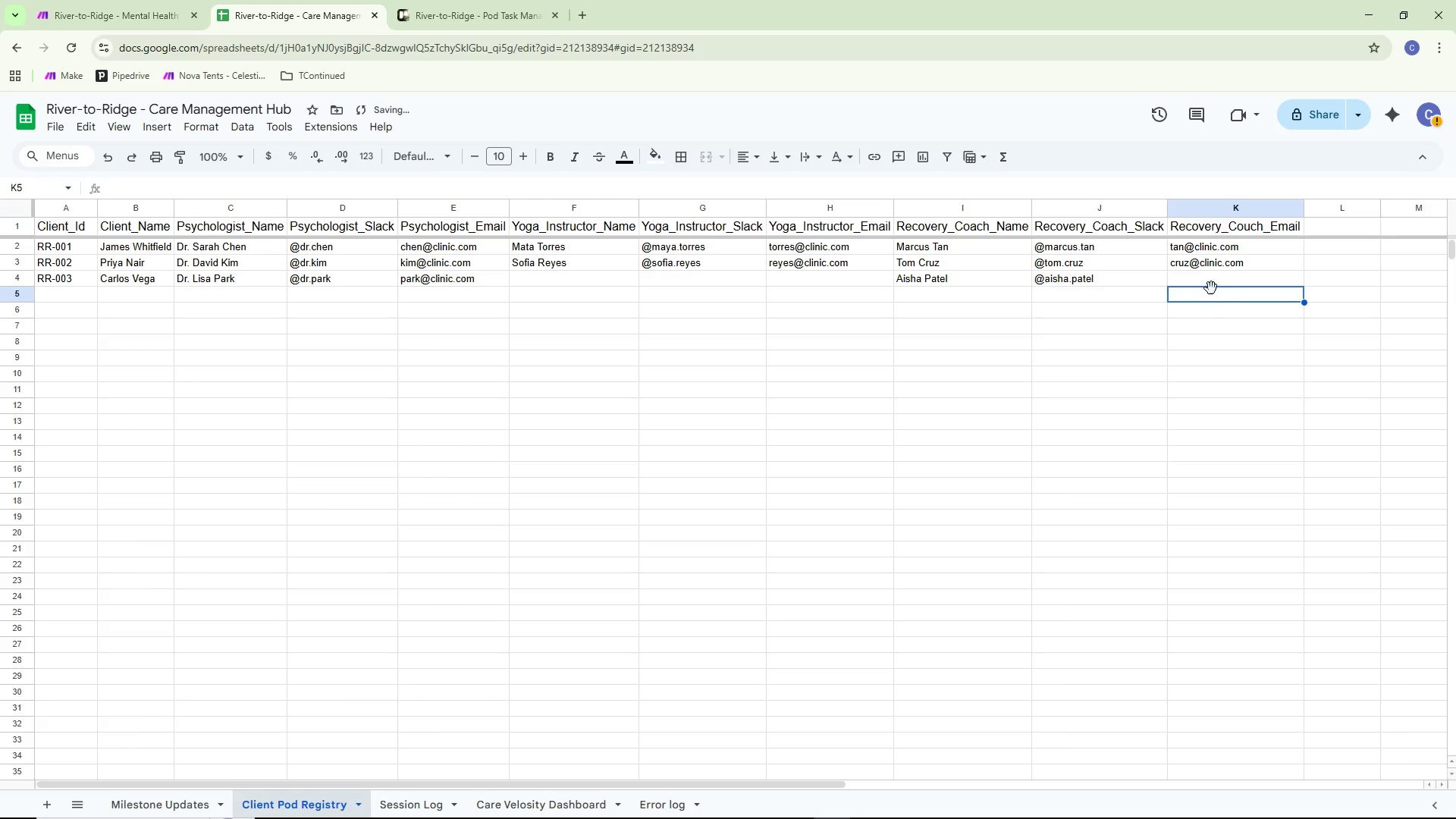 
double_click([1209, 284])
 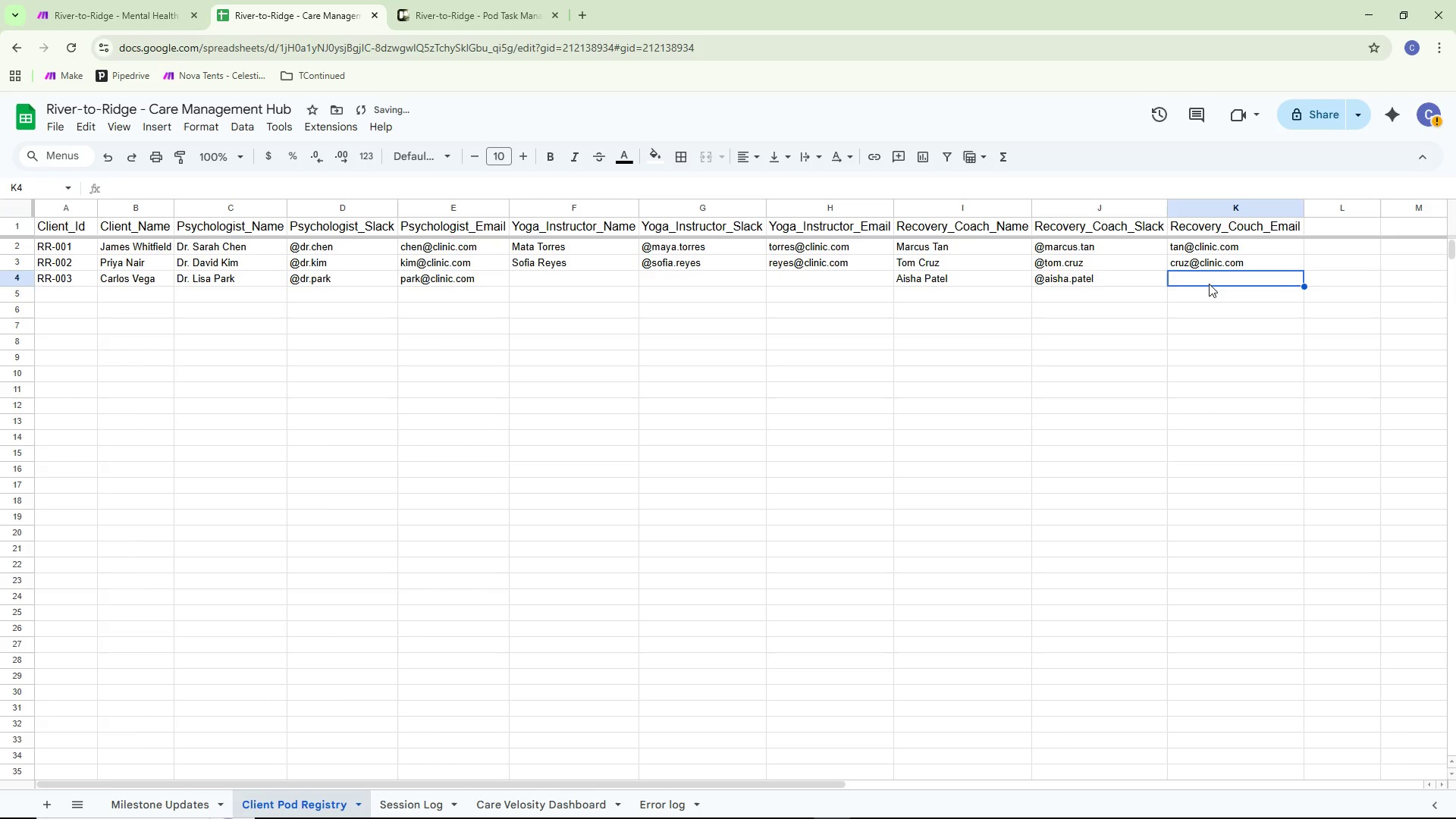 
triple_click([1209, 284])
 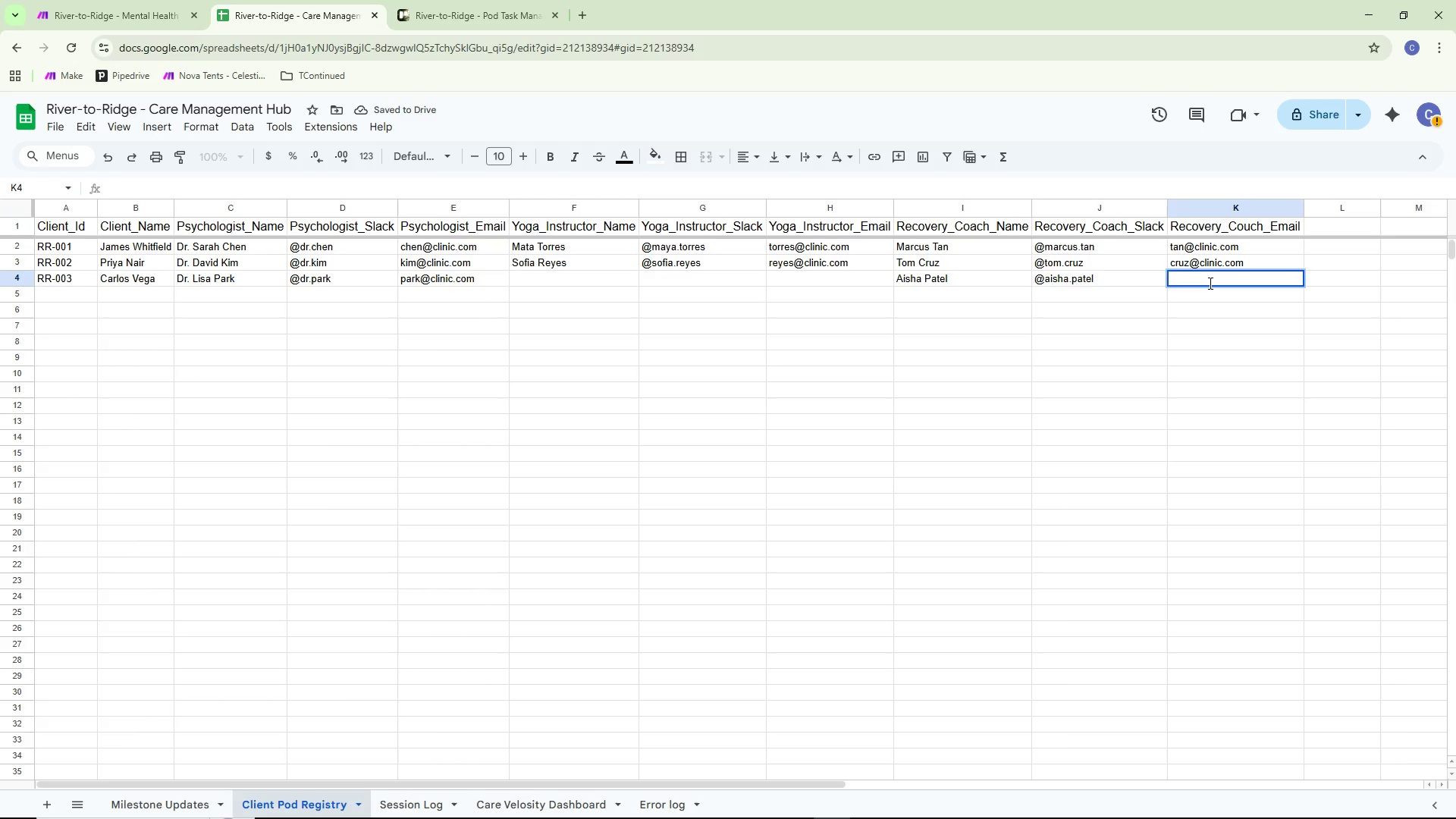 
type(patel@cloinic)
key(Backspace)
key(Backspace)
key(Backspace)
key(Backspace)
type(nic.com)
 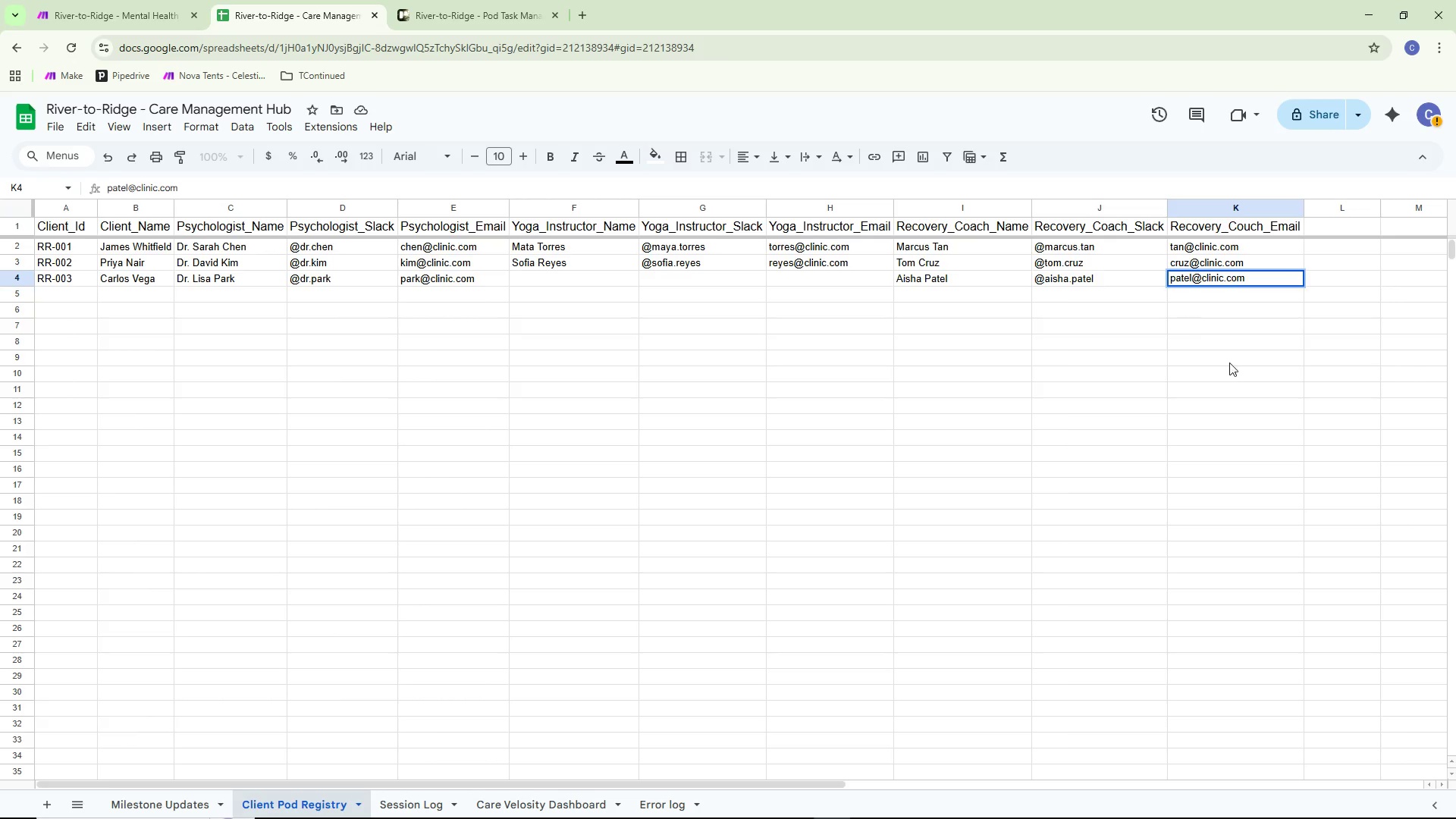 
left_click_drag(start_coordinate=[1238, 383], to_coordinate=[1245, 383])
 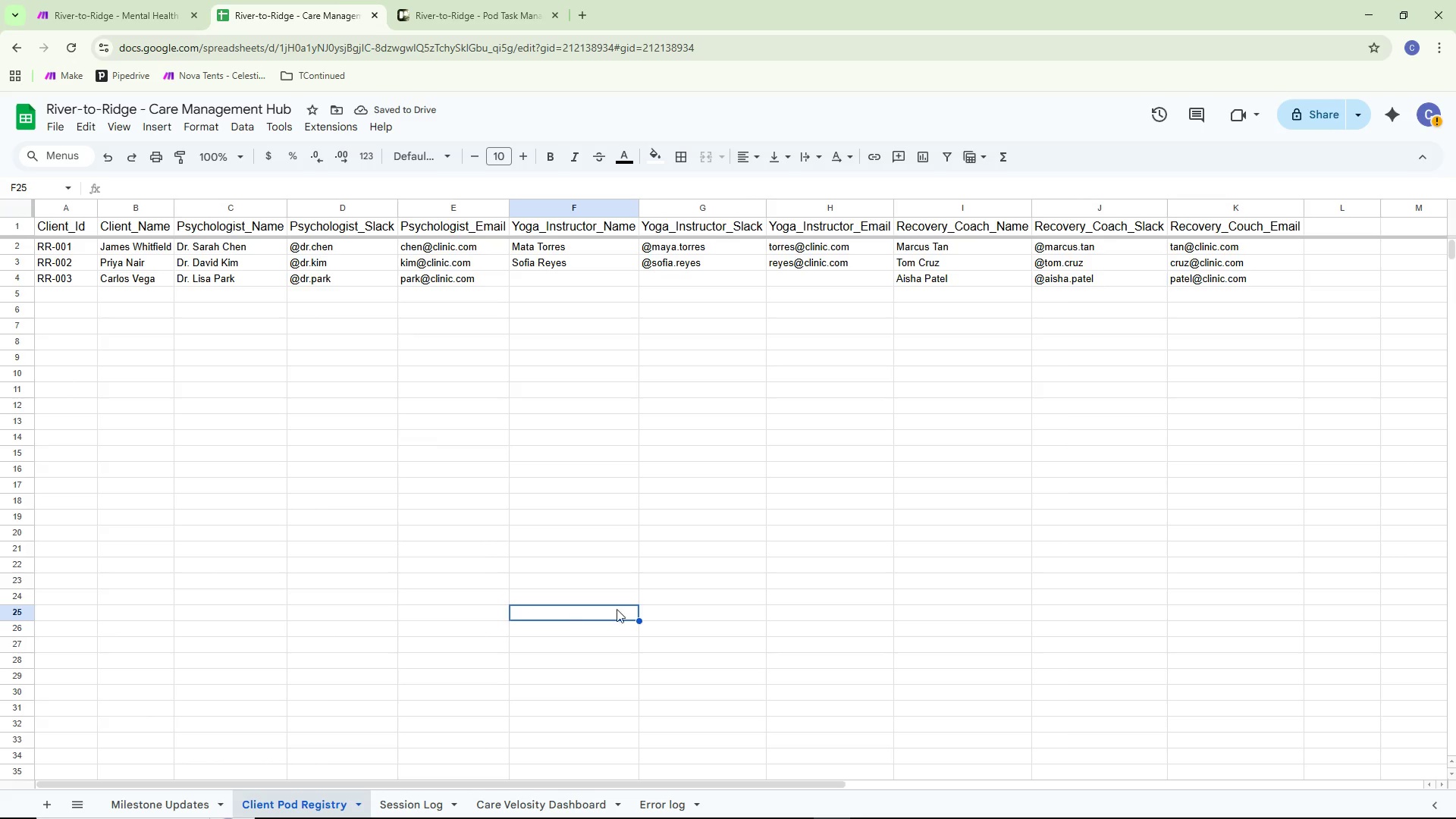 
wait(6.7)
 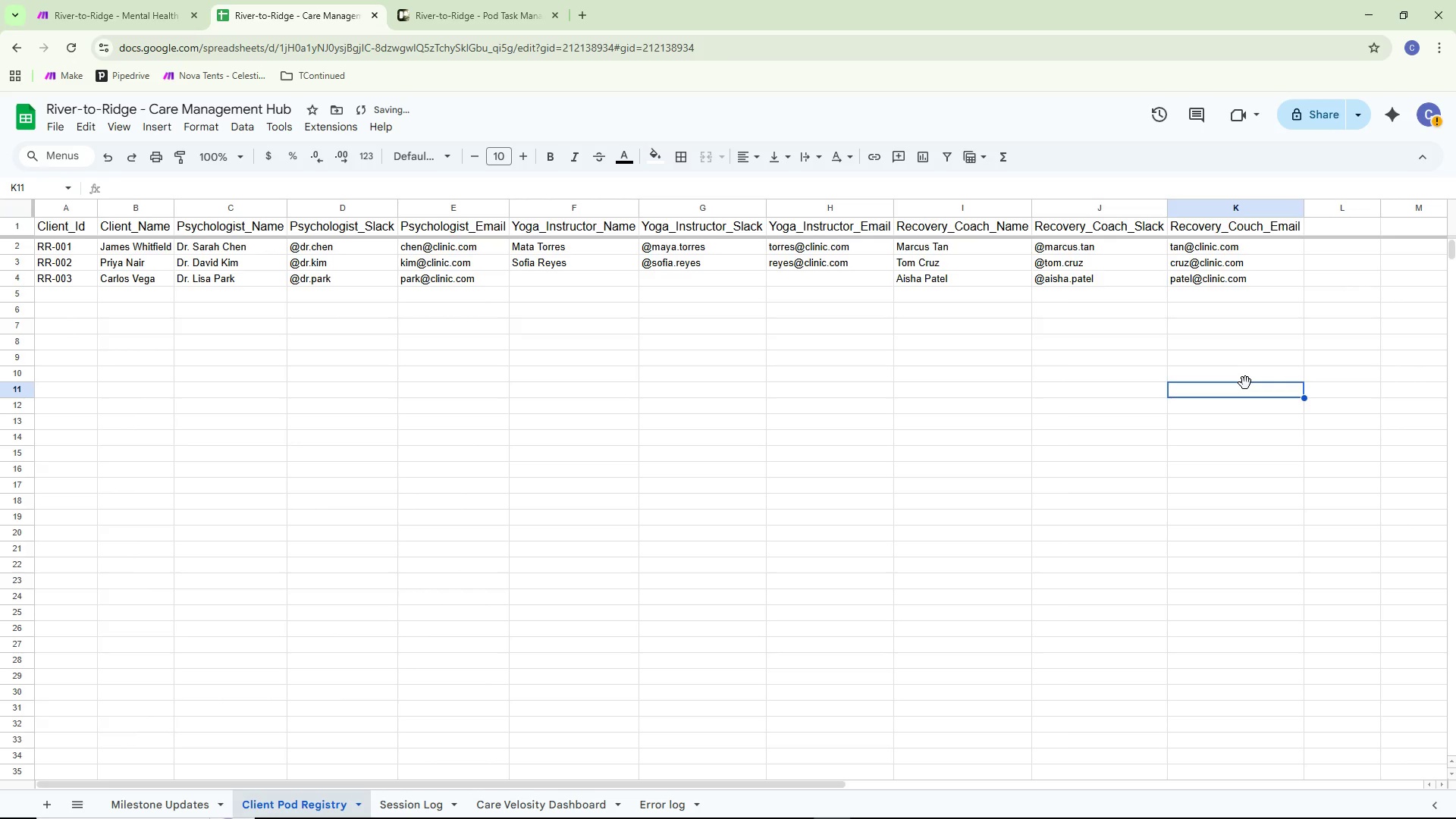 
left_click([79, 0])
 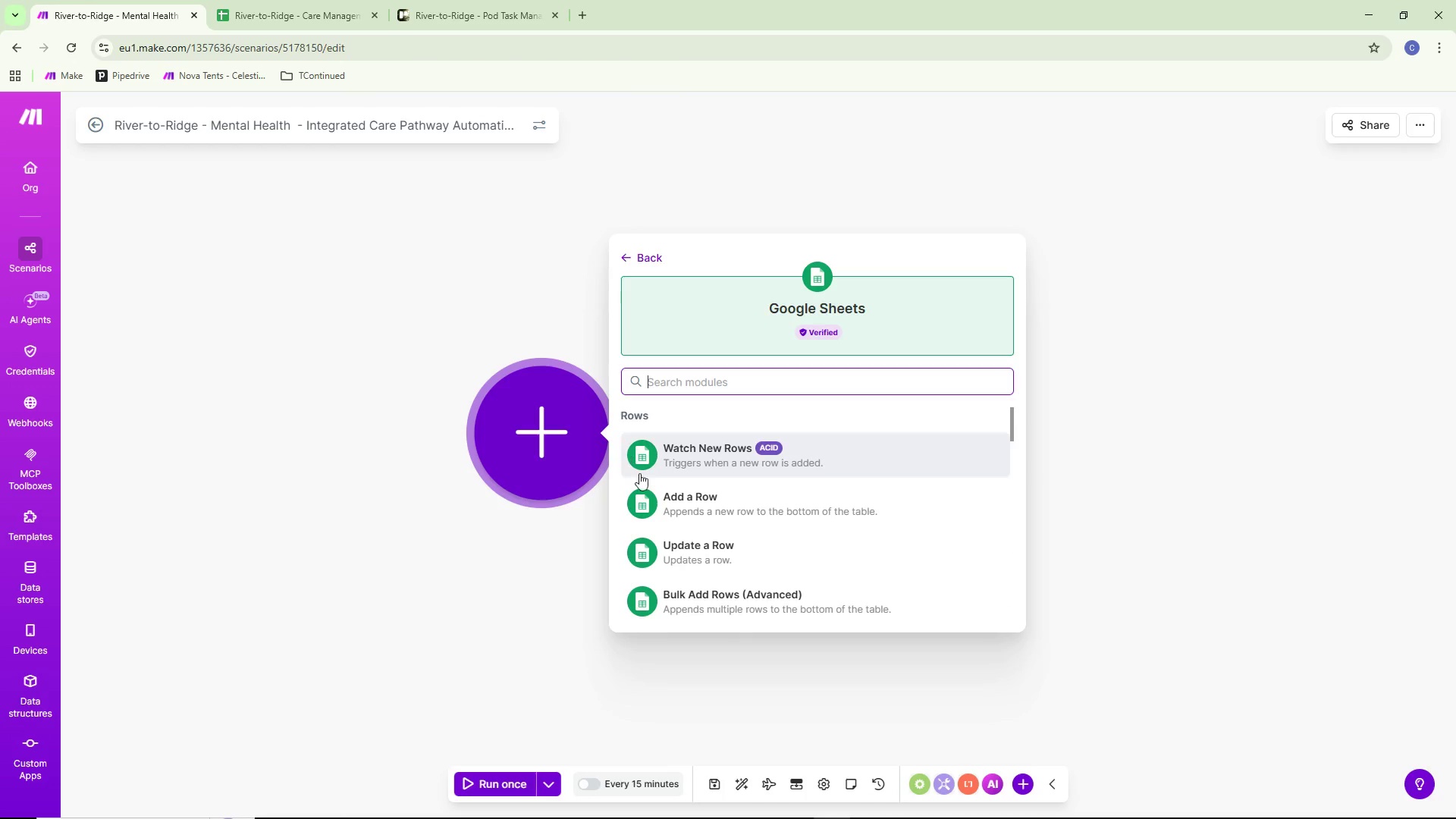 
left_click([730, 466])
 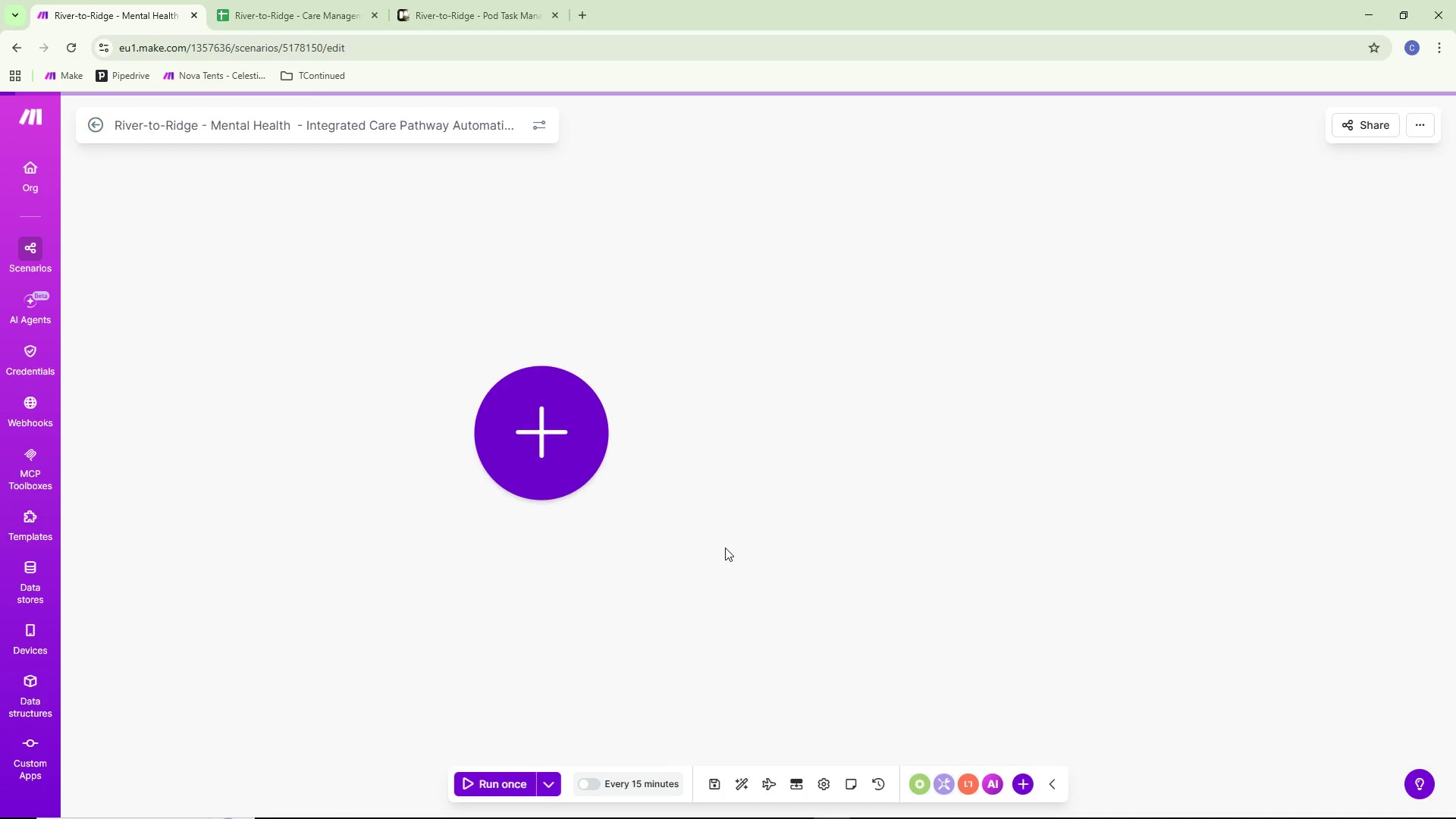 
mouse_move([692, 526])
 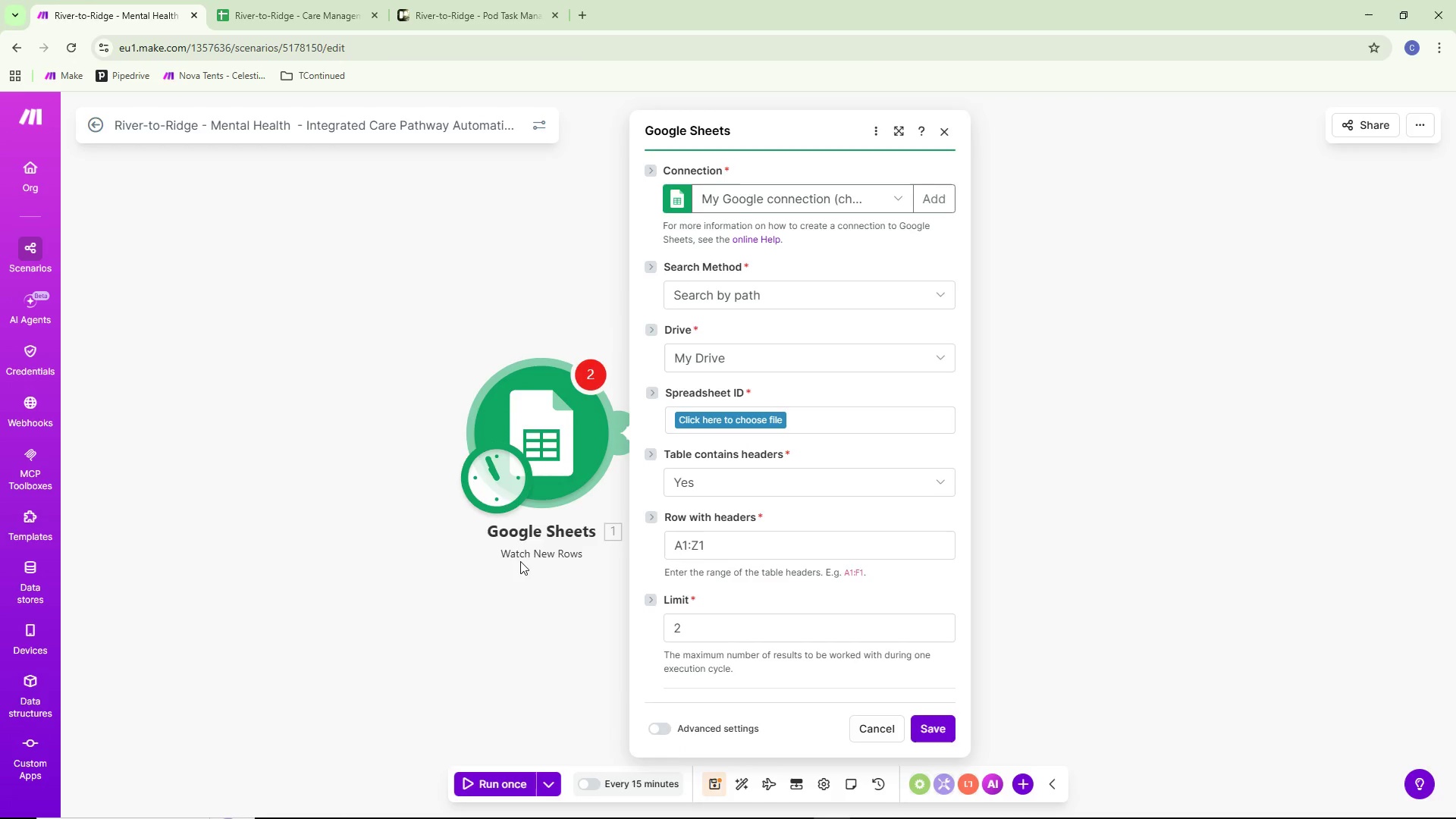 
scroll: coordinate [519, 561], scroll_direction: down, amount: 2.0
 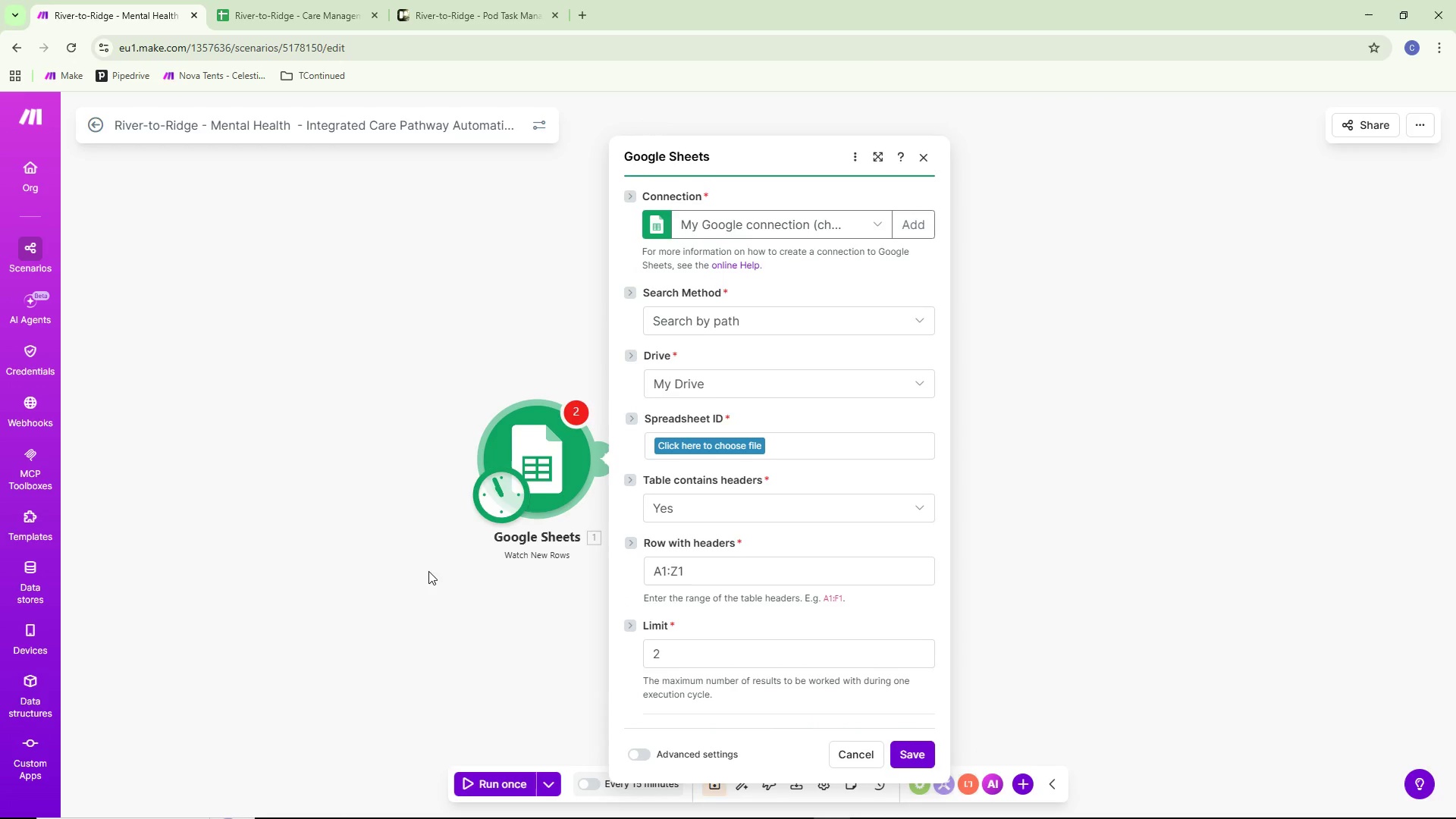 
left_click_drag(start_coordinate=[425, 571], to_coordinate=[240, 532])
 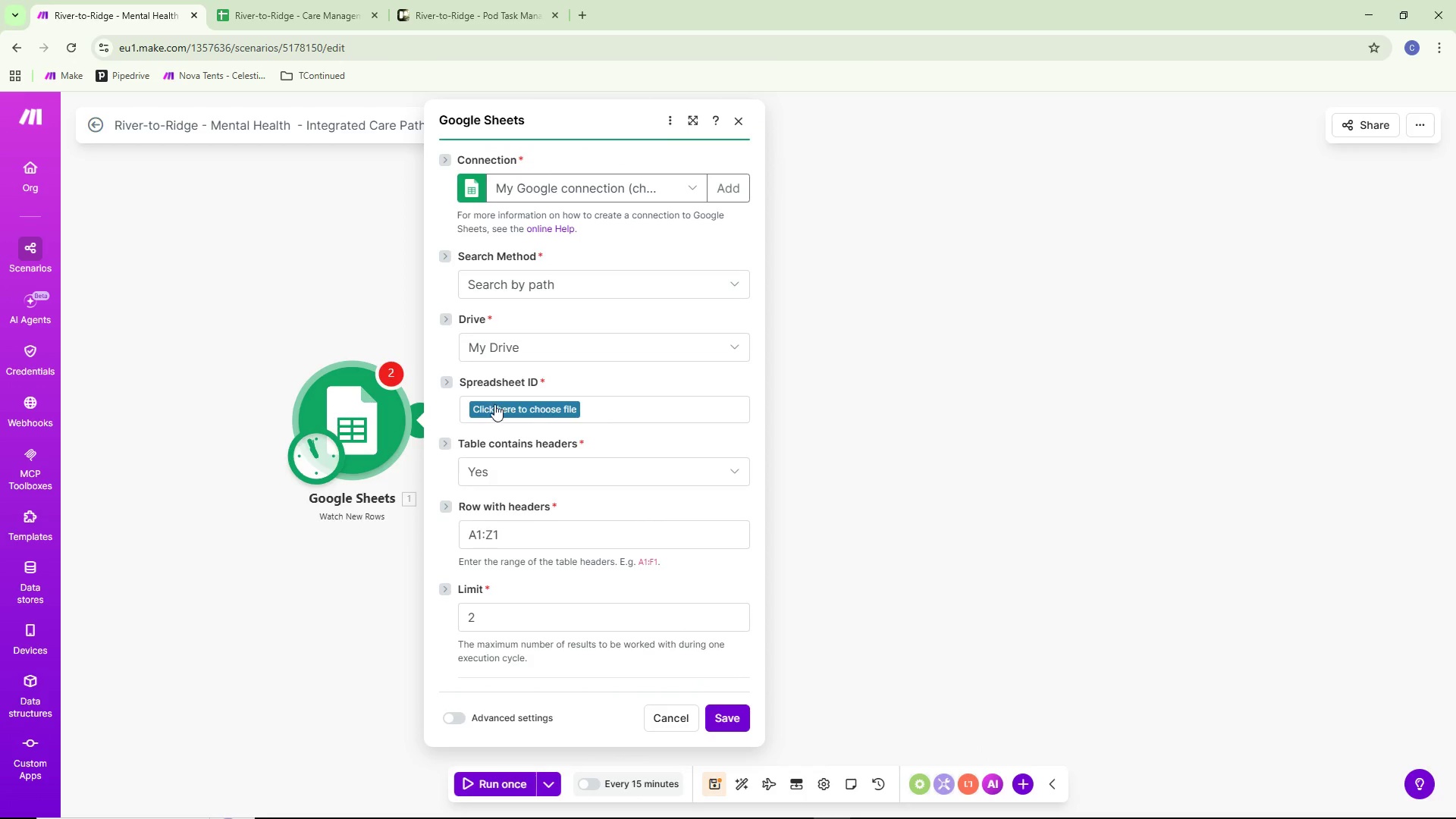 
left_click([497, 403])
 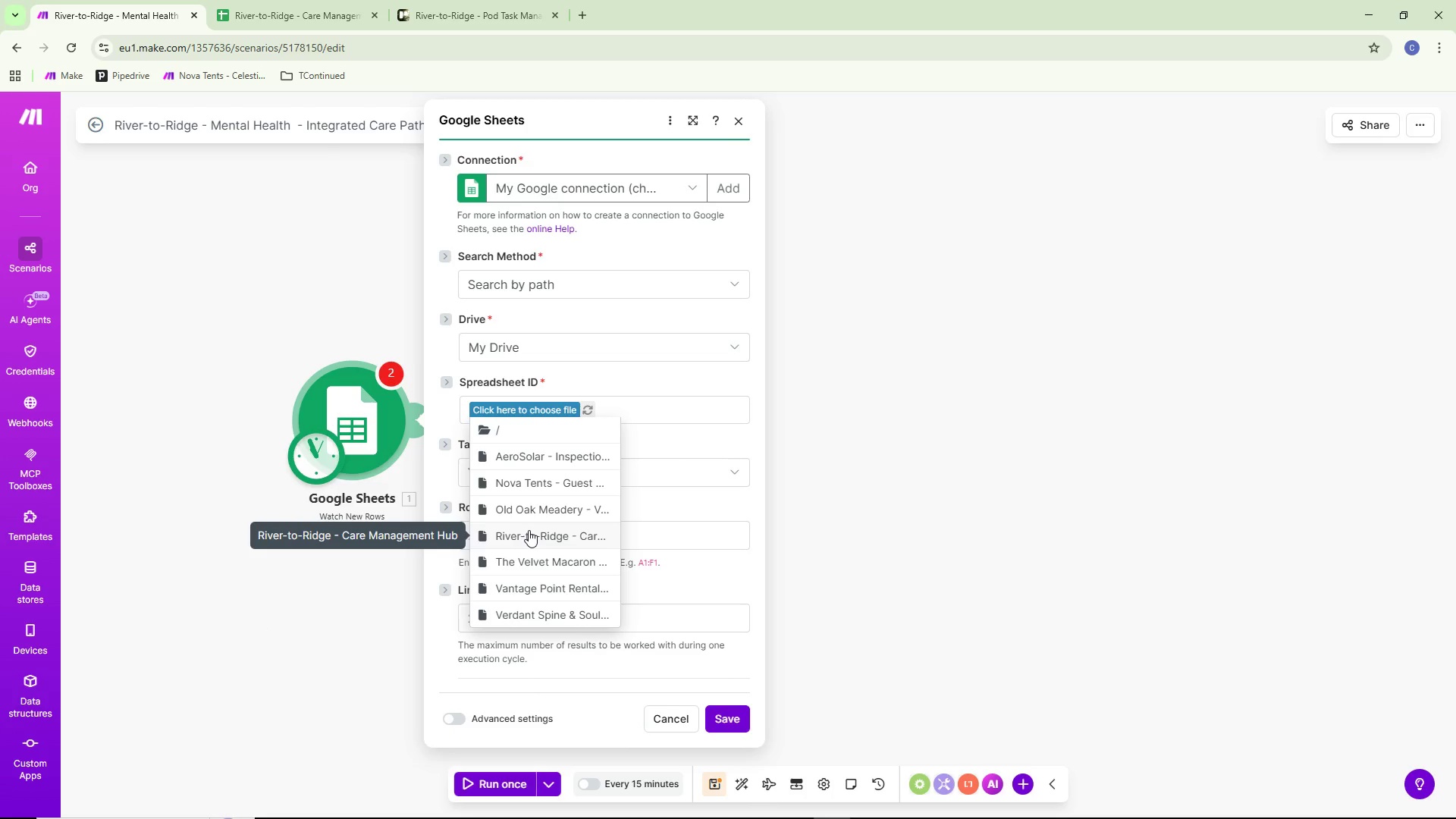 
wait(7.22)
 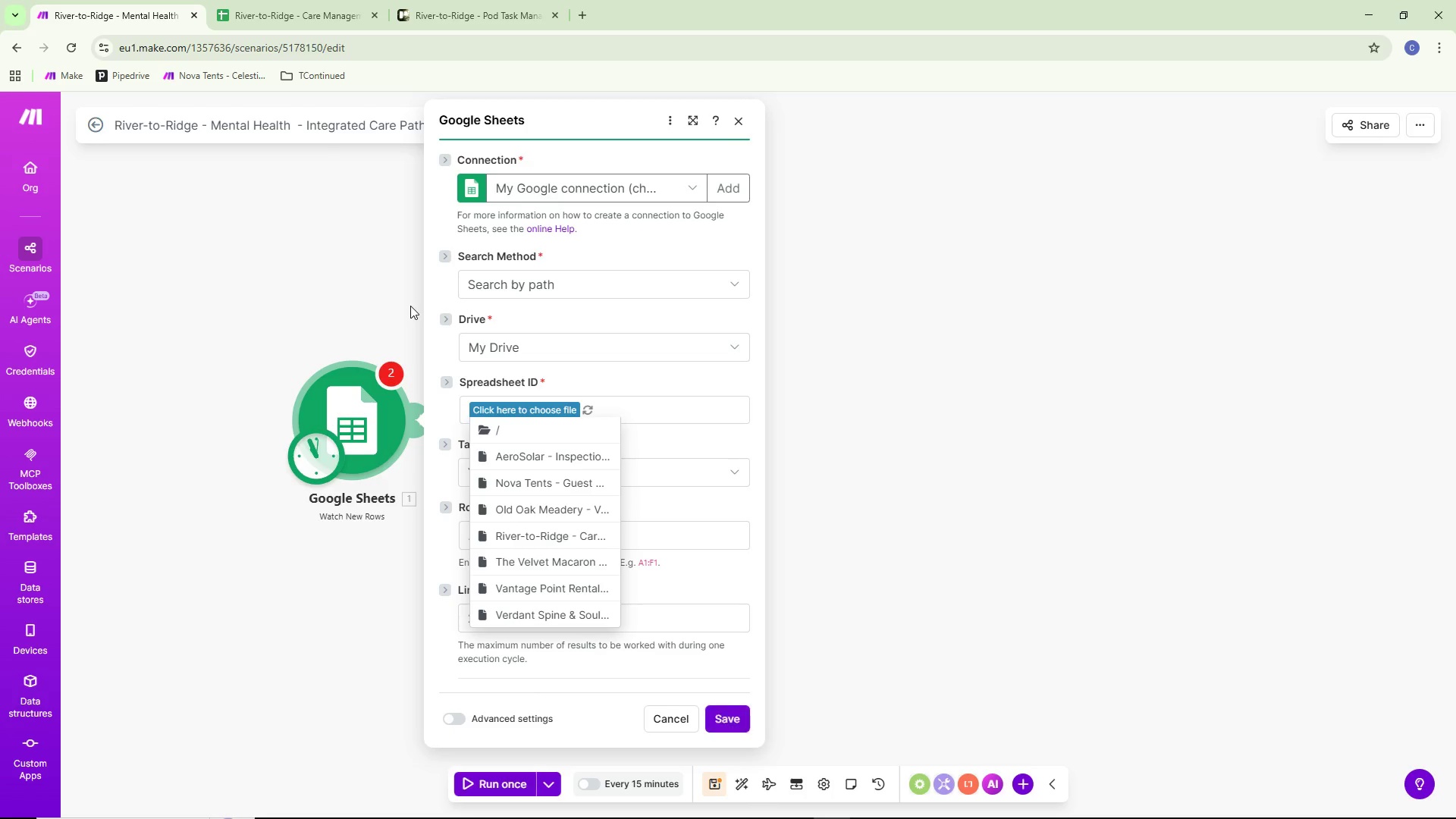 
left_click([529, 530])
 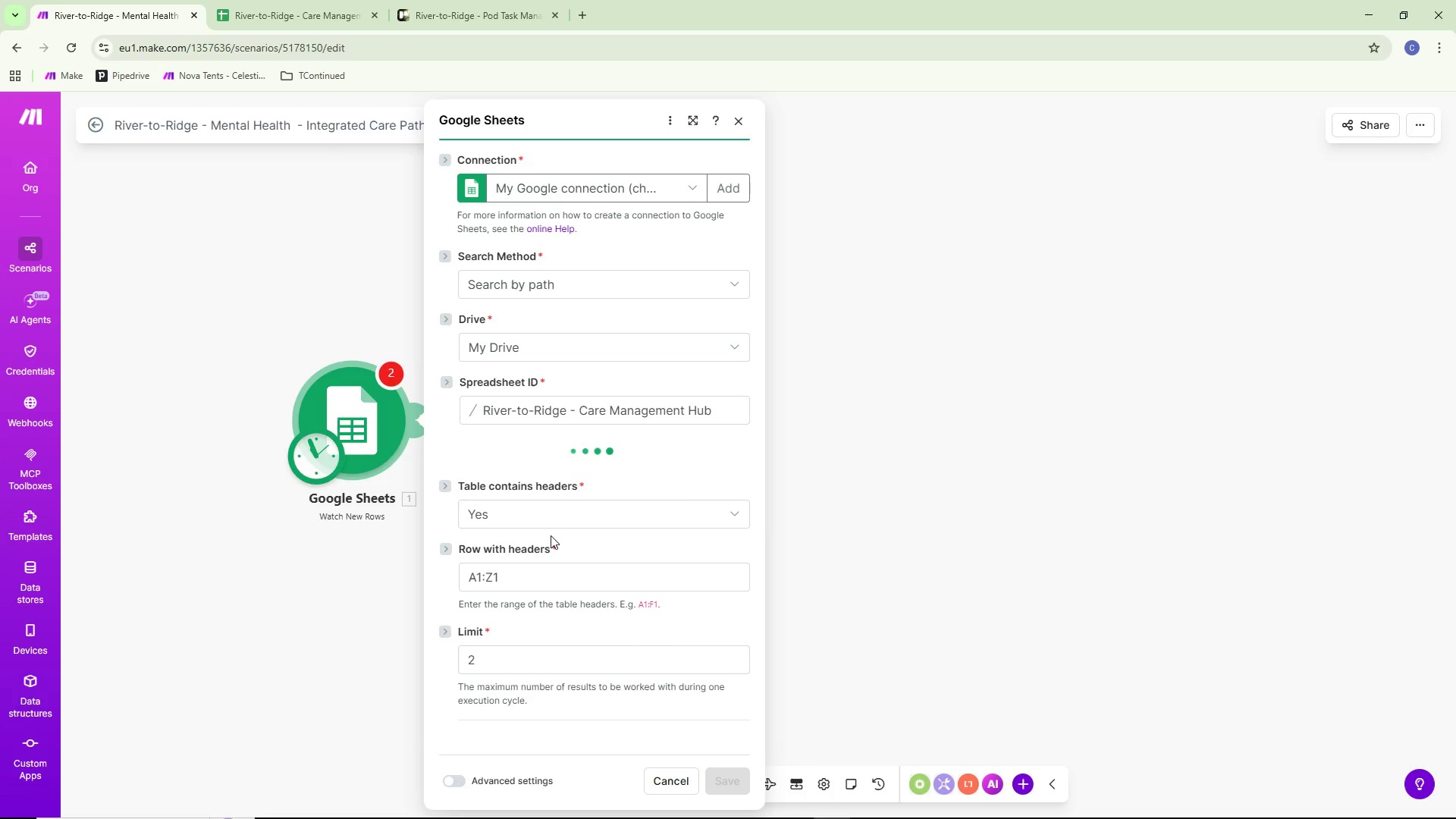 
scroll: coordinate [551, 535], scroll_direction: down, amount: 1.0
 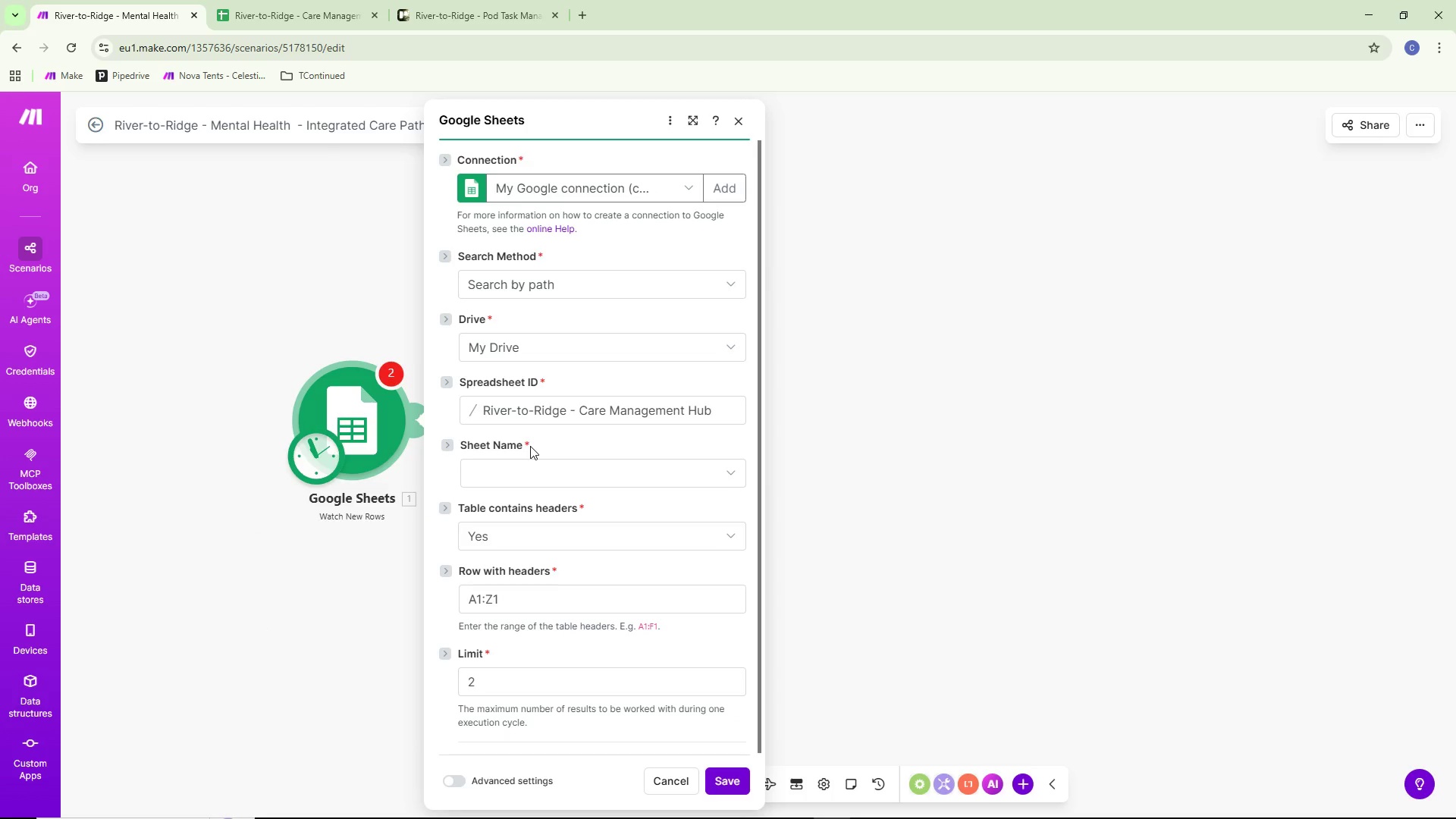 
double_click([531, 455])
 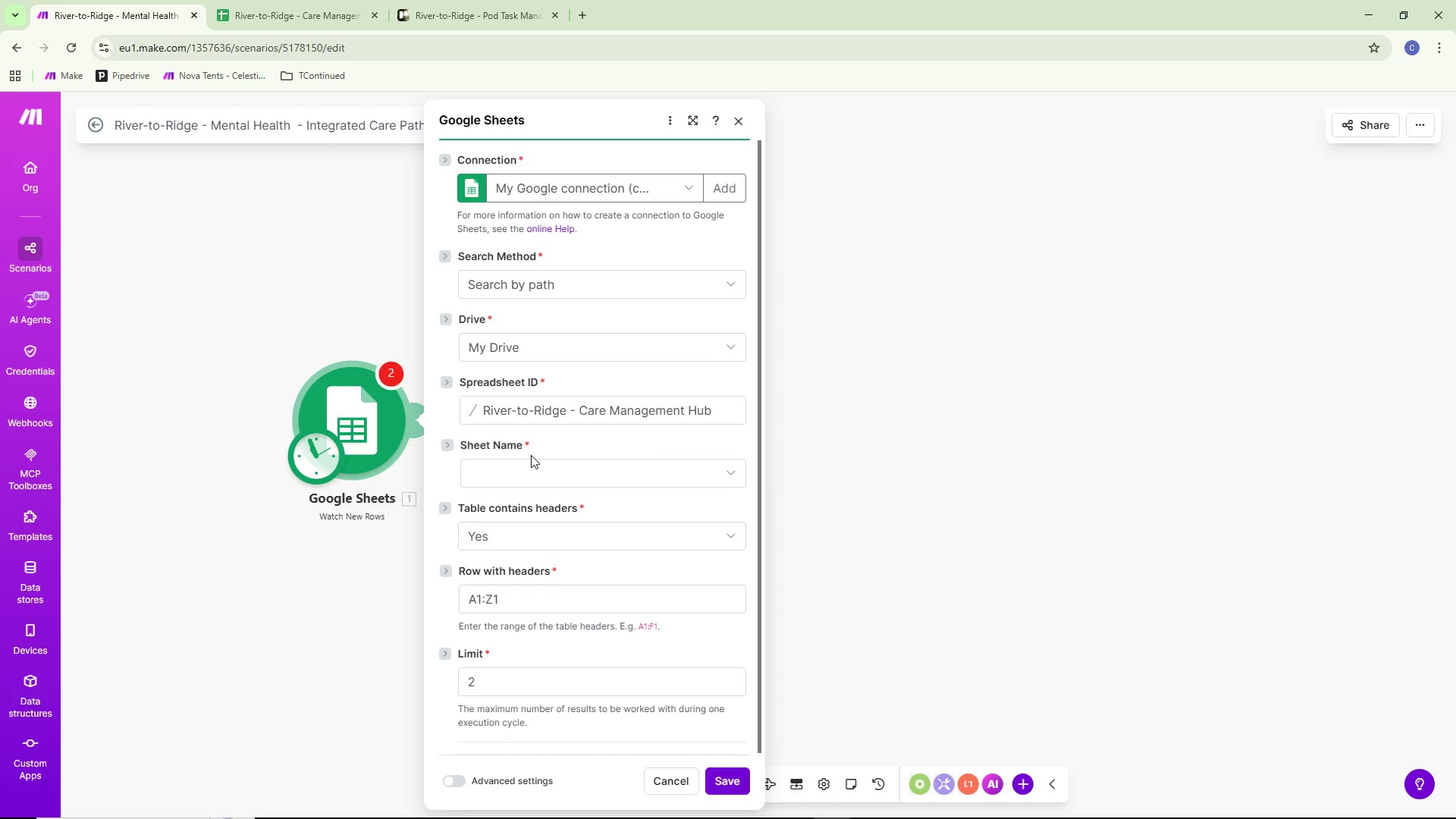 
triple_click([531, 455])
 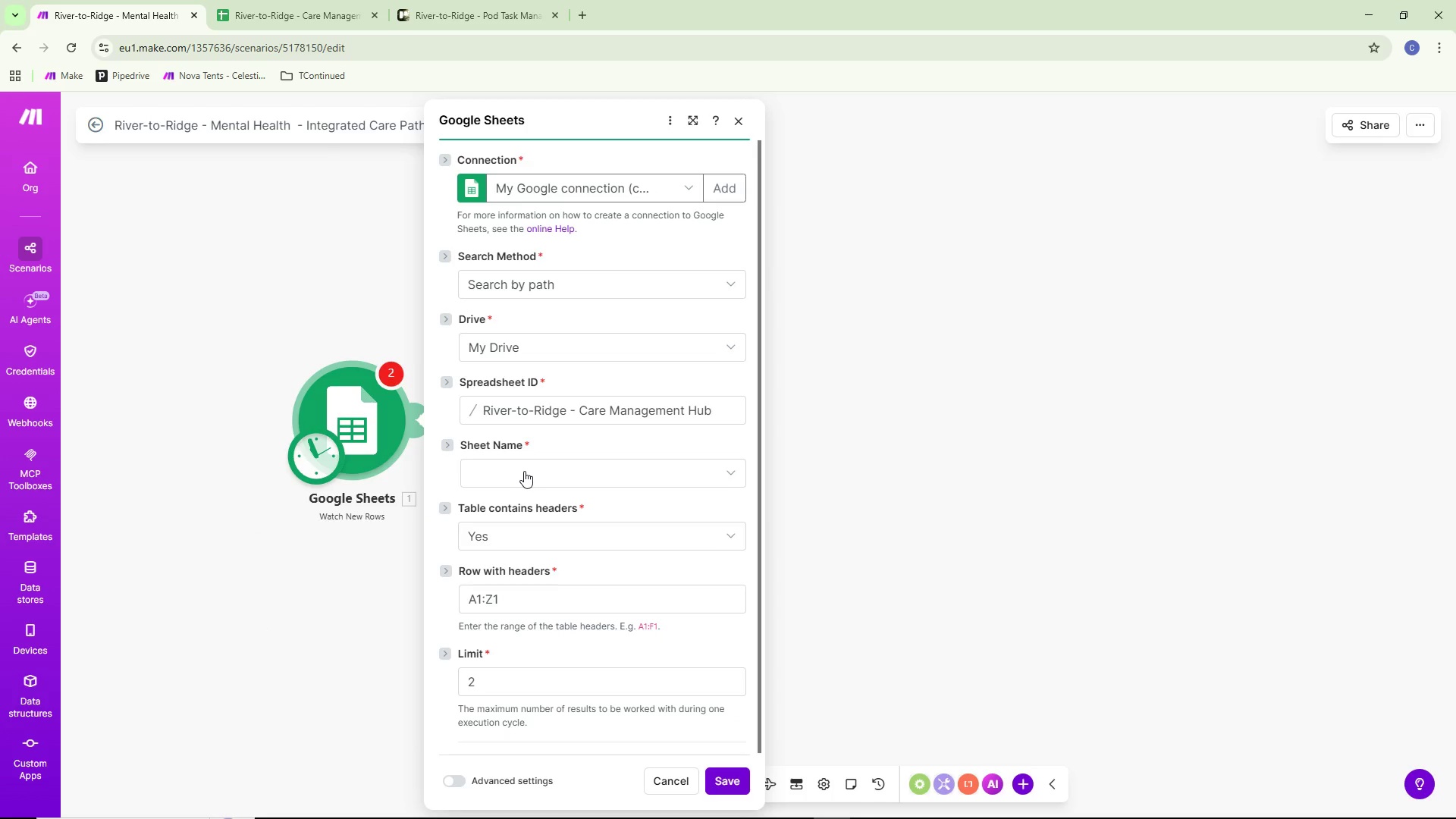 
triple_click([523, 470])
 